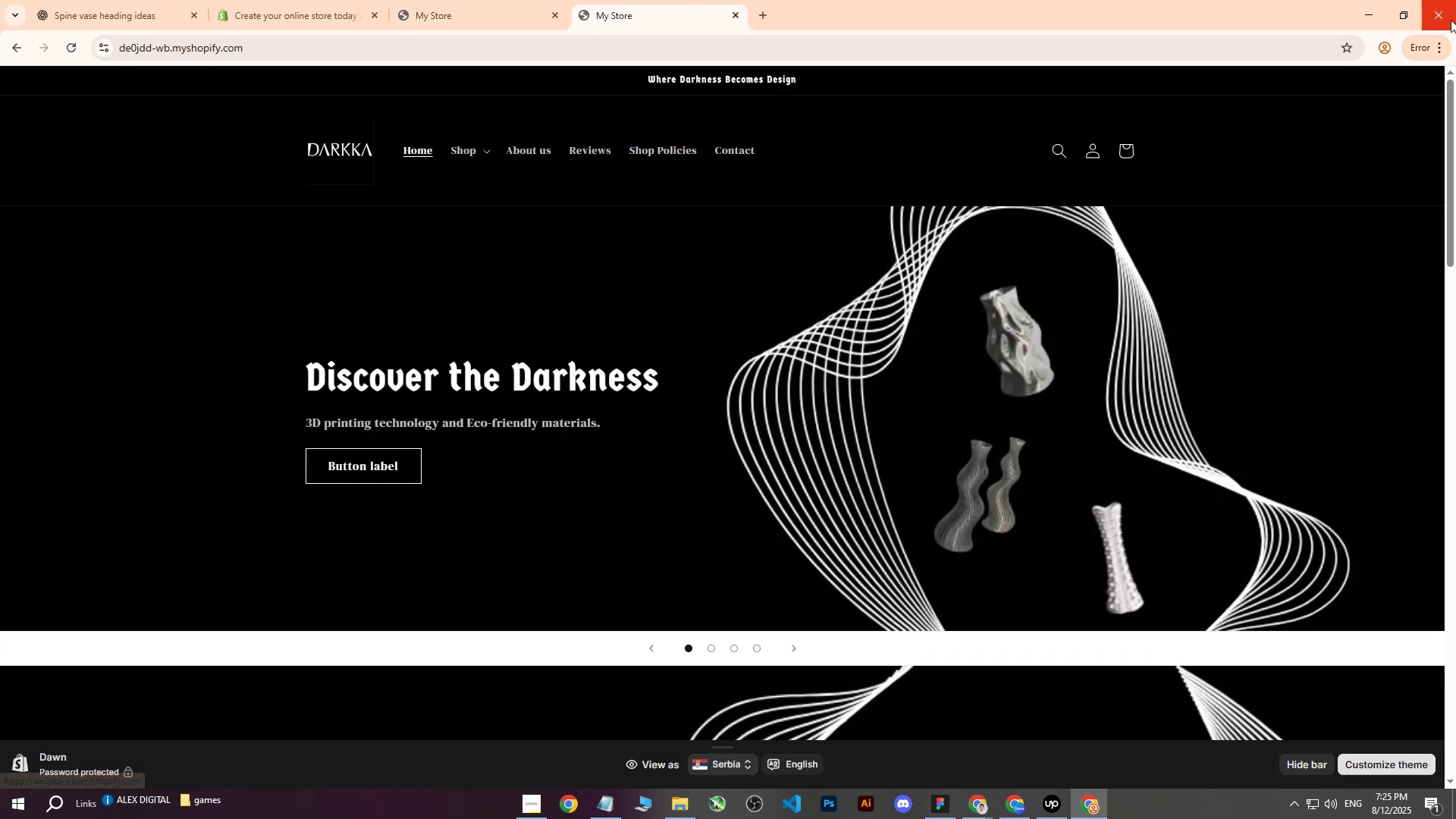 
left_click([1439, 43])
 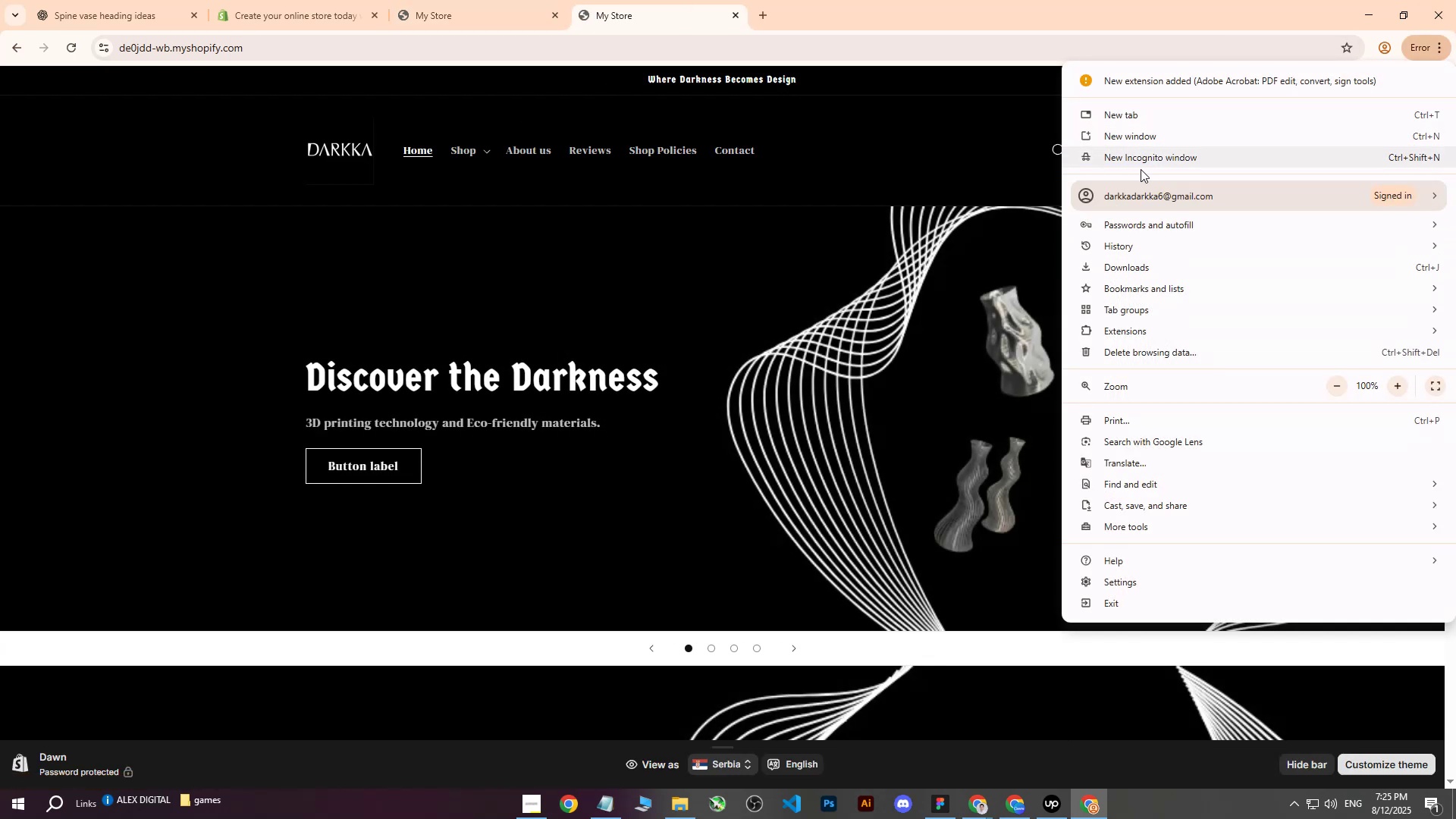 
left_click([1124, 247])
 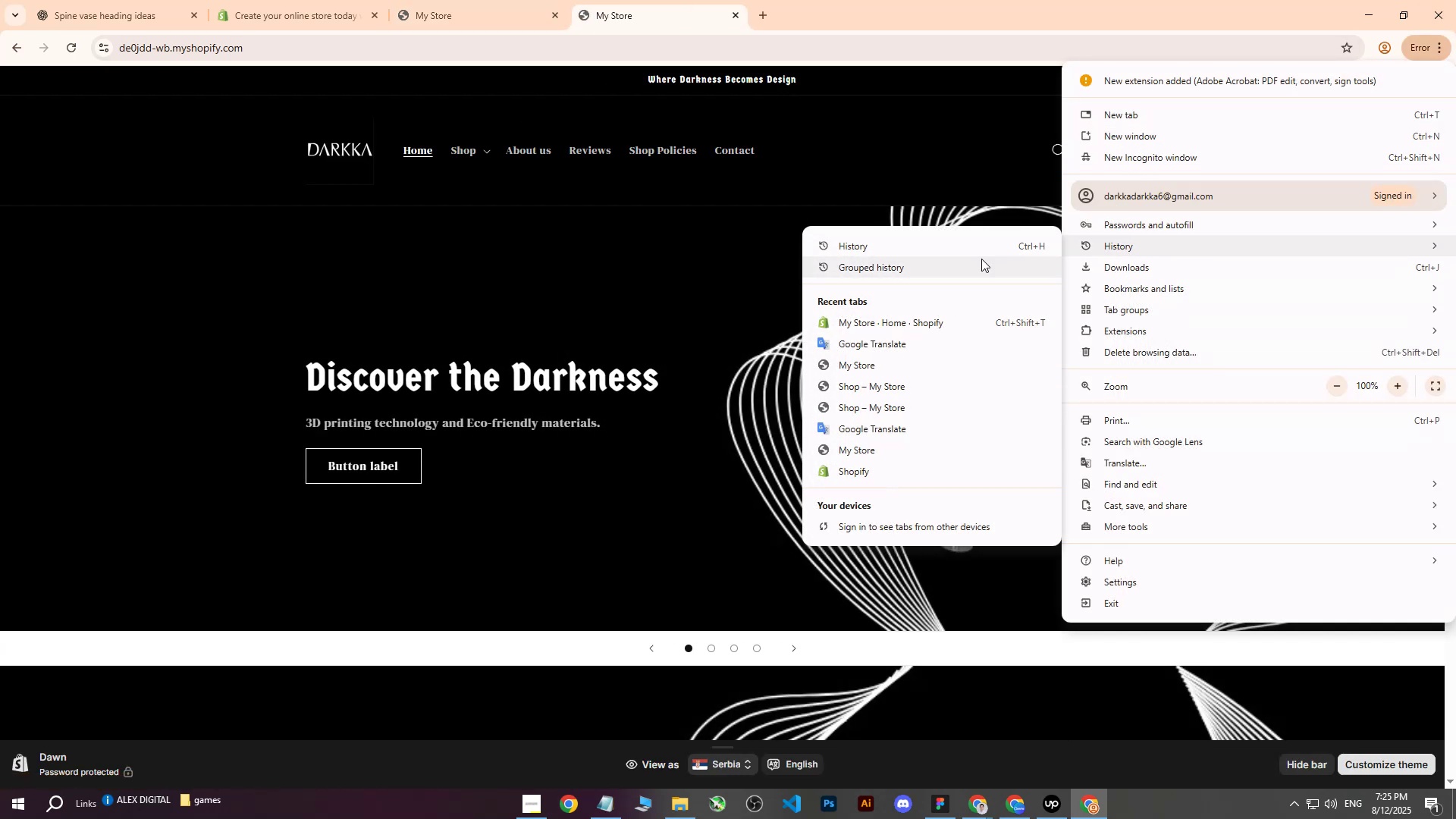 
left_click([899, 247])
 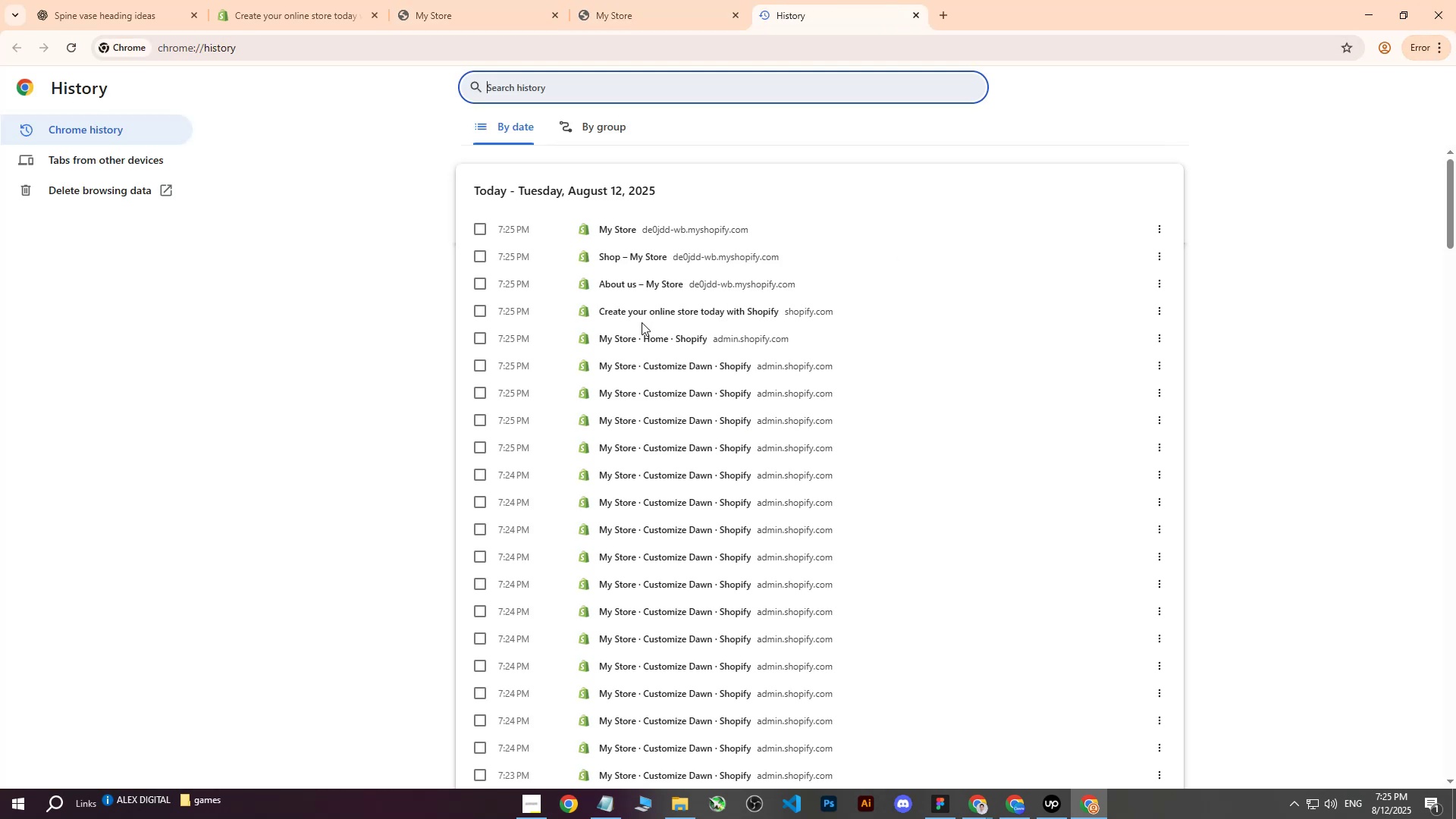 
scroll: coordinate [661, 468], scroll_direction: down, amount: 18.0
 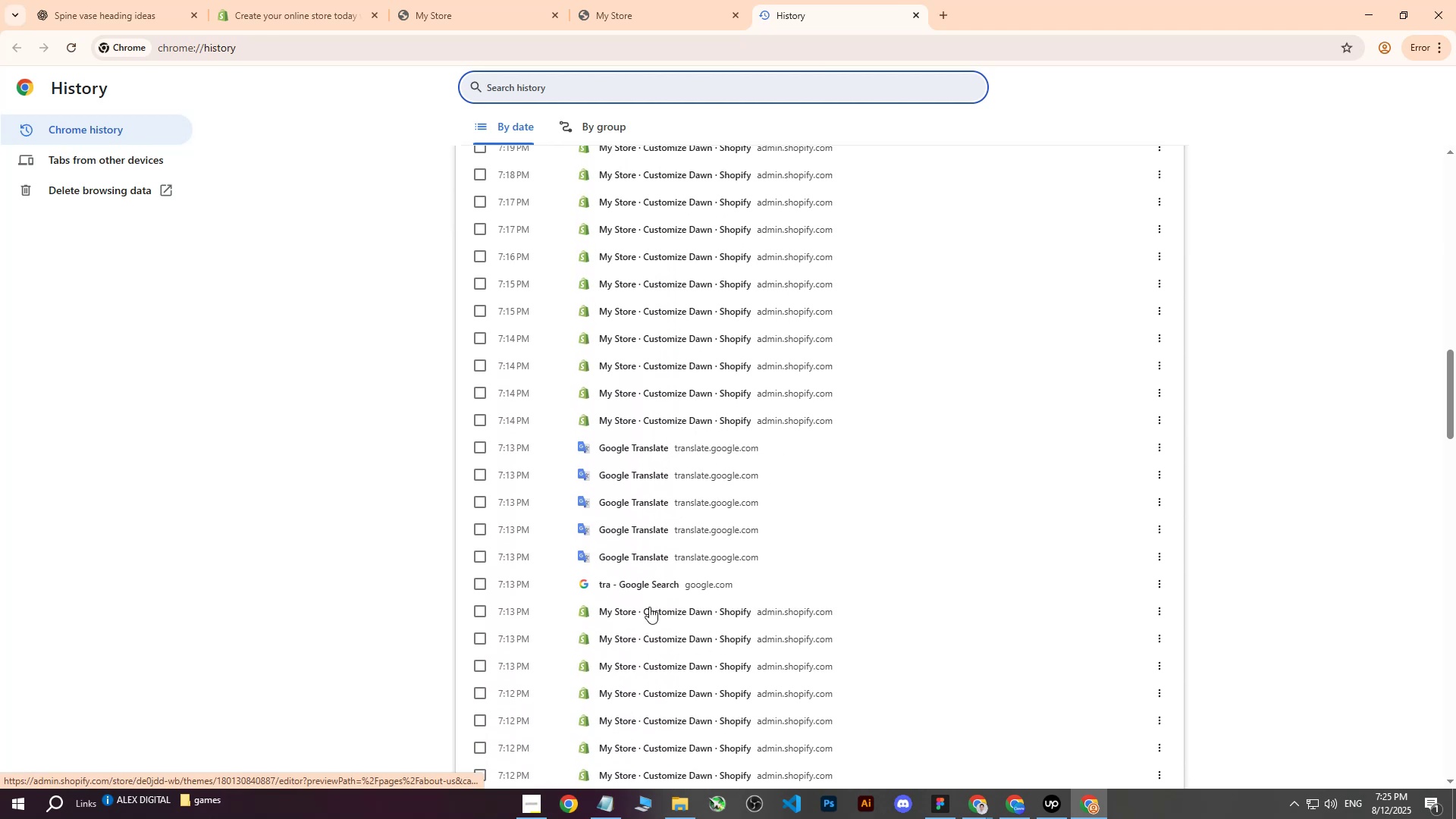 
left_click([648, 610])
 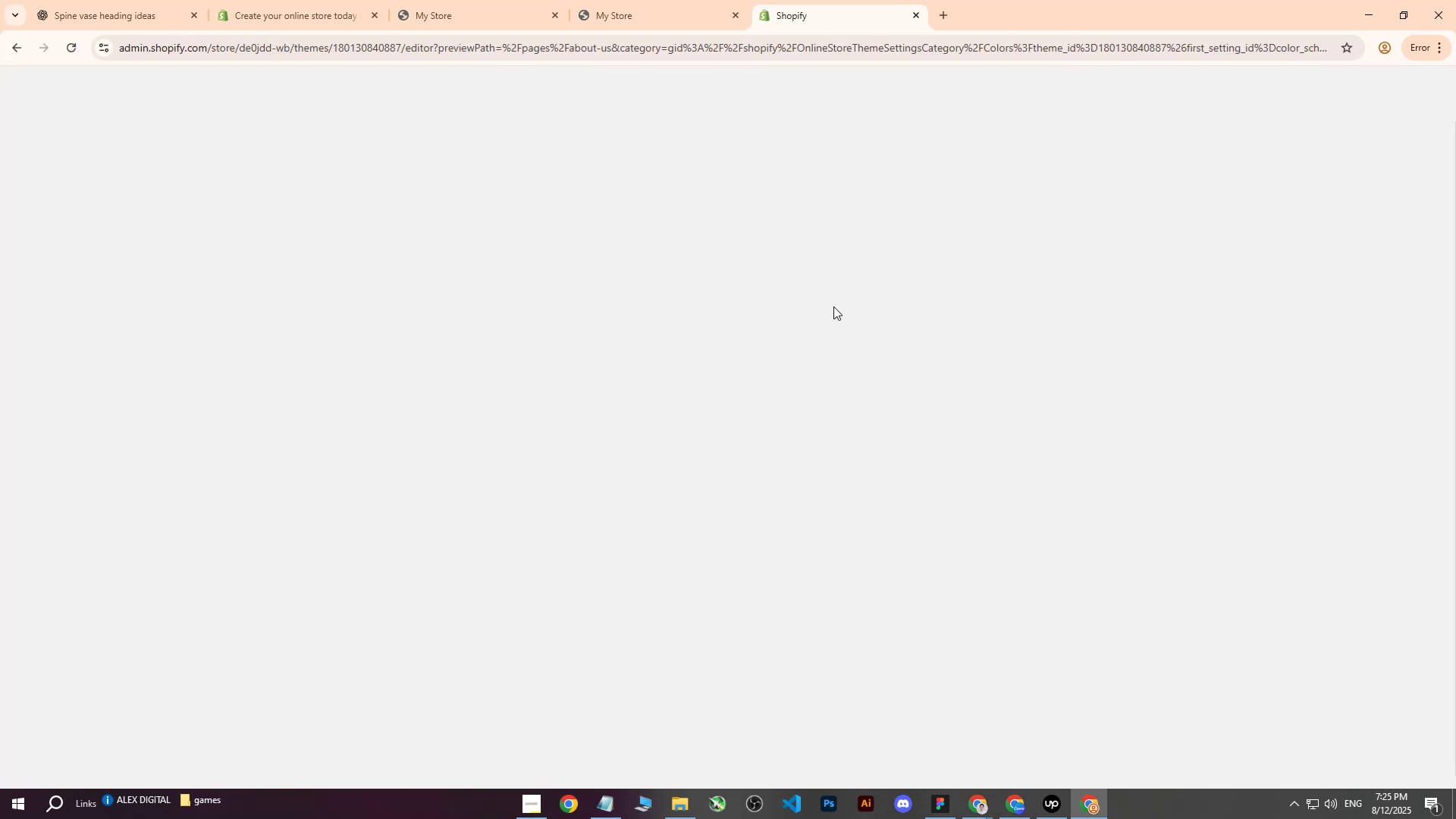 
scroll: coordinate [844, 275], scroll_direction: up, amount: 6.0
 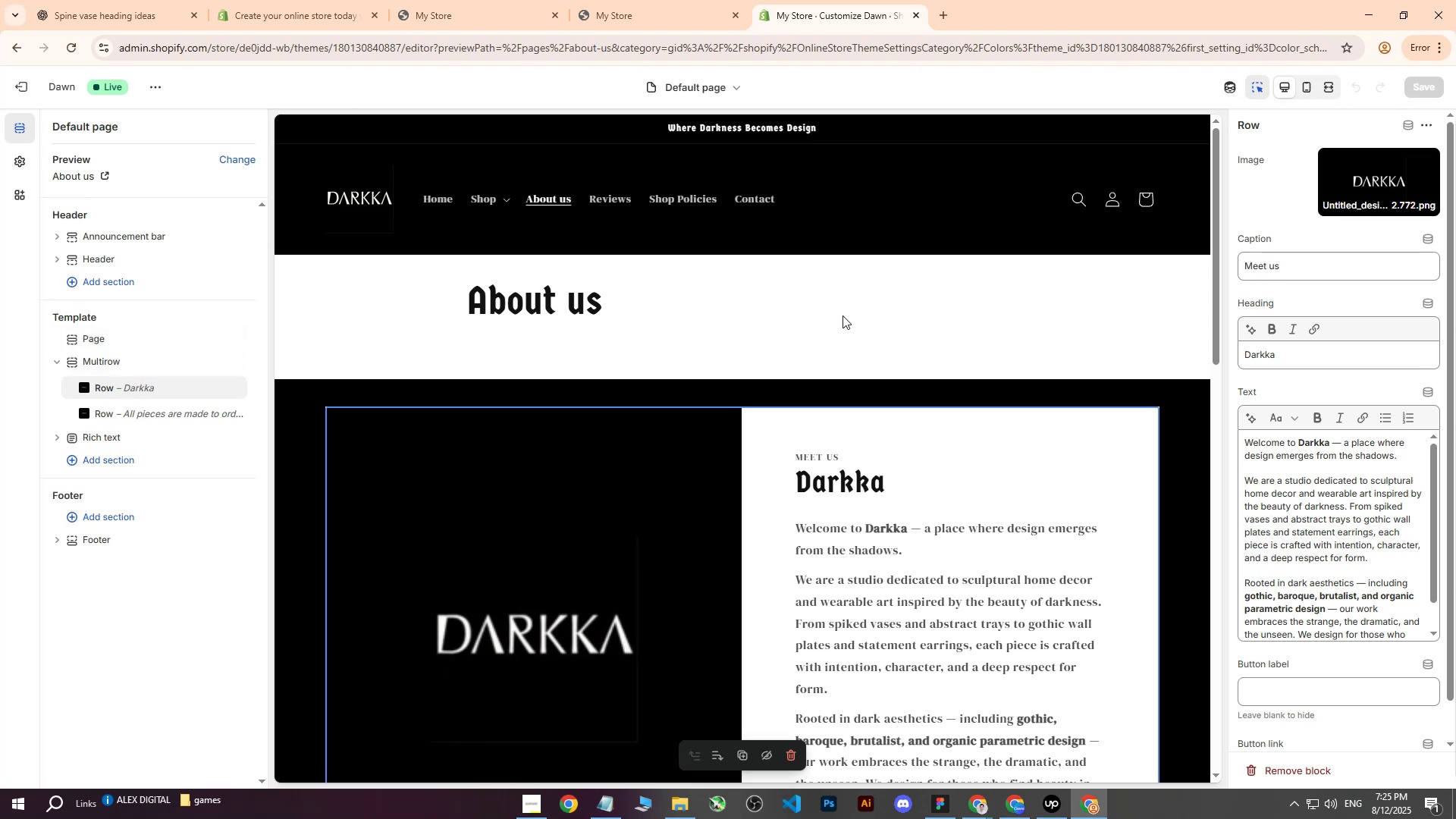 
left_click([900, 204])
 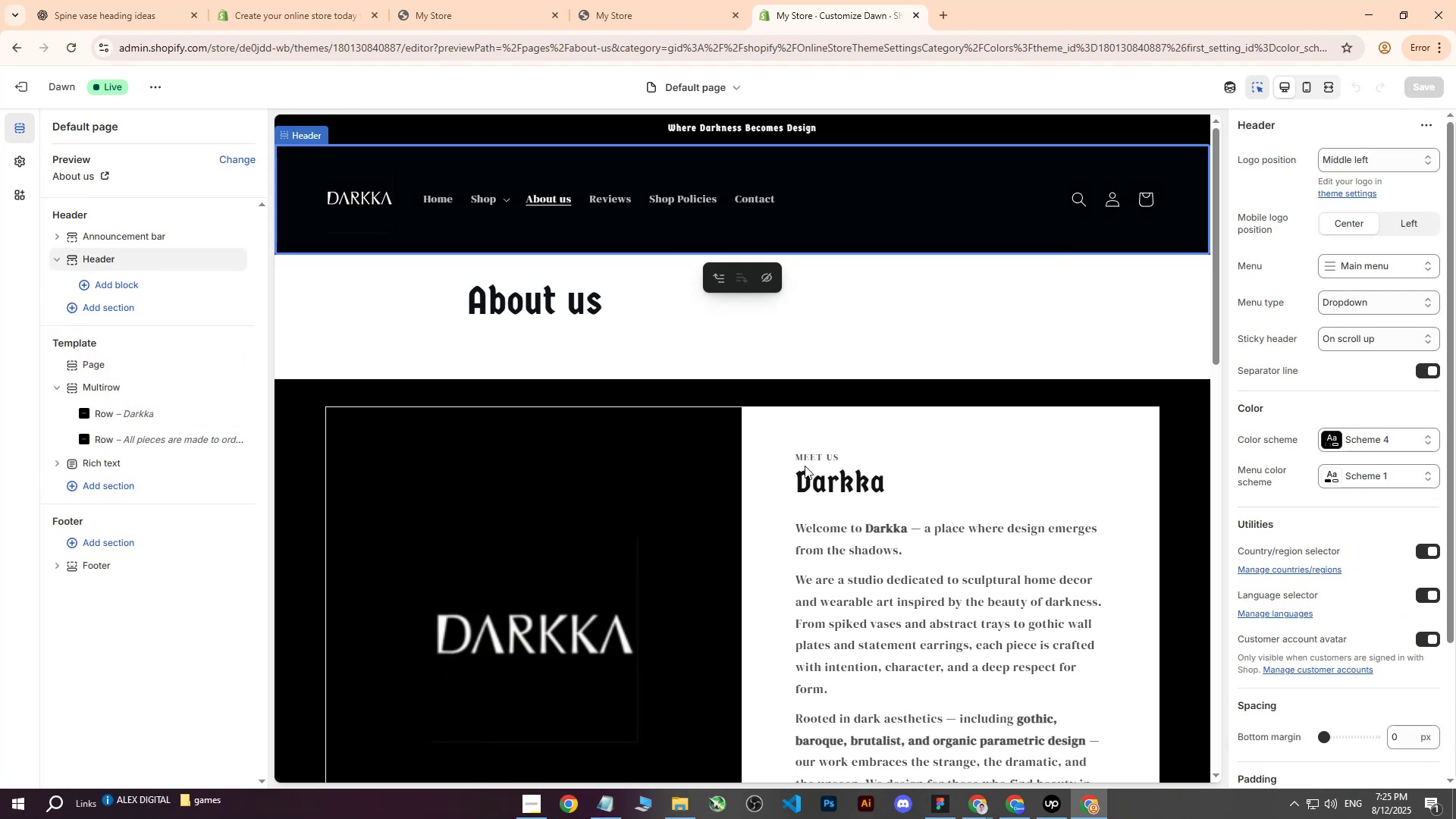 
left_click([805, 466])
 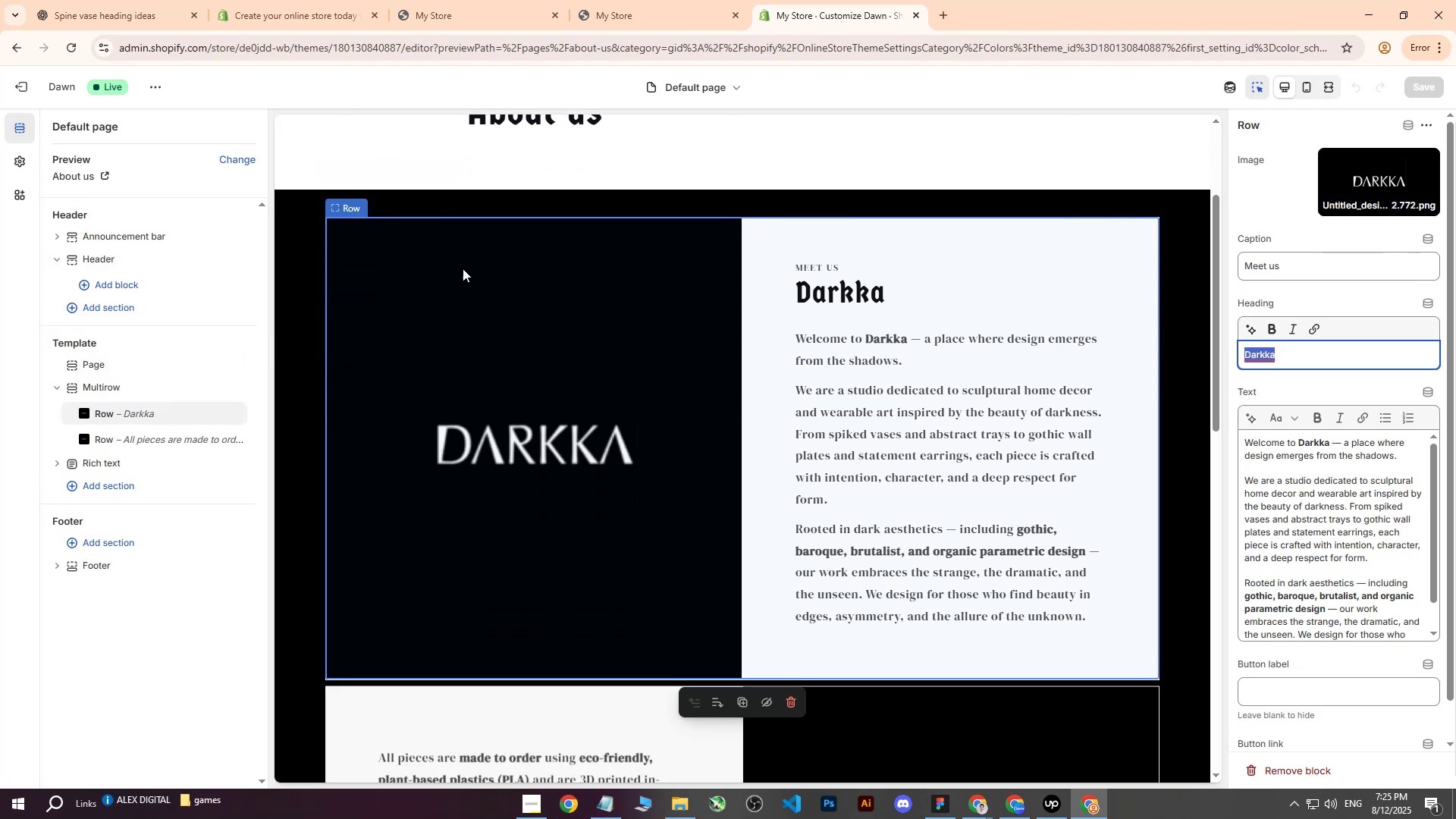 
right_click([441, 268])
 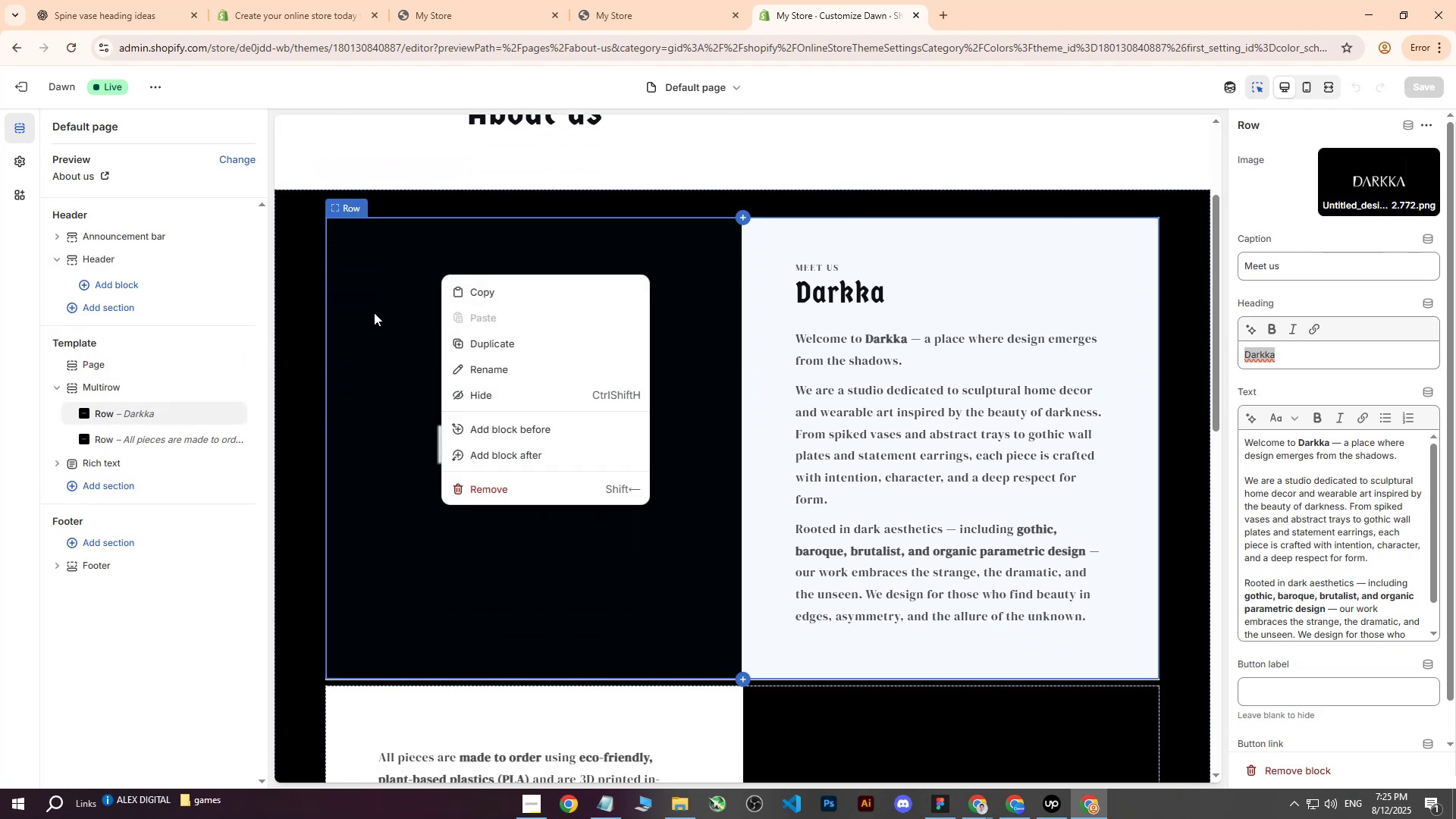 
left_click([479, 491])
 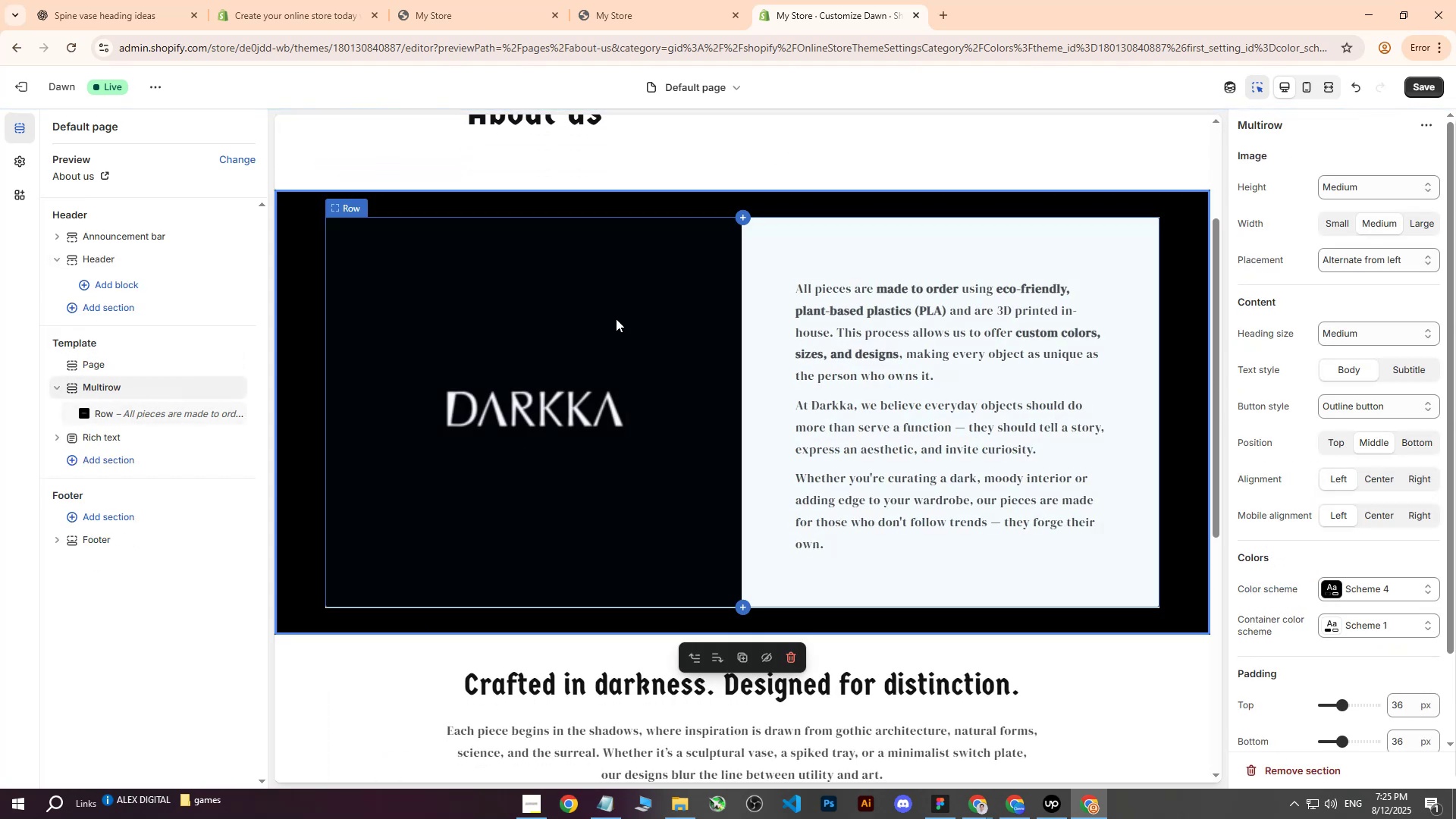 
key(Control+Z)
 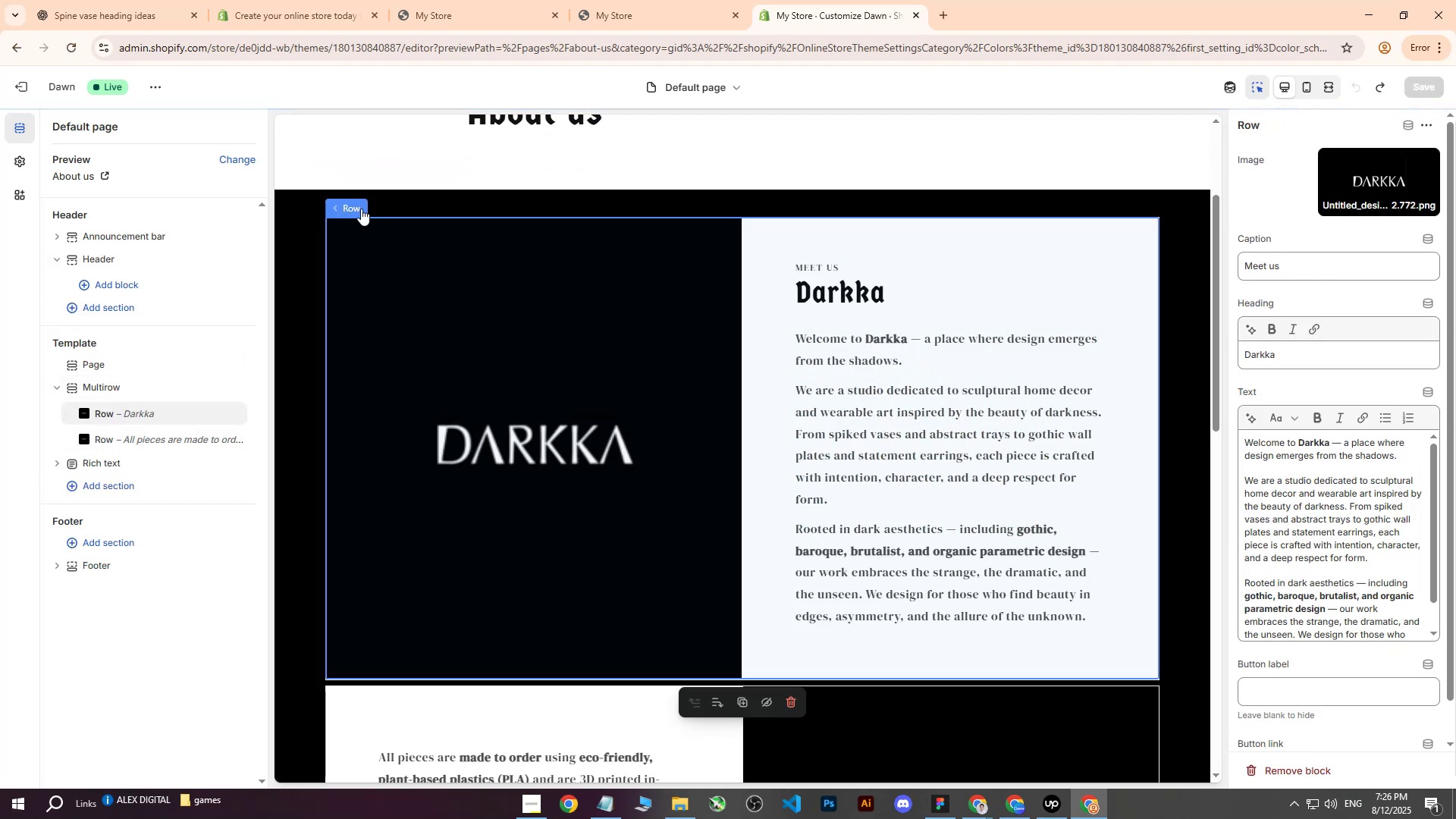 
left_click([297, 211])
 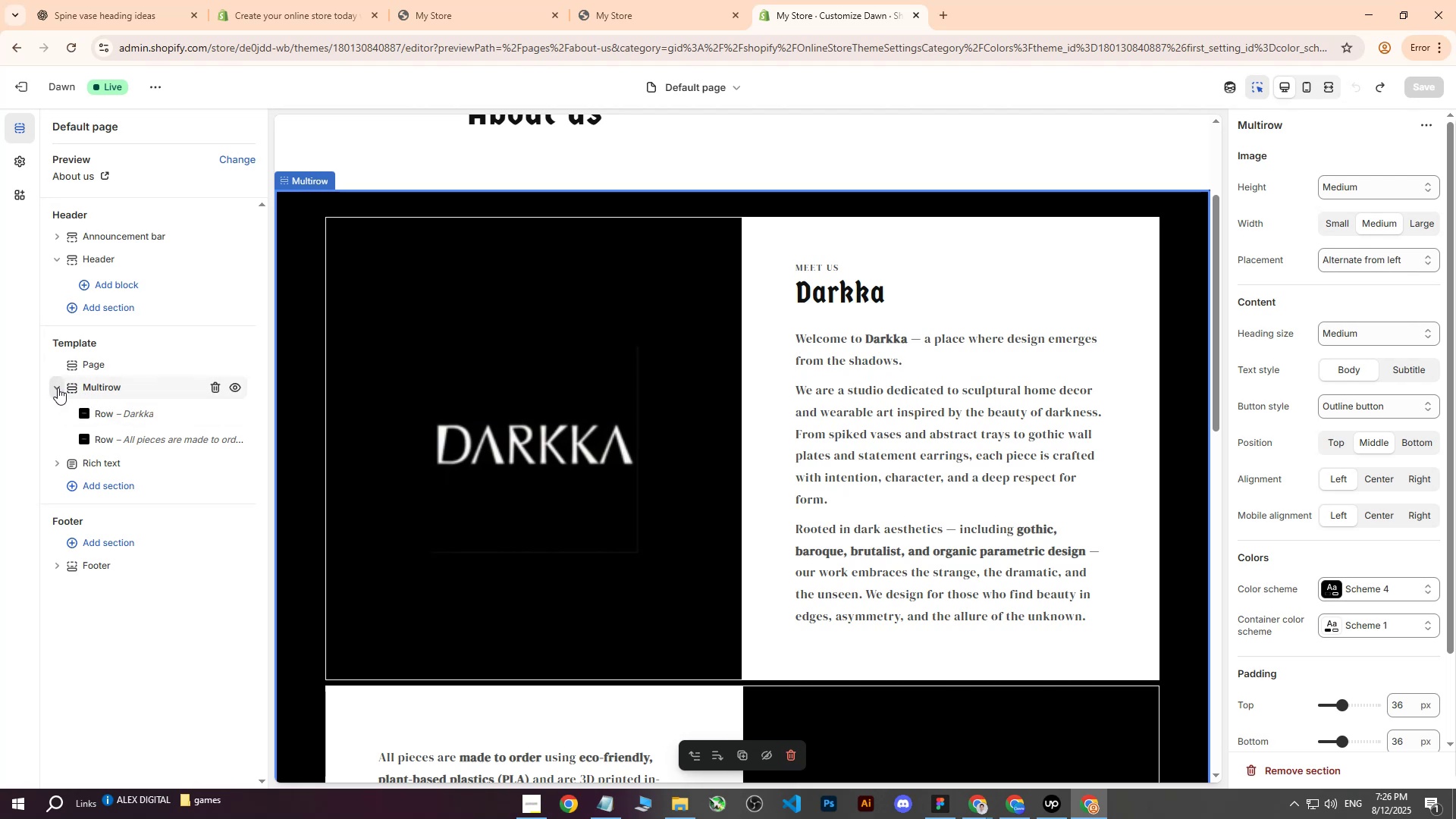 
left_click([59, 388])
 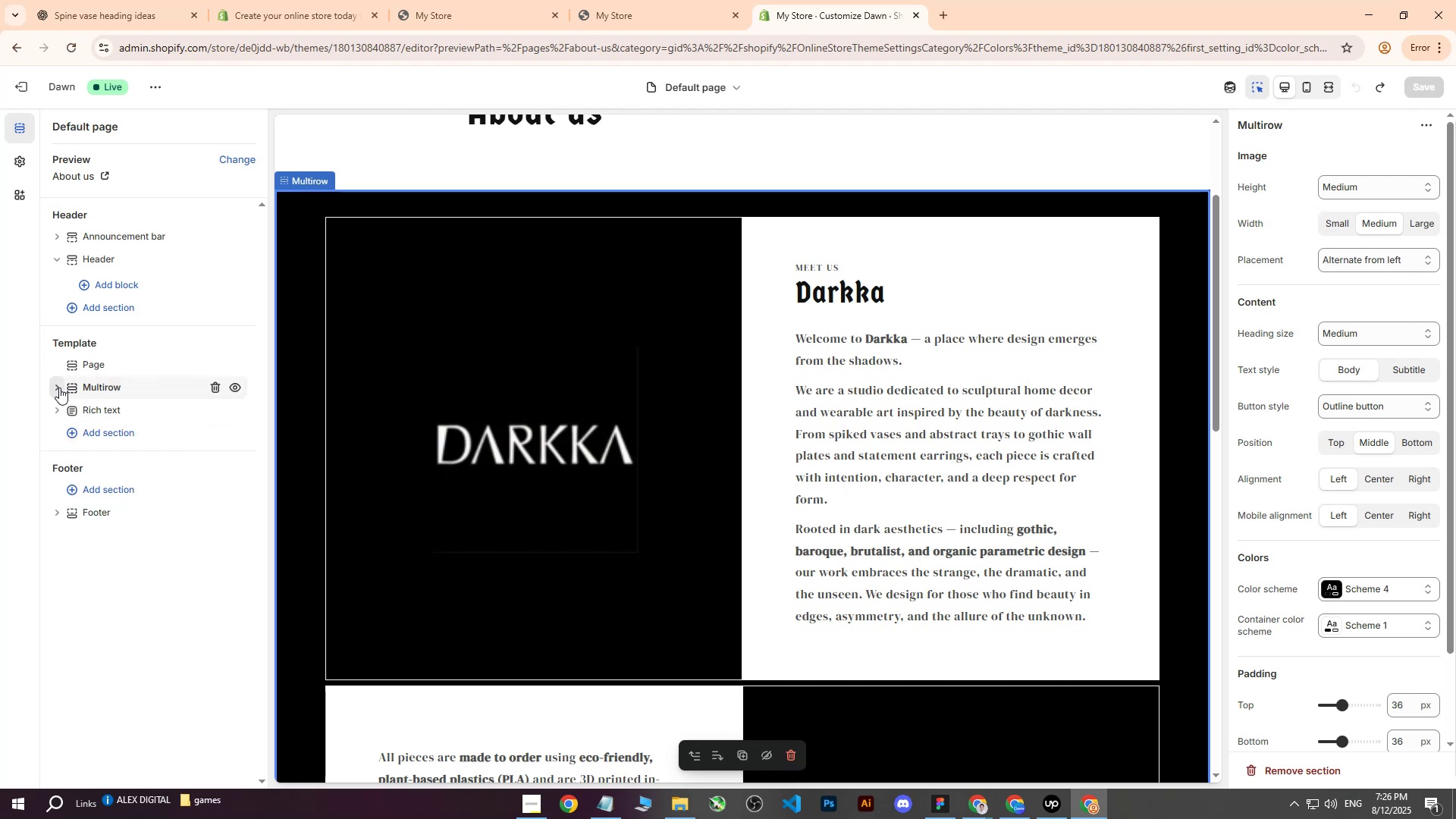 
left_click([59, 388])
 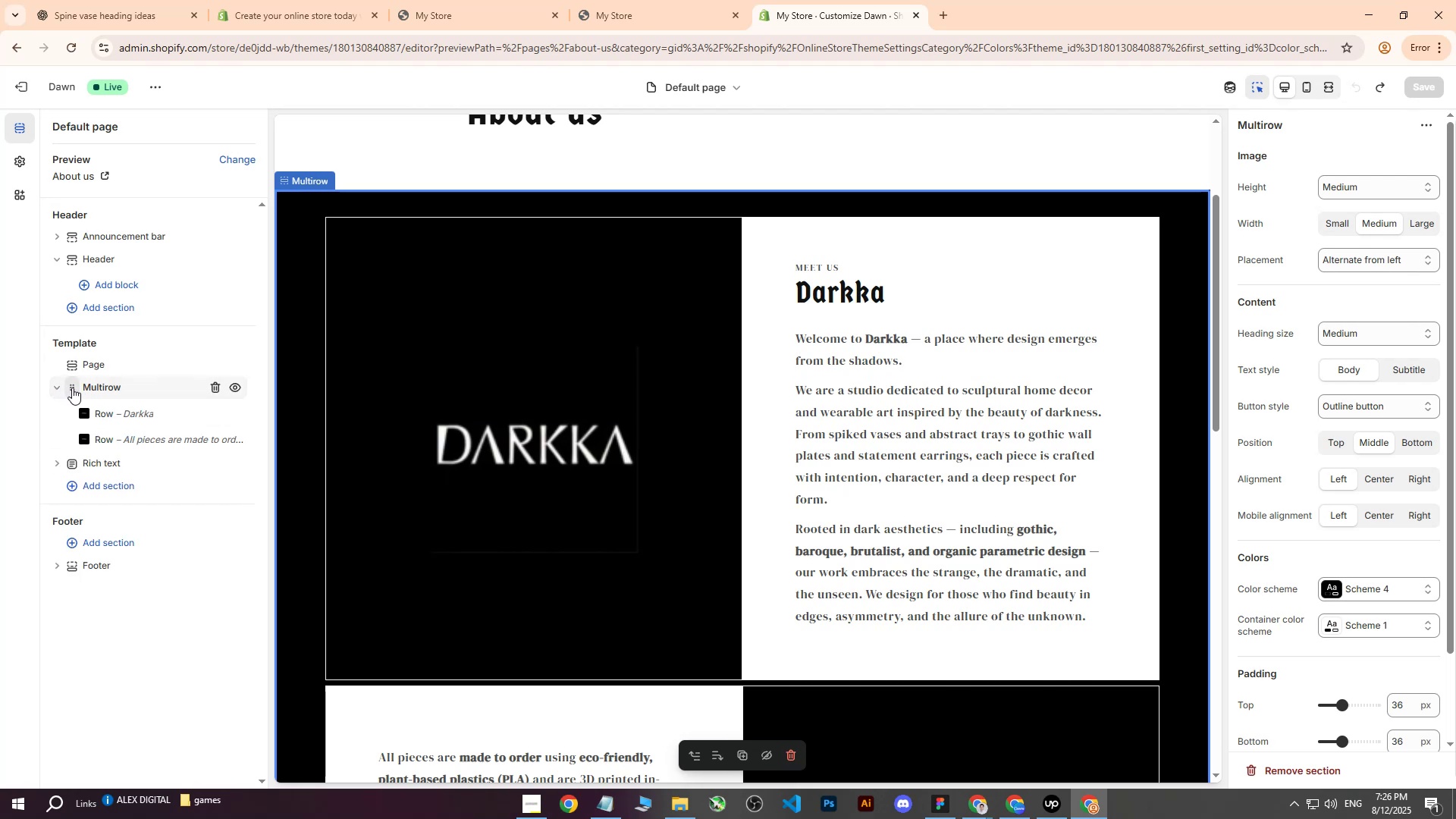 
right_click([72, 388])
 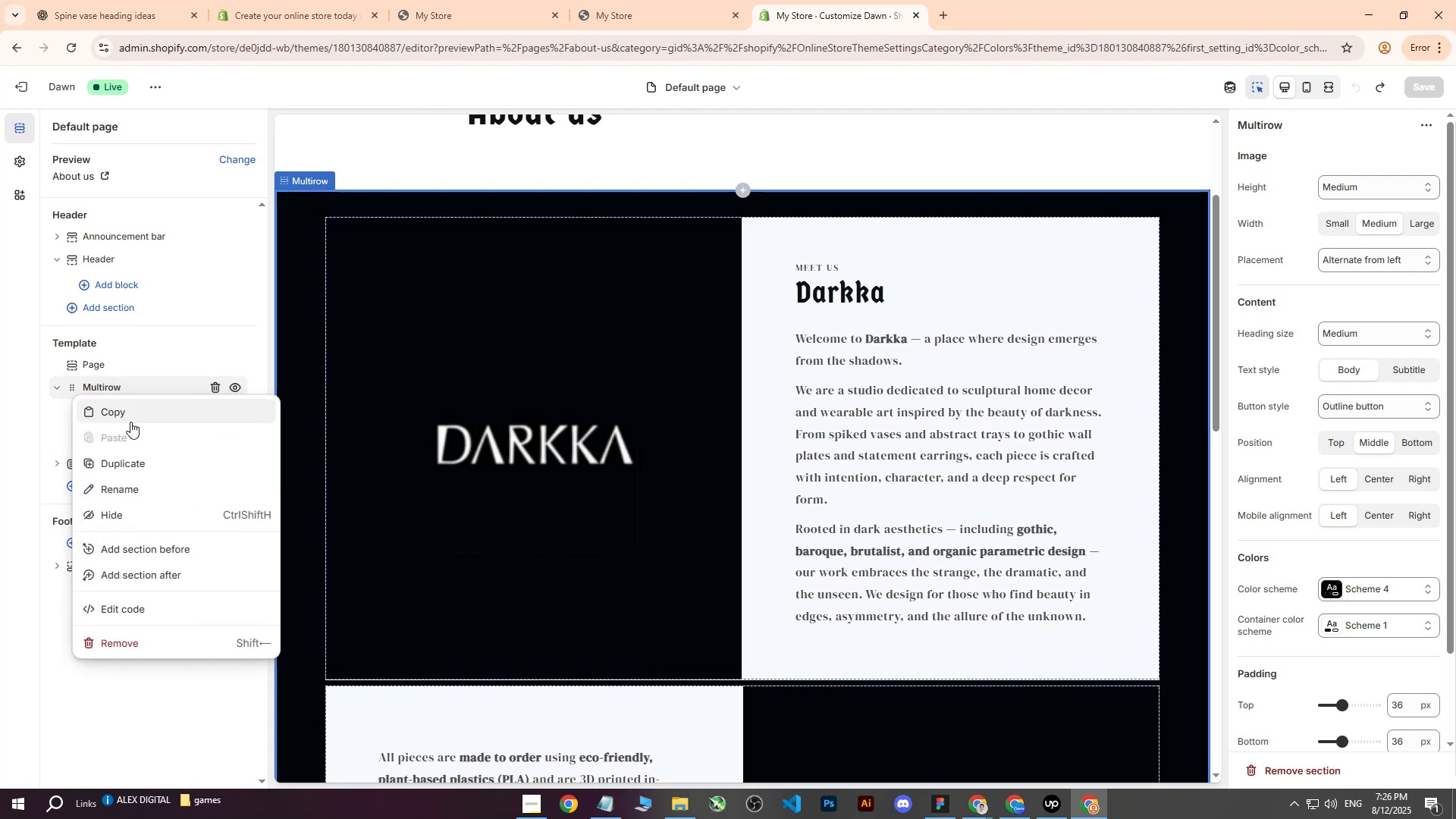 
left_click([131, 419])
 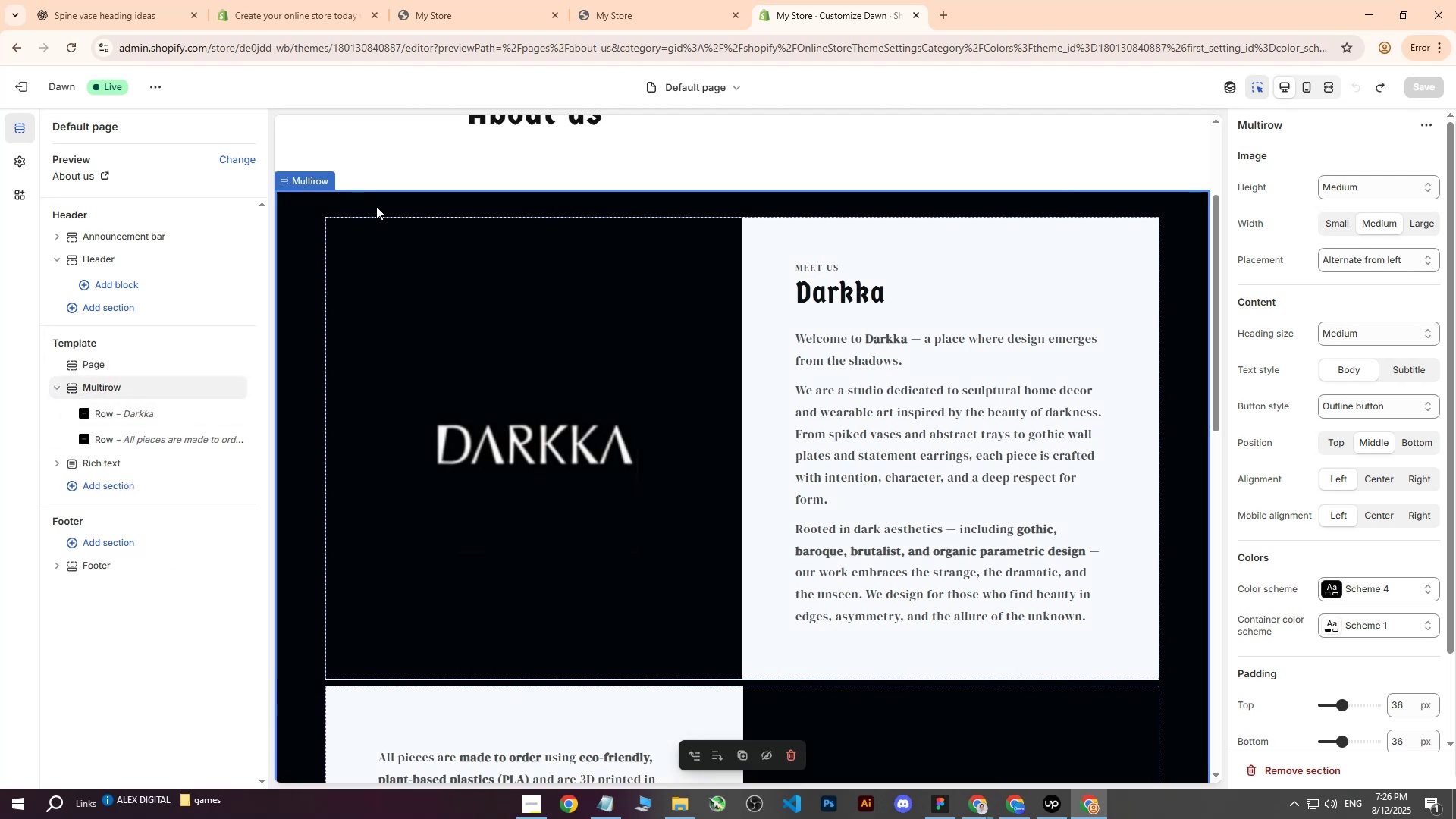 
key(Control+V)
 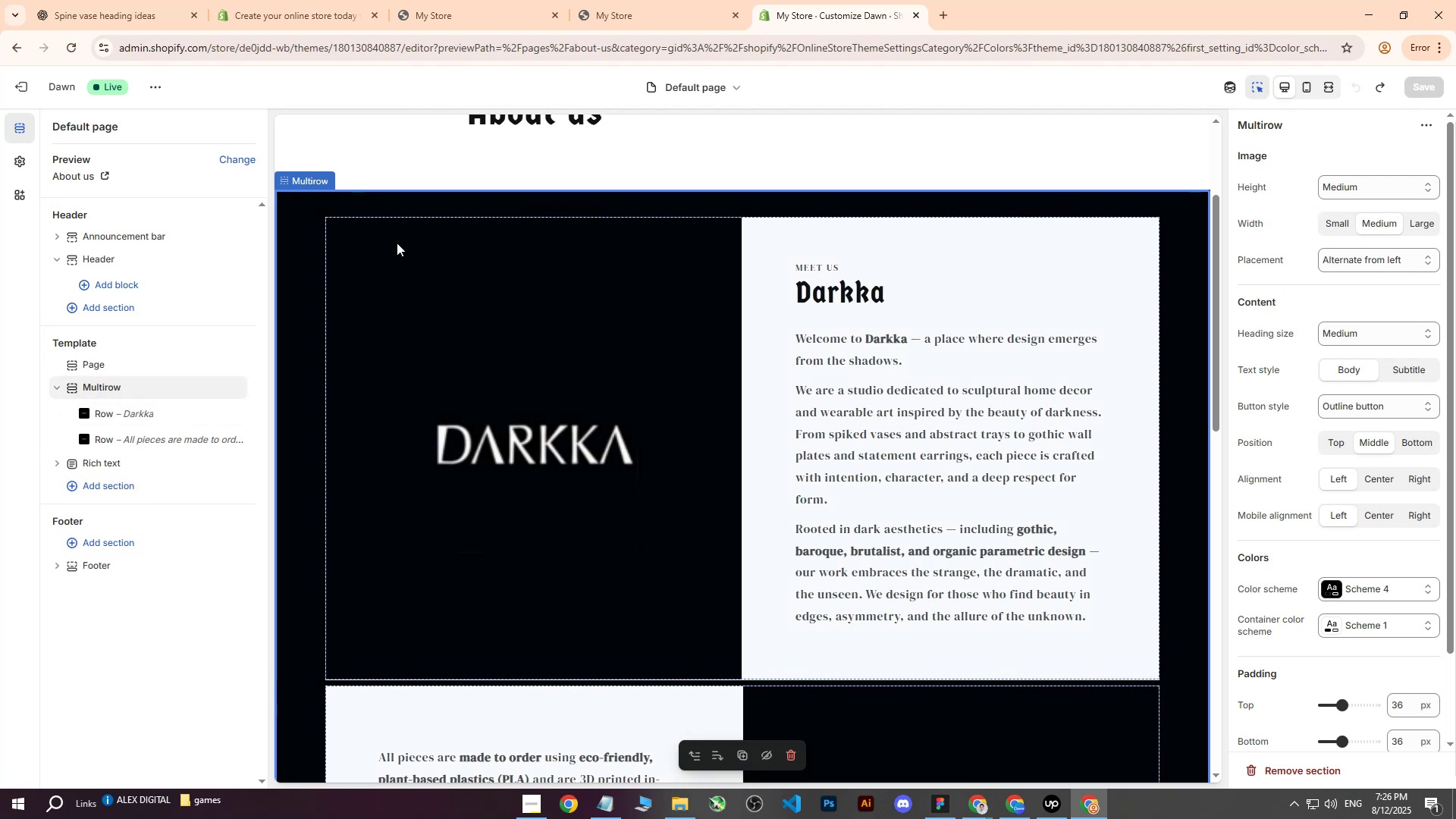 
left_click([441, 248])
 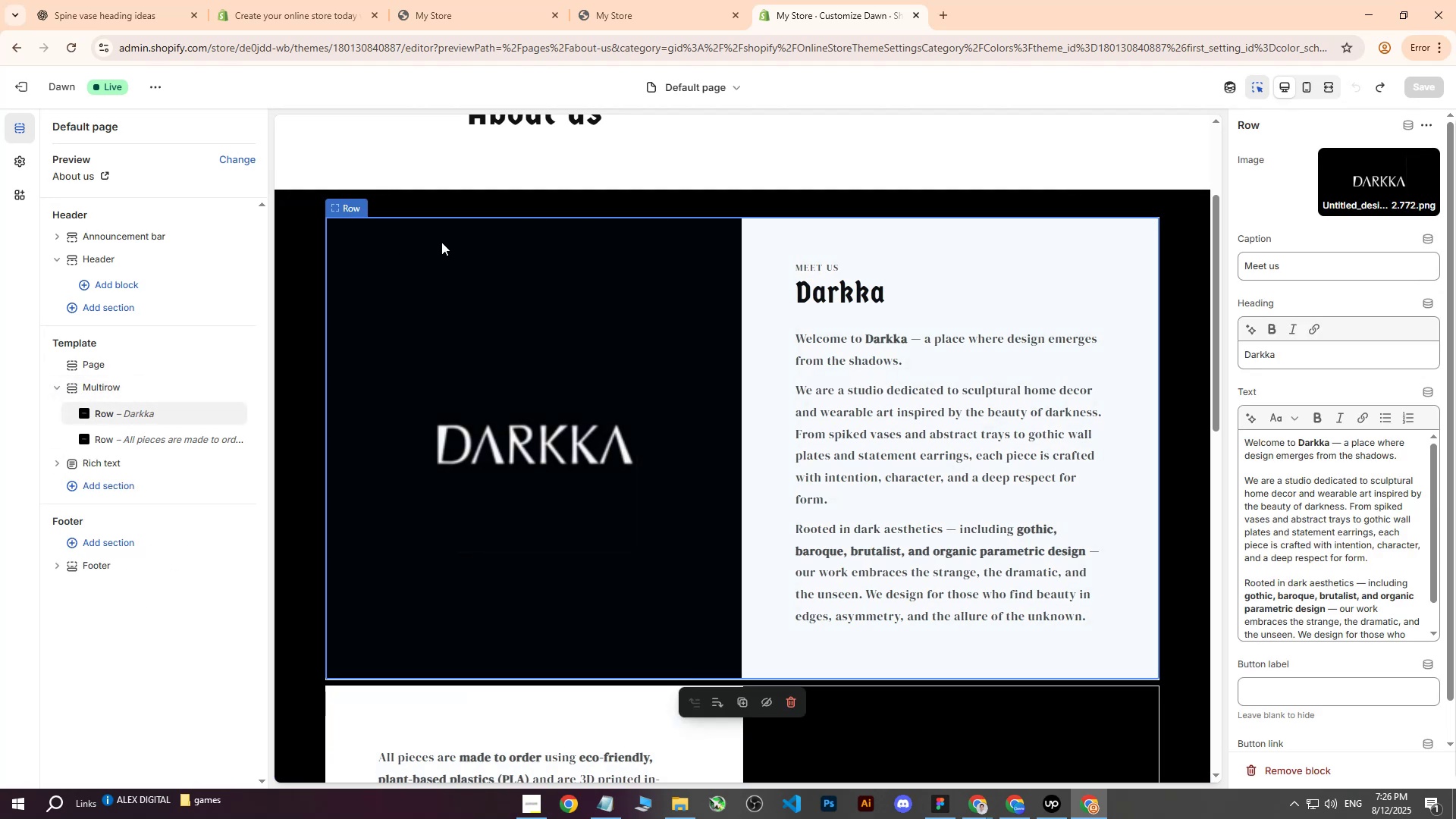 
key(Control+V)
 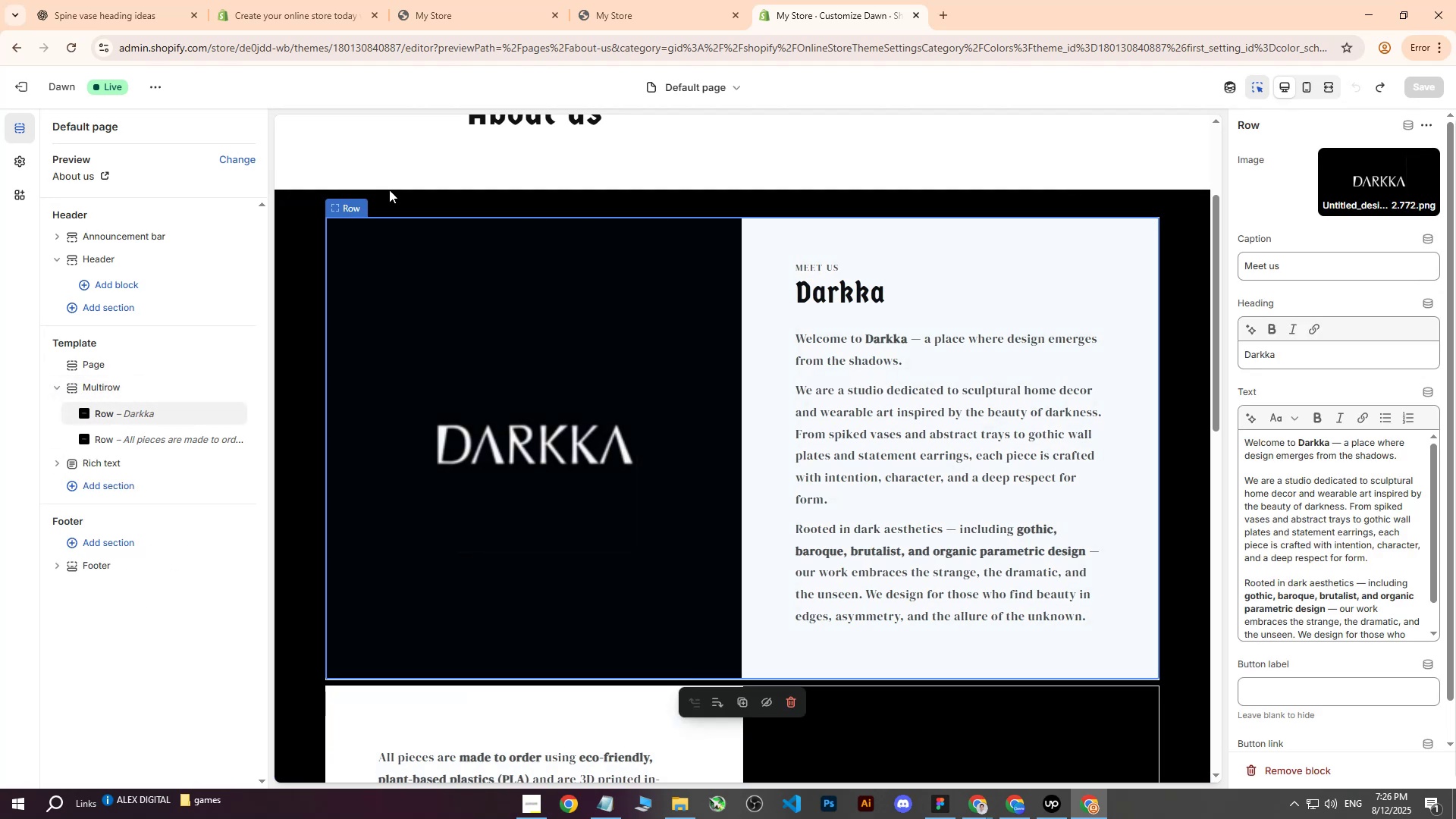 
left_click([393, 183])
 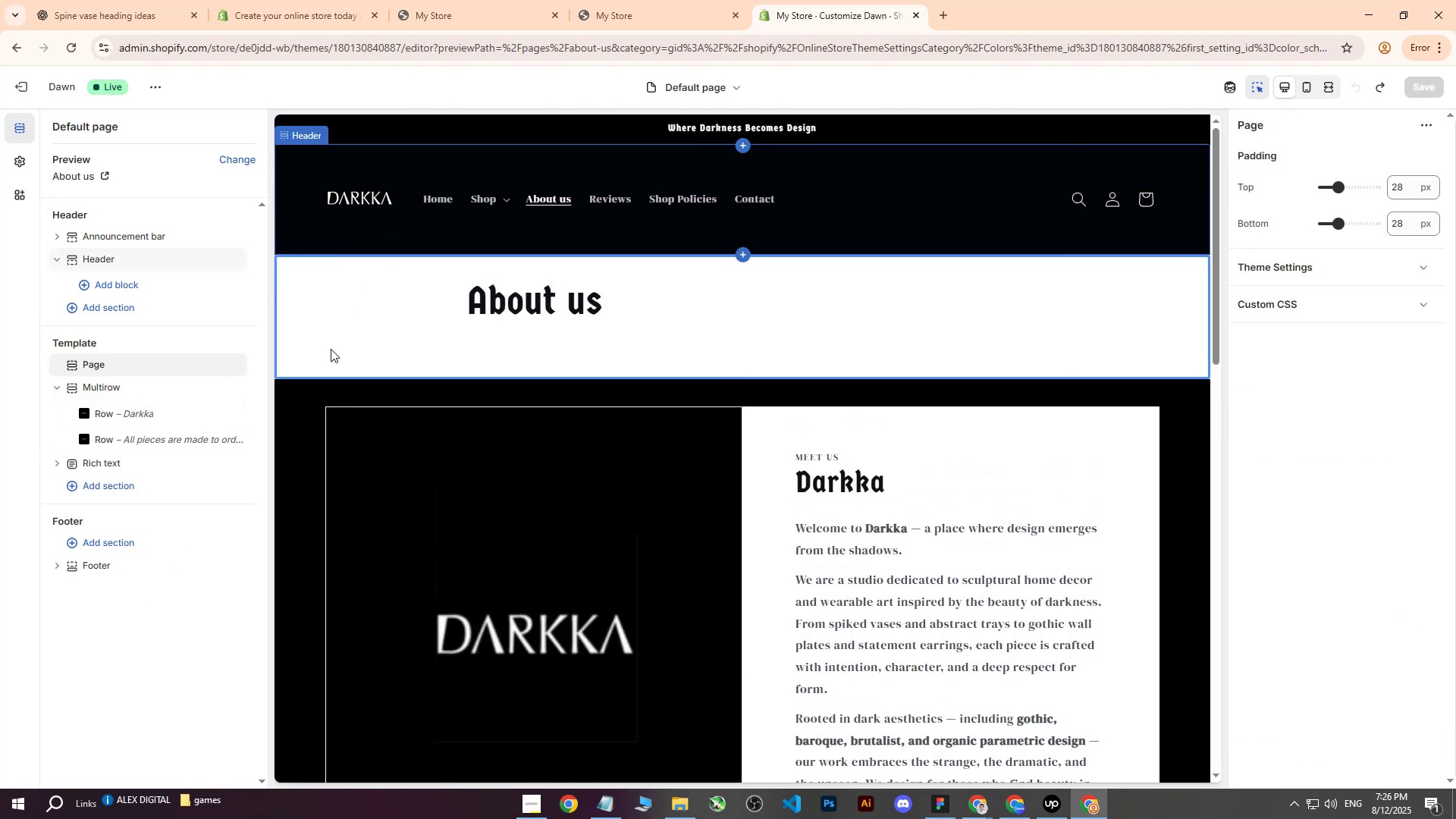 
left_click([320, 374])
 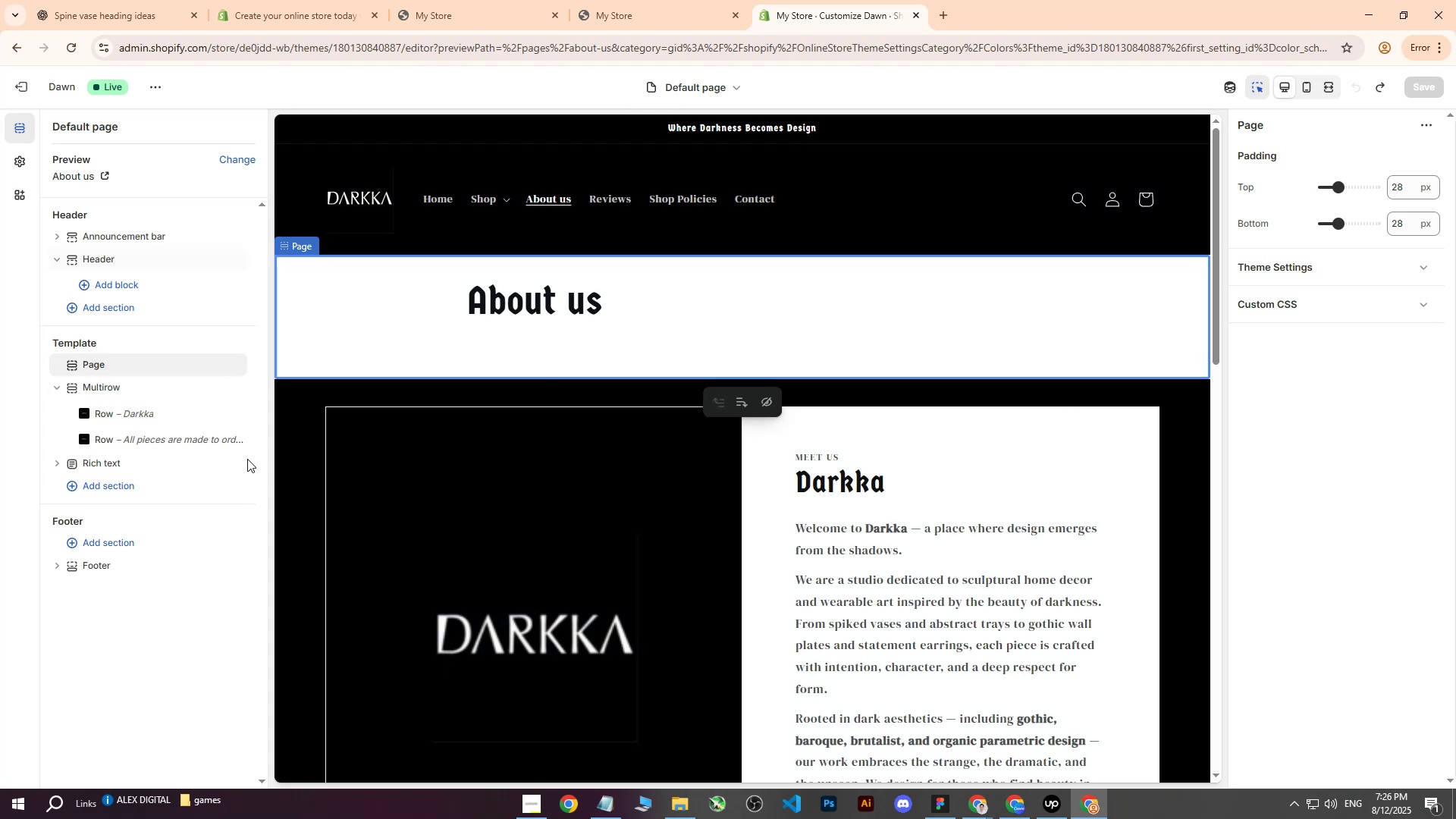 
double_click([312, 435])
 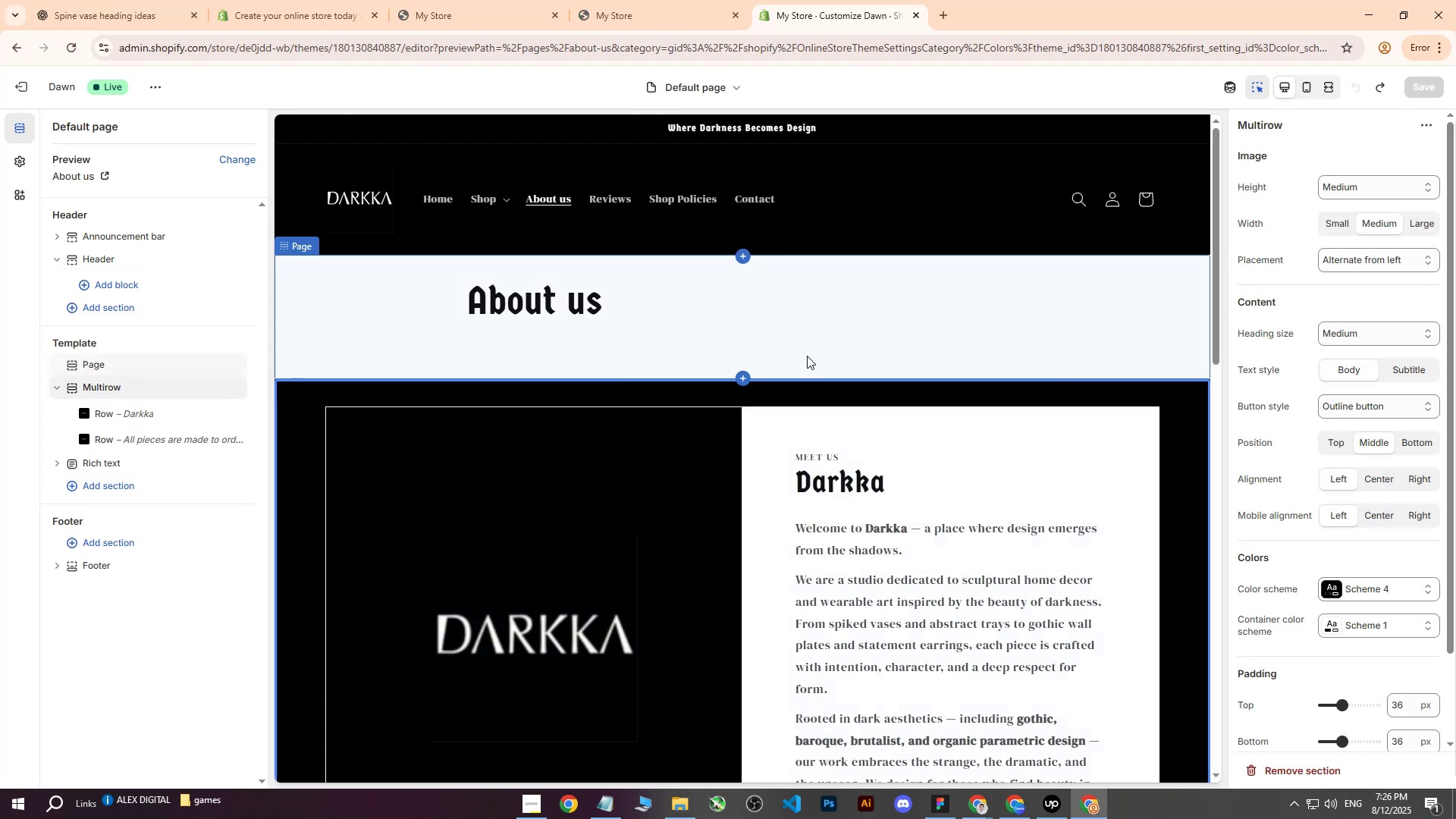 
left_click([609, 347])
 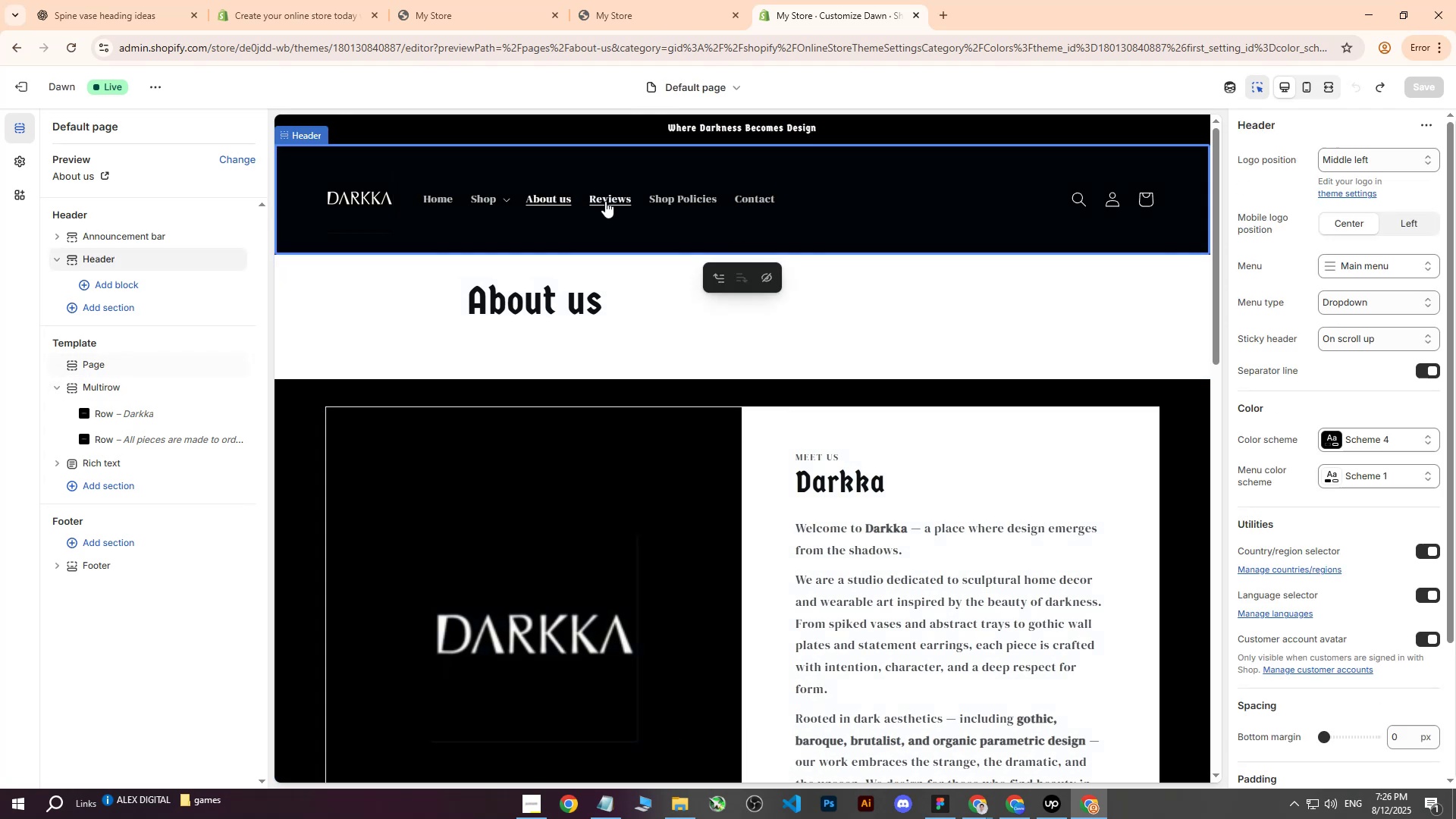 
double_click([605, 201])
 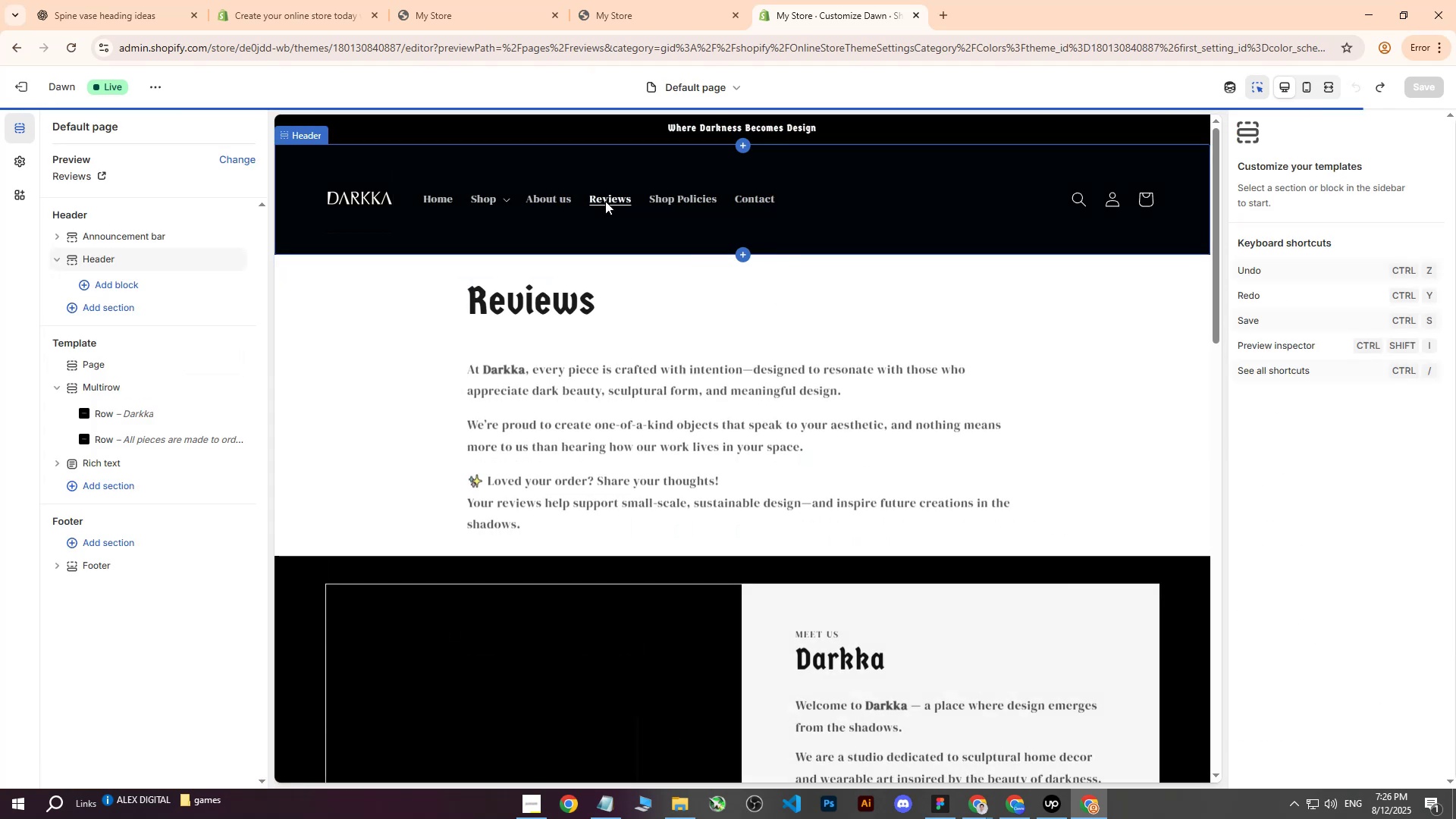 
scroll: coordinate [648, 468], scroll_direction: down, amount: 3.0
 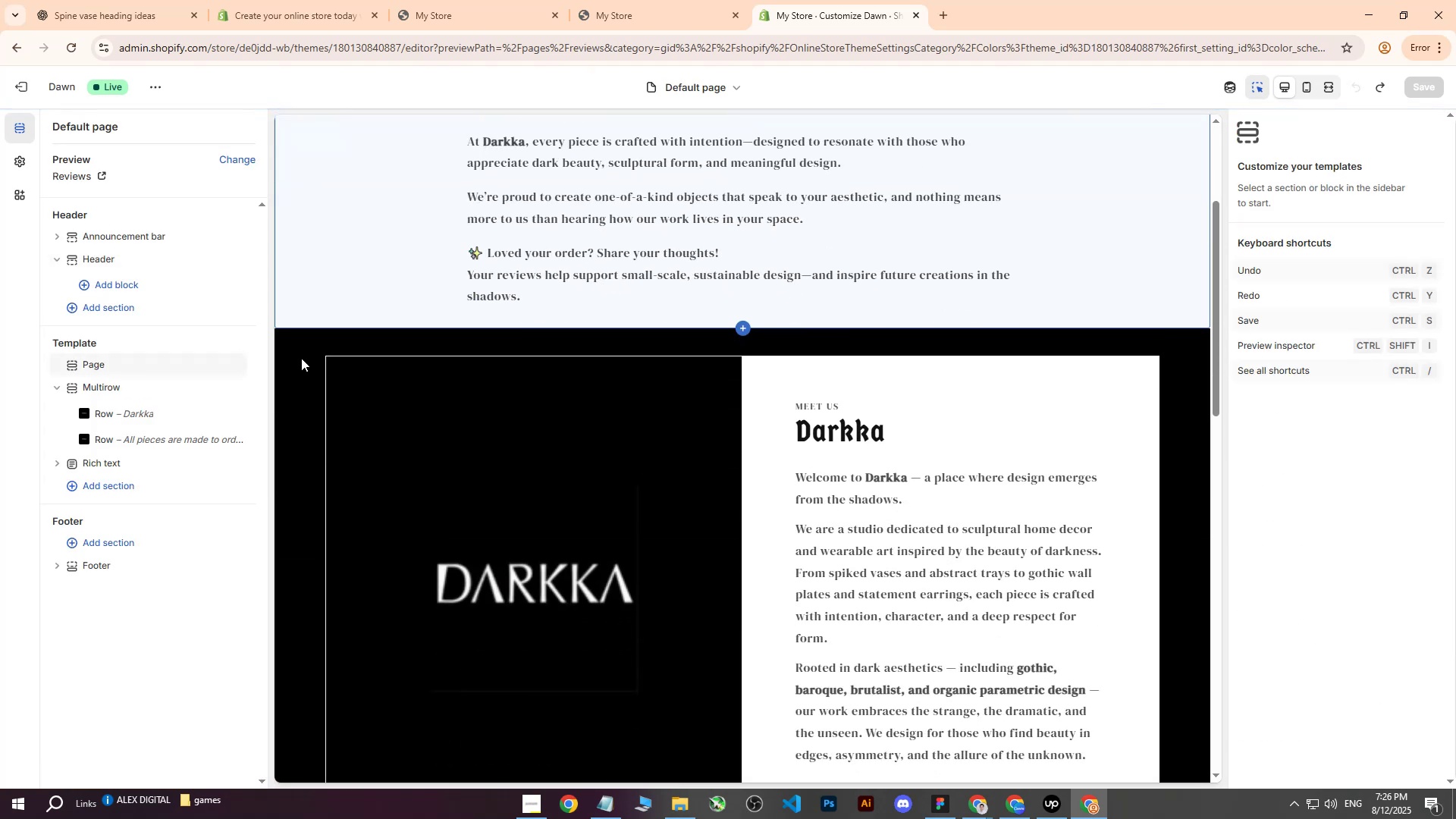 
left_click([294, 358])
 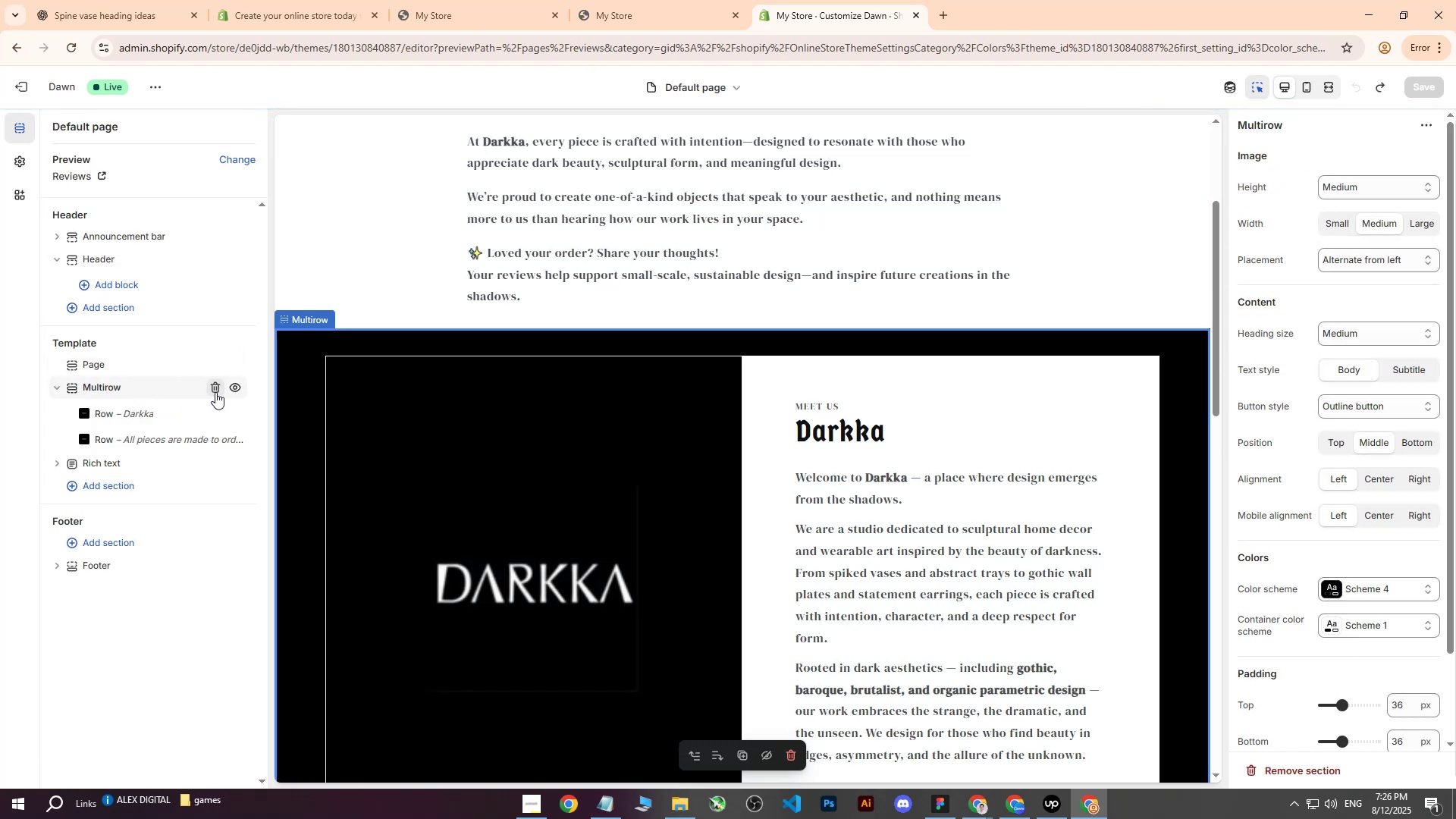 
scroll: coordinate [432, 393], scroll_direction: down, amount: 3.0
 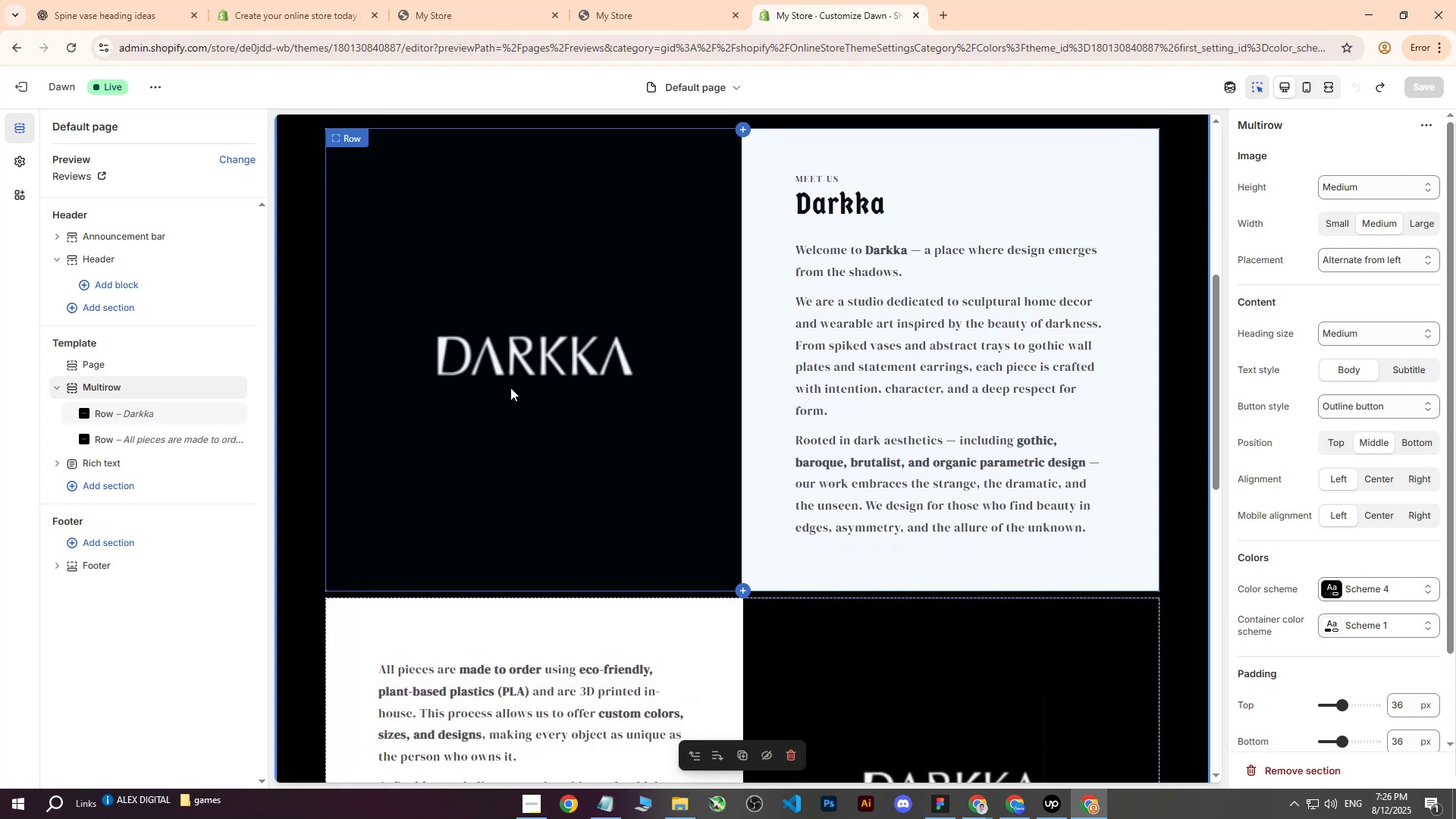 
hold_key(key=ShiftLeft, duration=0.65)
 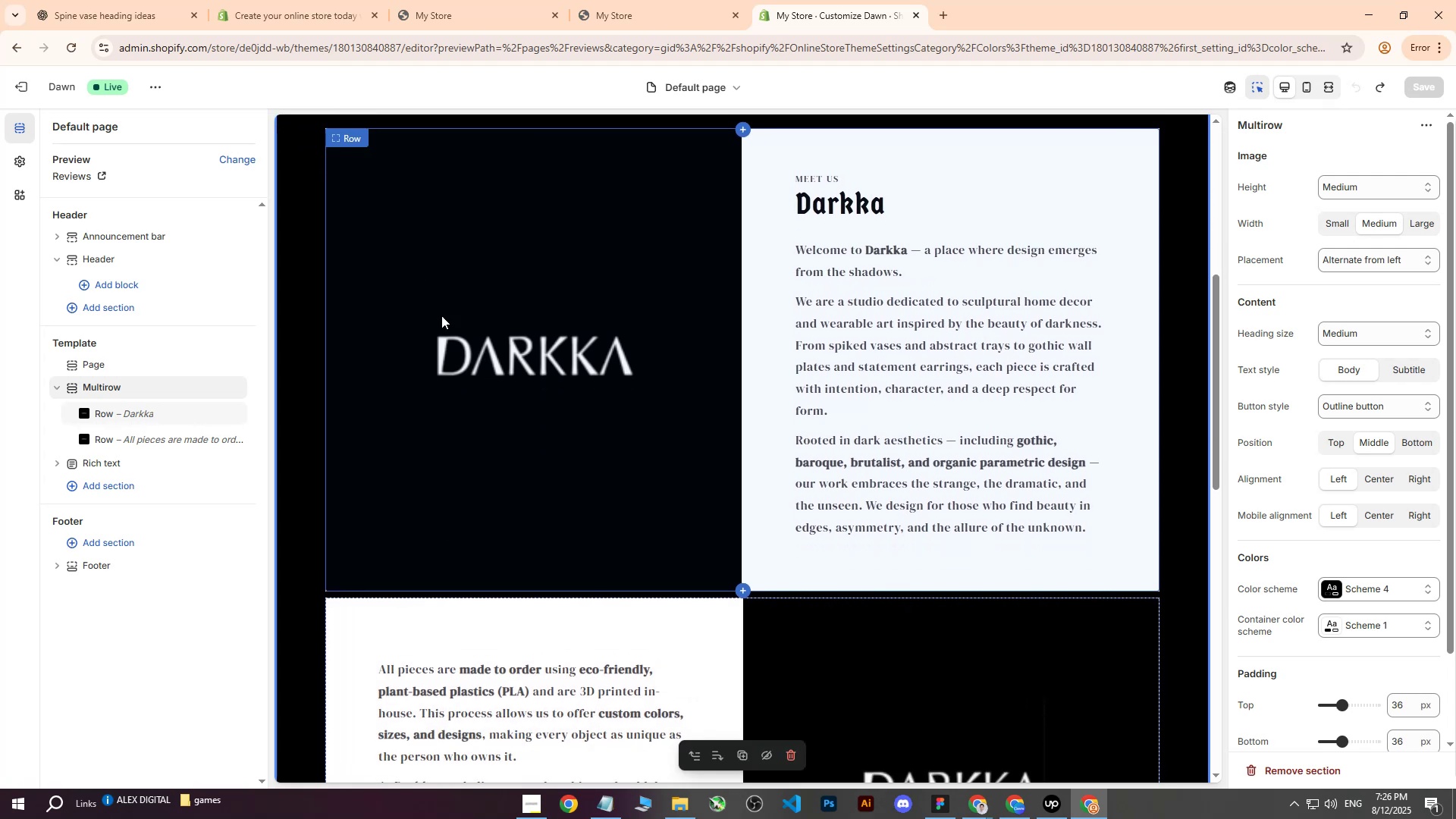 
scroll: coordinate [447, 332], scroll_direction: down, amount: 9.0
 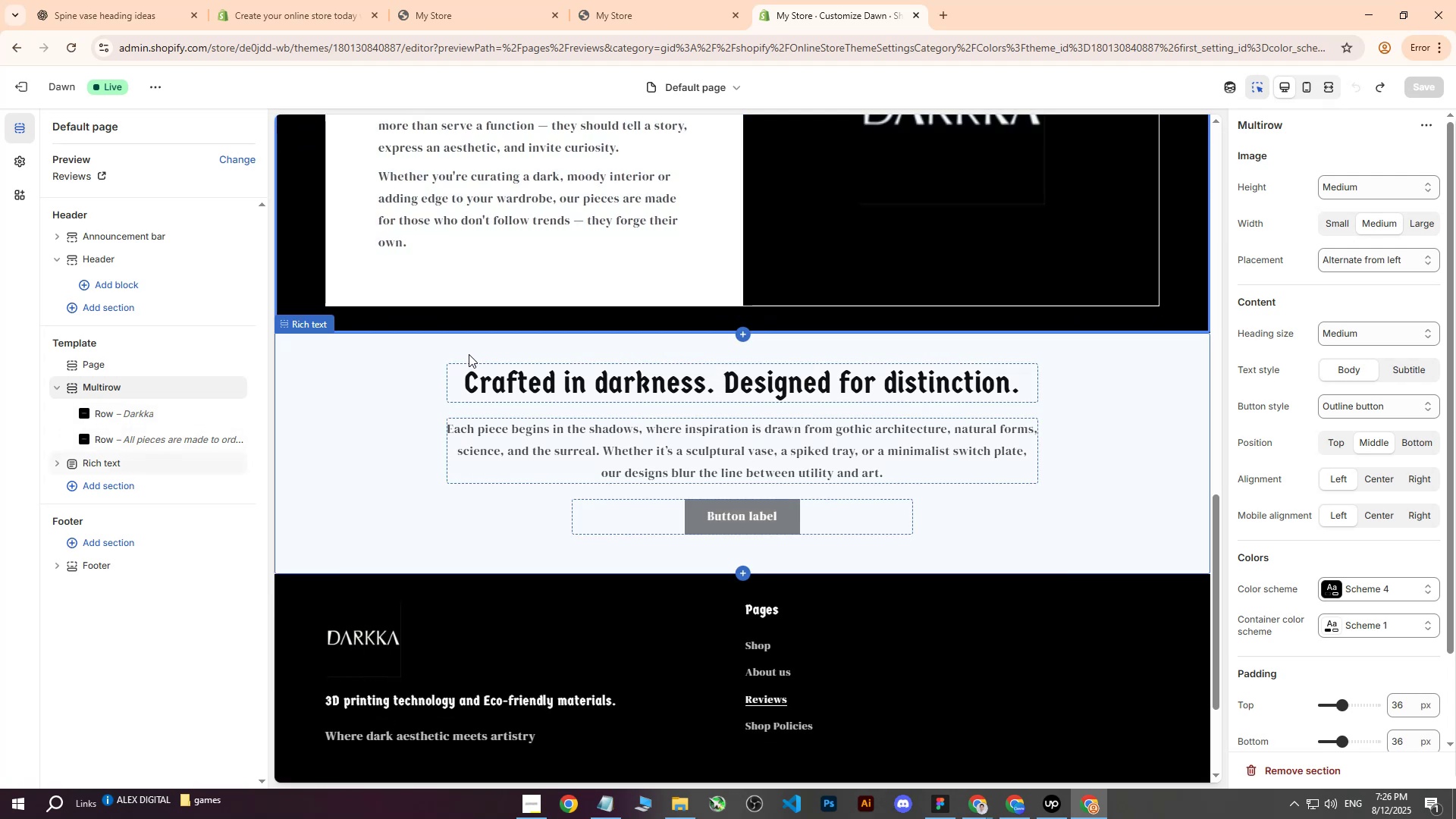 
scroll: coordinate [463, 364], scroll_direction: up, amount: 1.0
 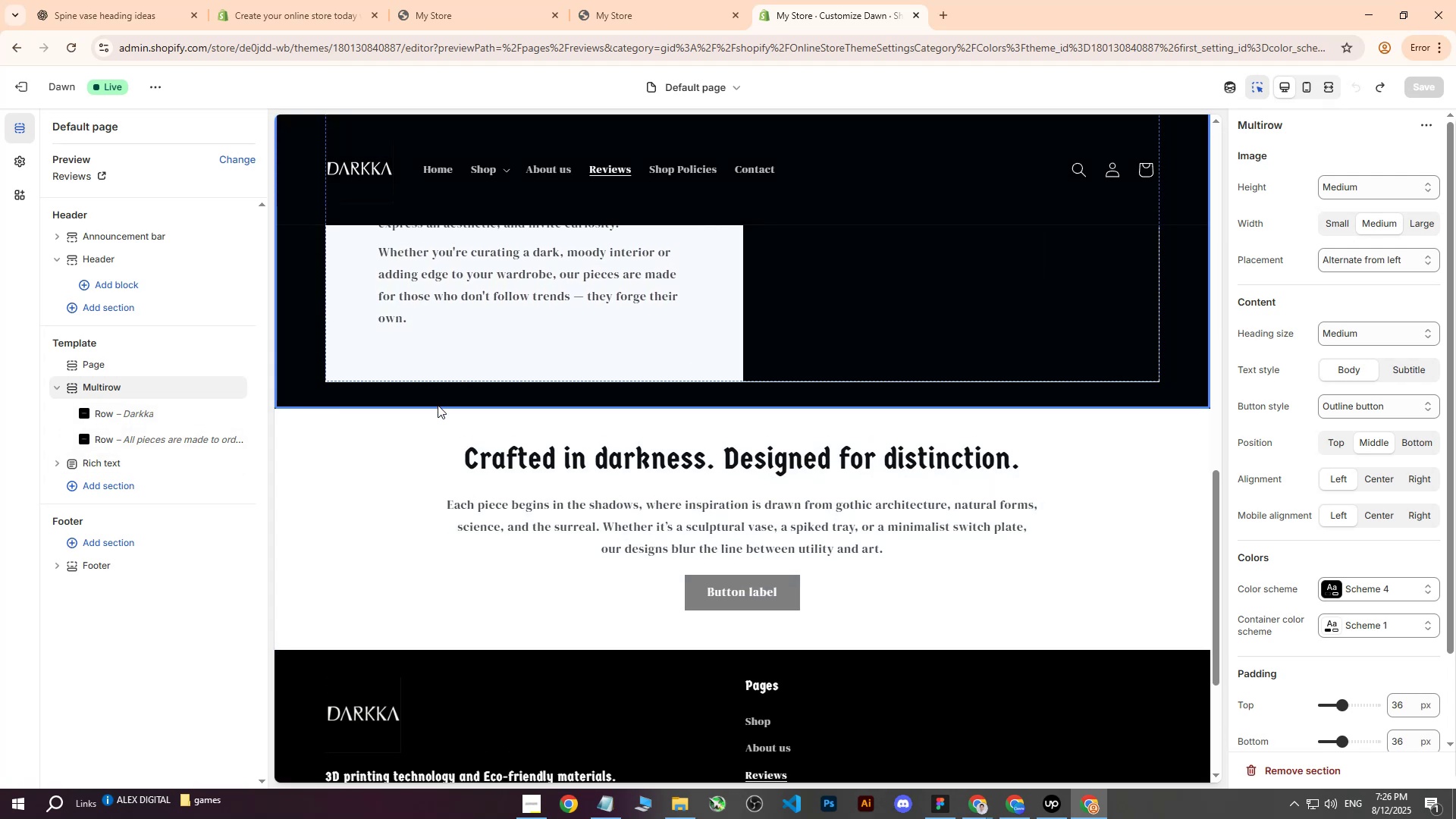 
key(Meta+Shift+MetaLeft)
 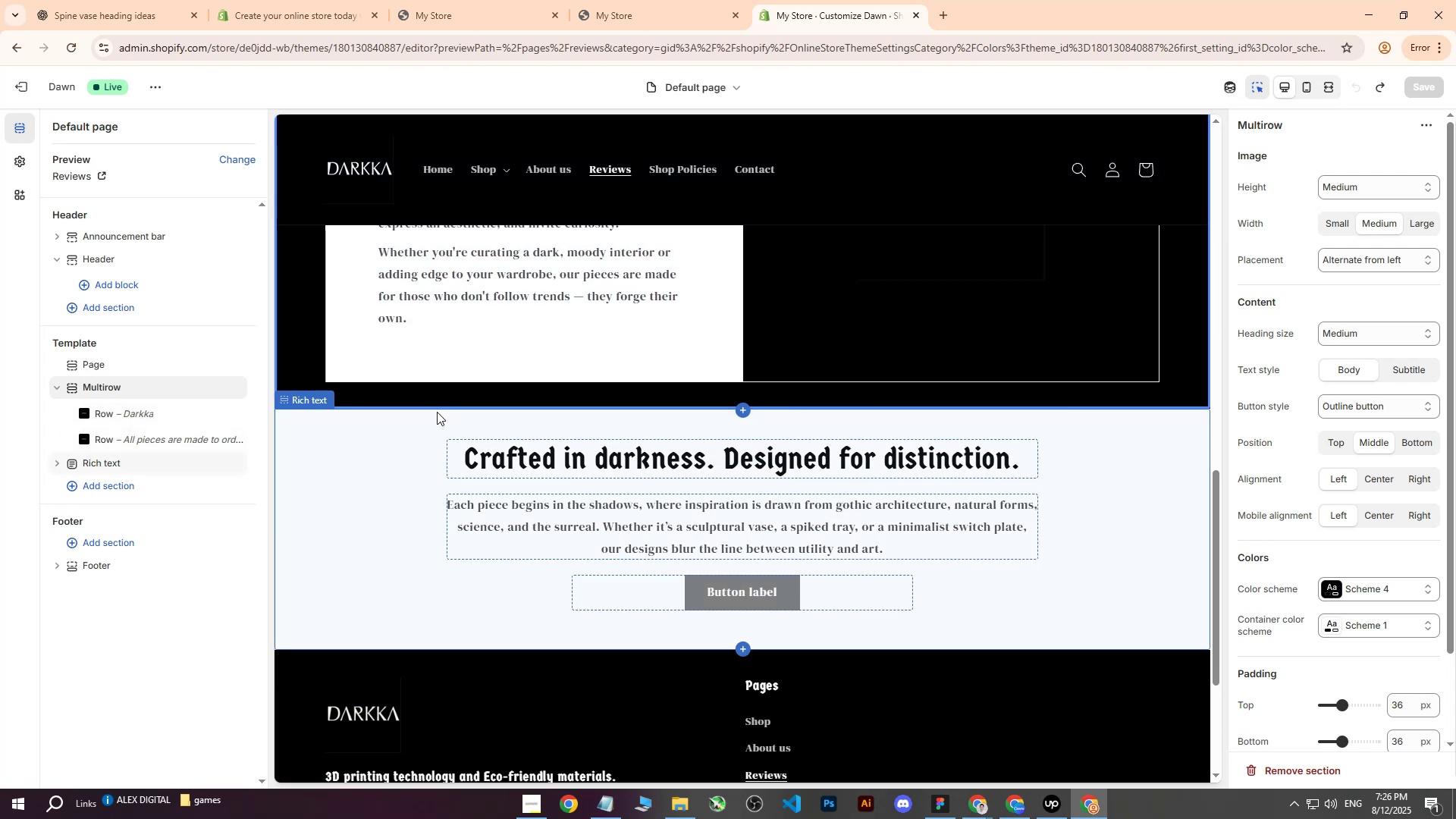 
key(Meta+Shift+S)
 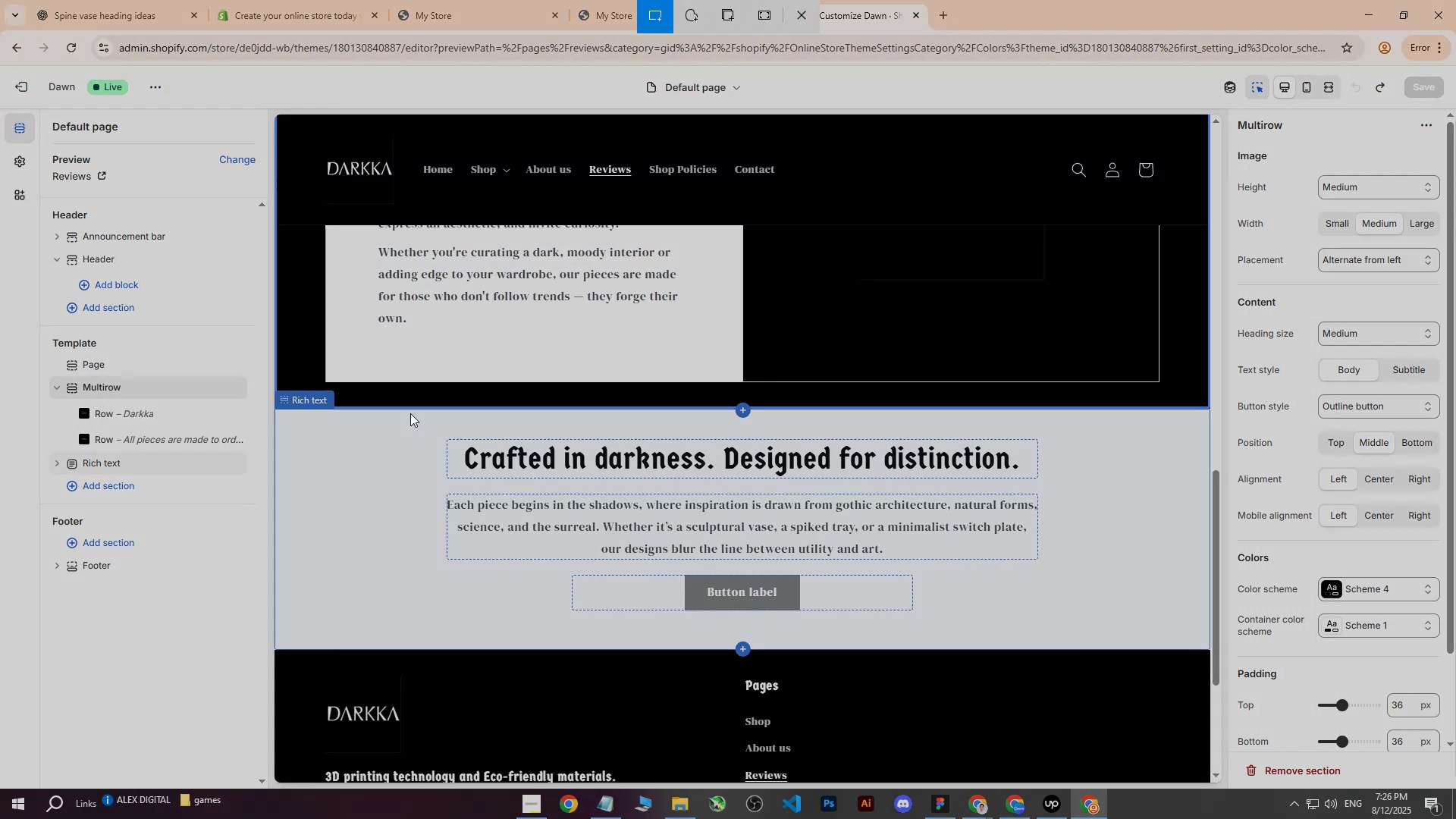 
left_click_drag(start_coordinate=[400, 412], to_coordinate=[1131, 632])
 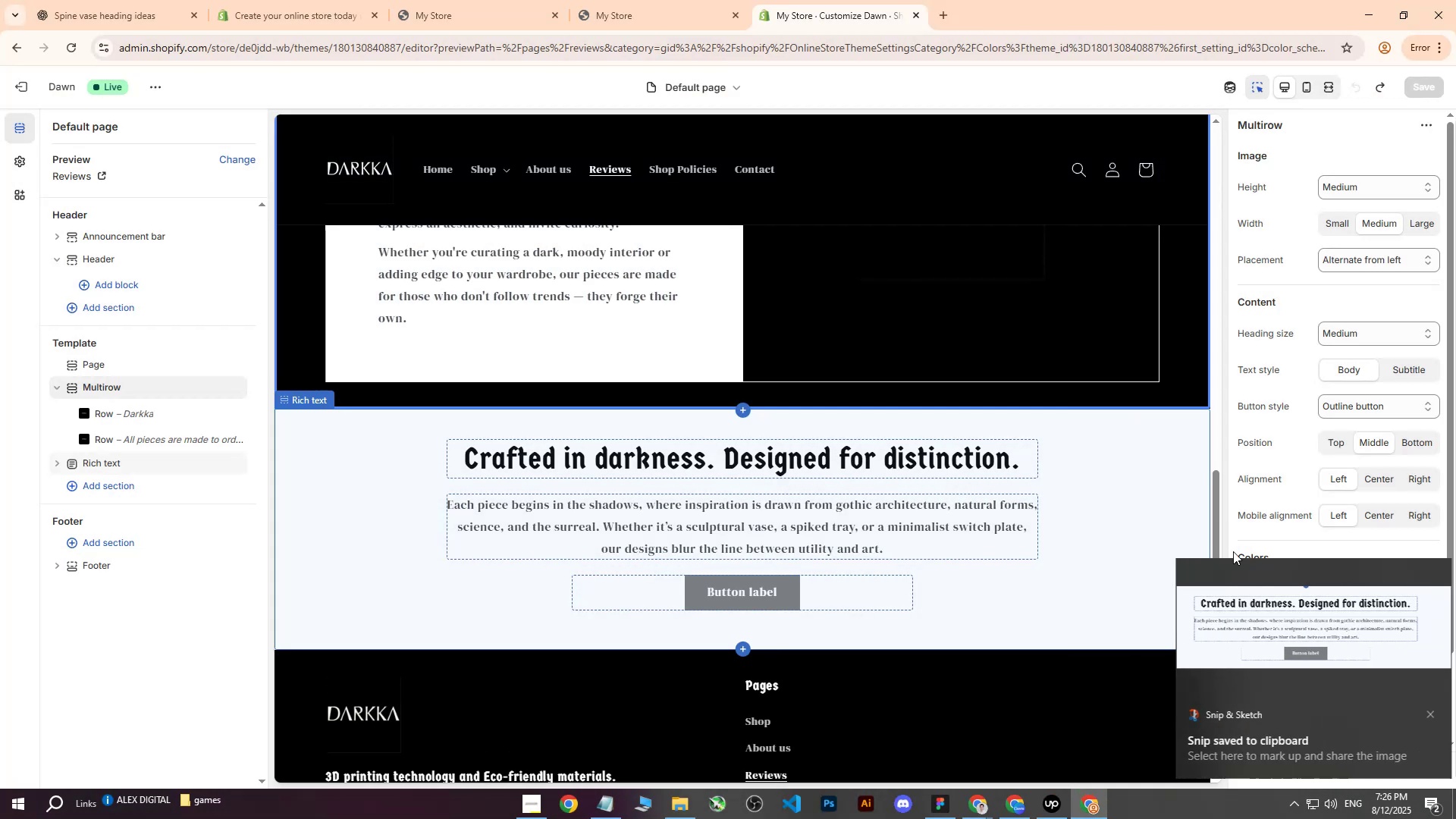 
left_click([1285, 626])
 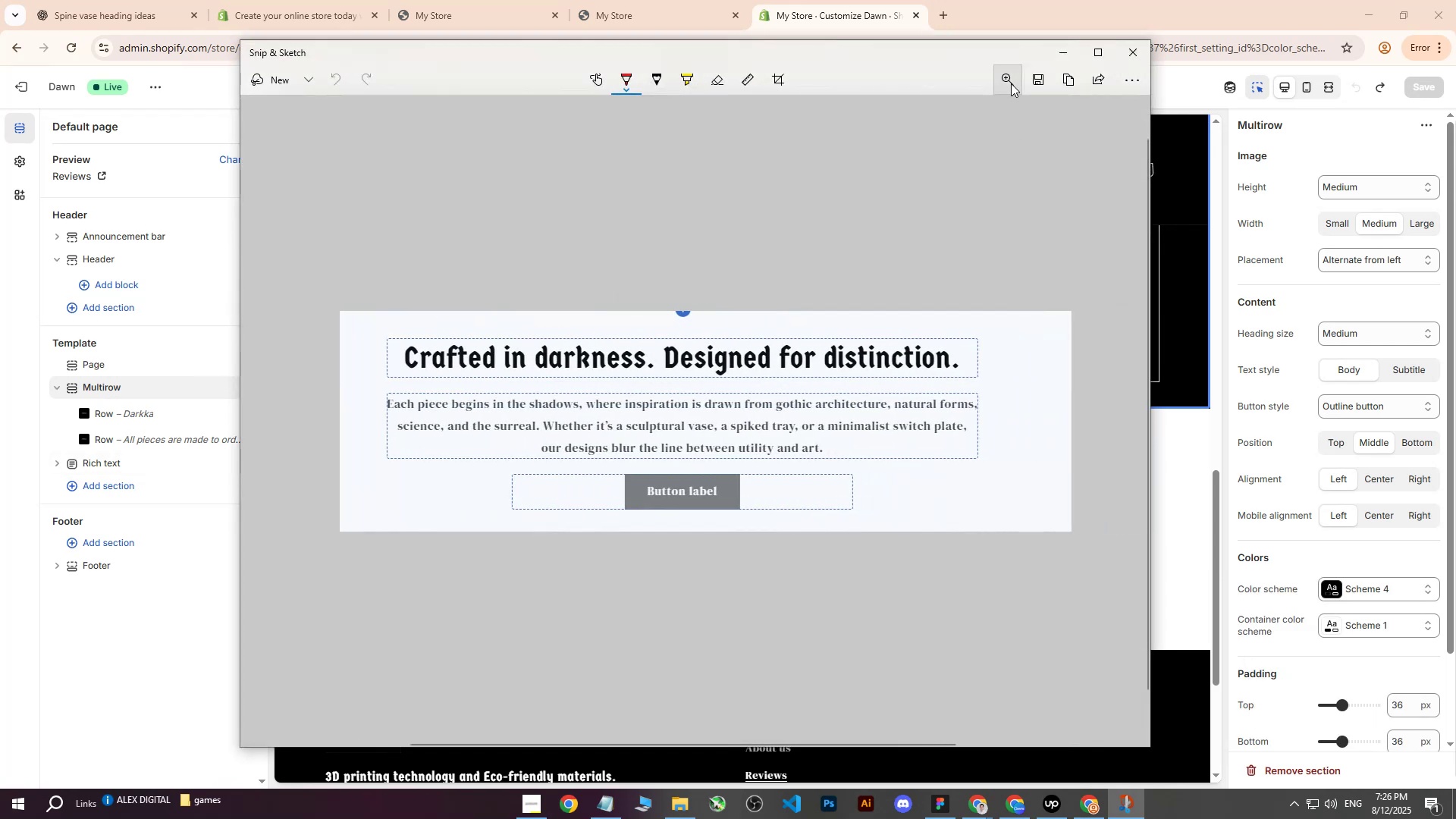 
left_click([1039, 73])
 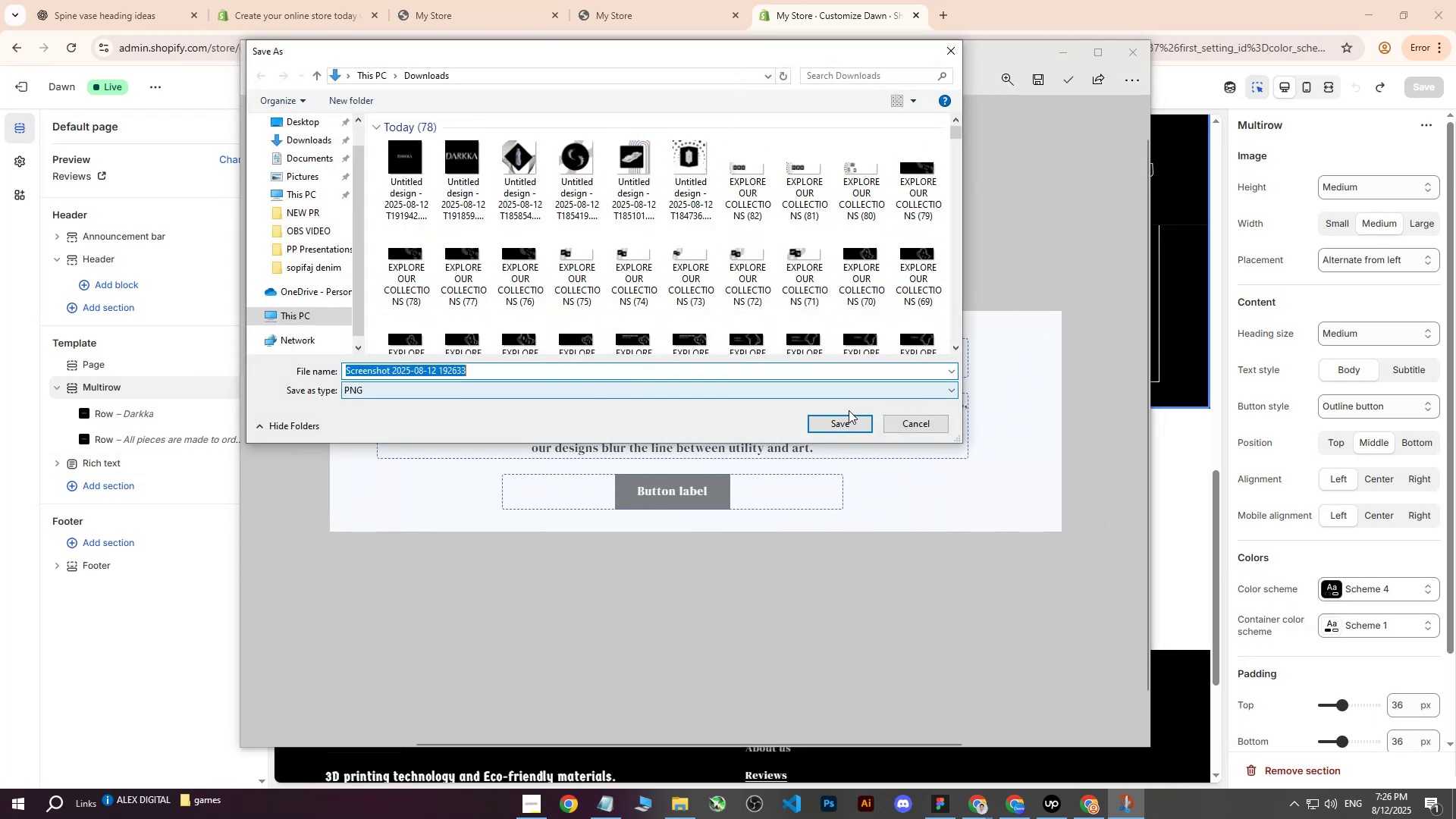 
left_click([842, 422])
 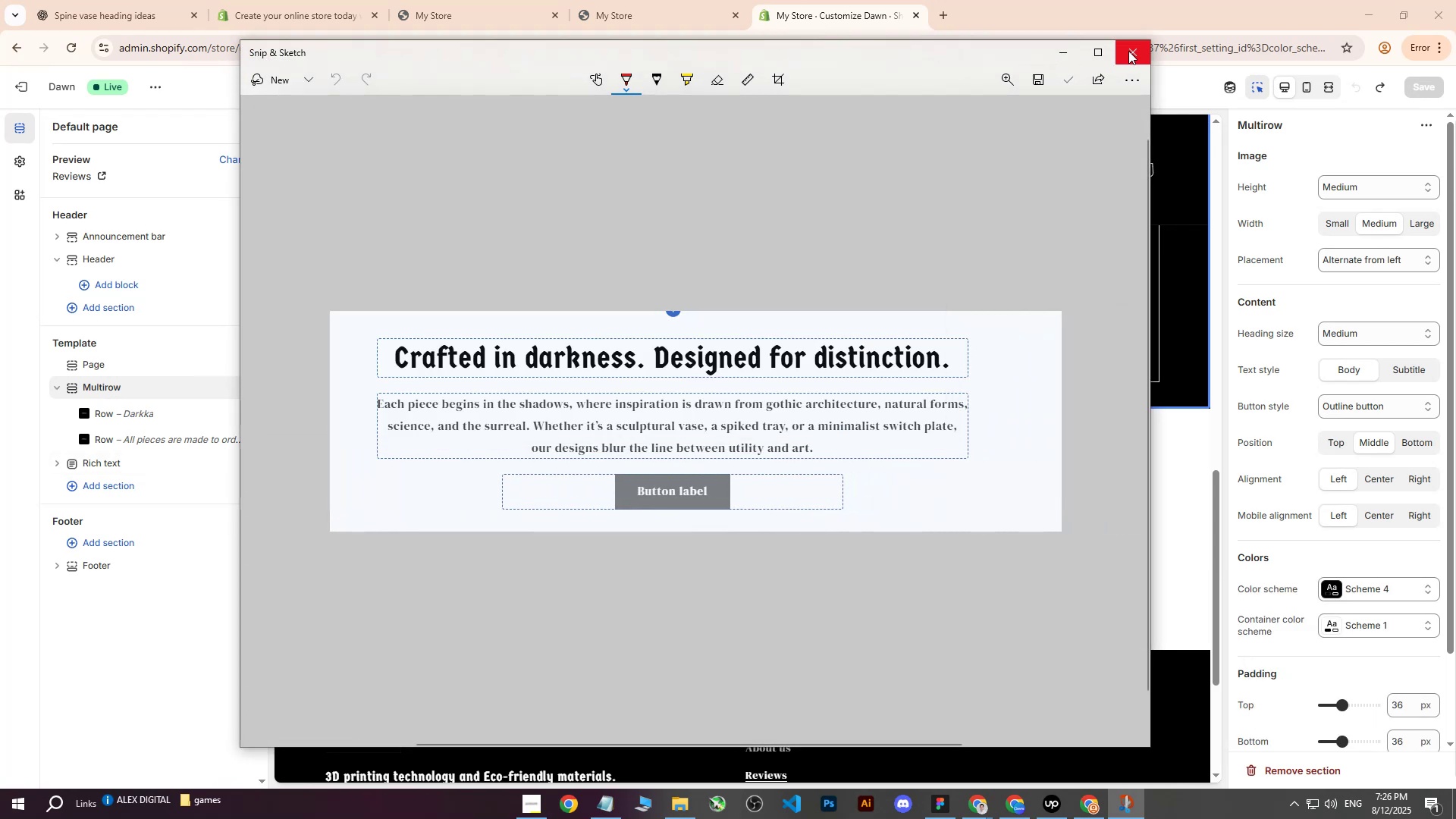 
left_click([1131, 52])
 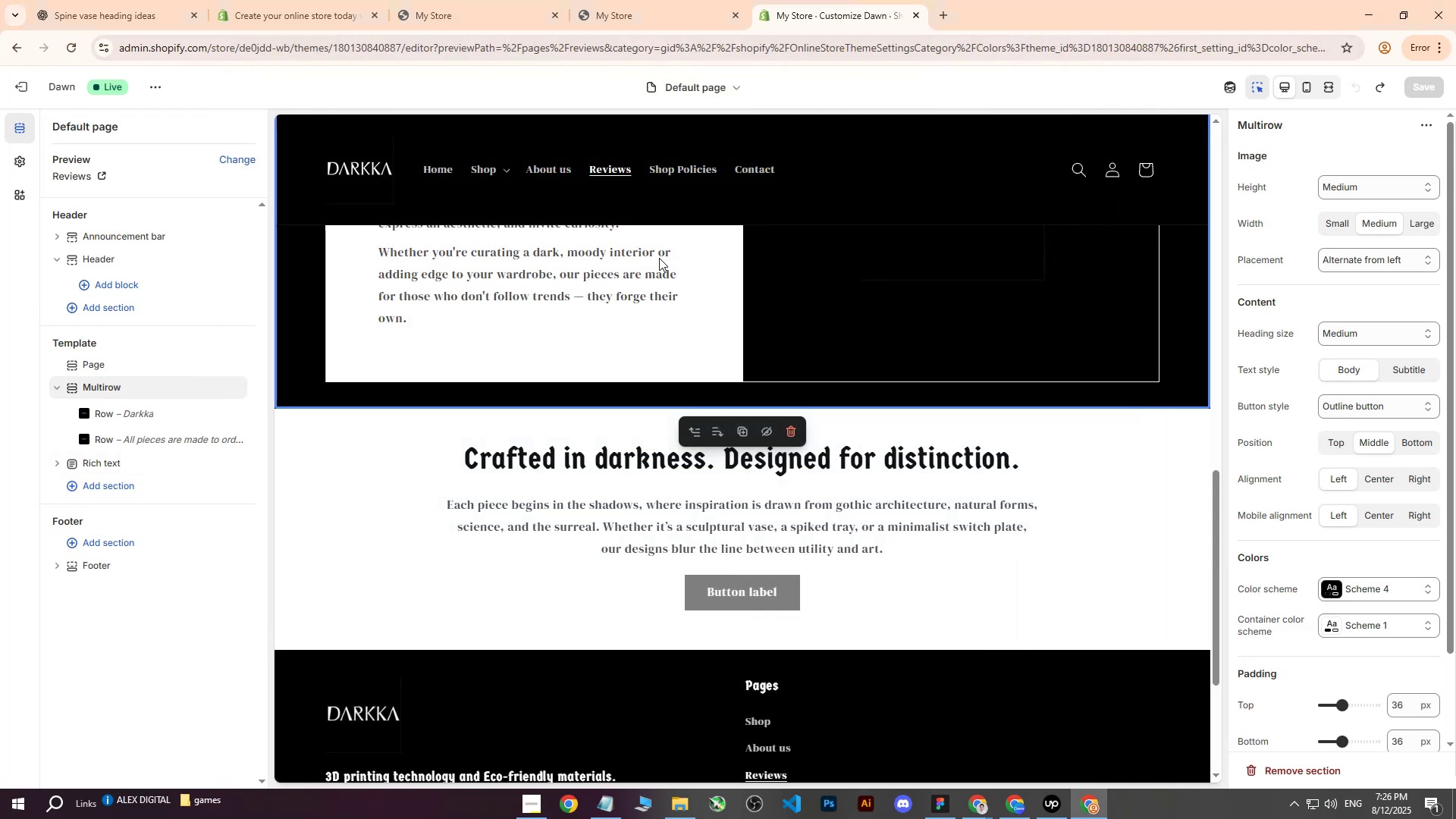 
scroll: coordinate [665, 267], scroll_direction: up, amount: 13.0
 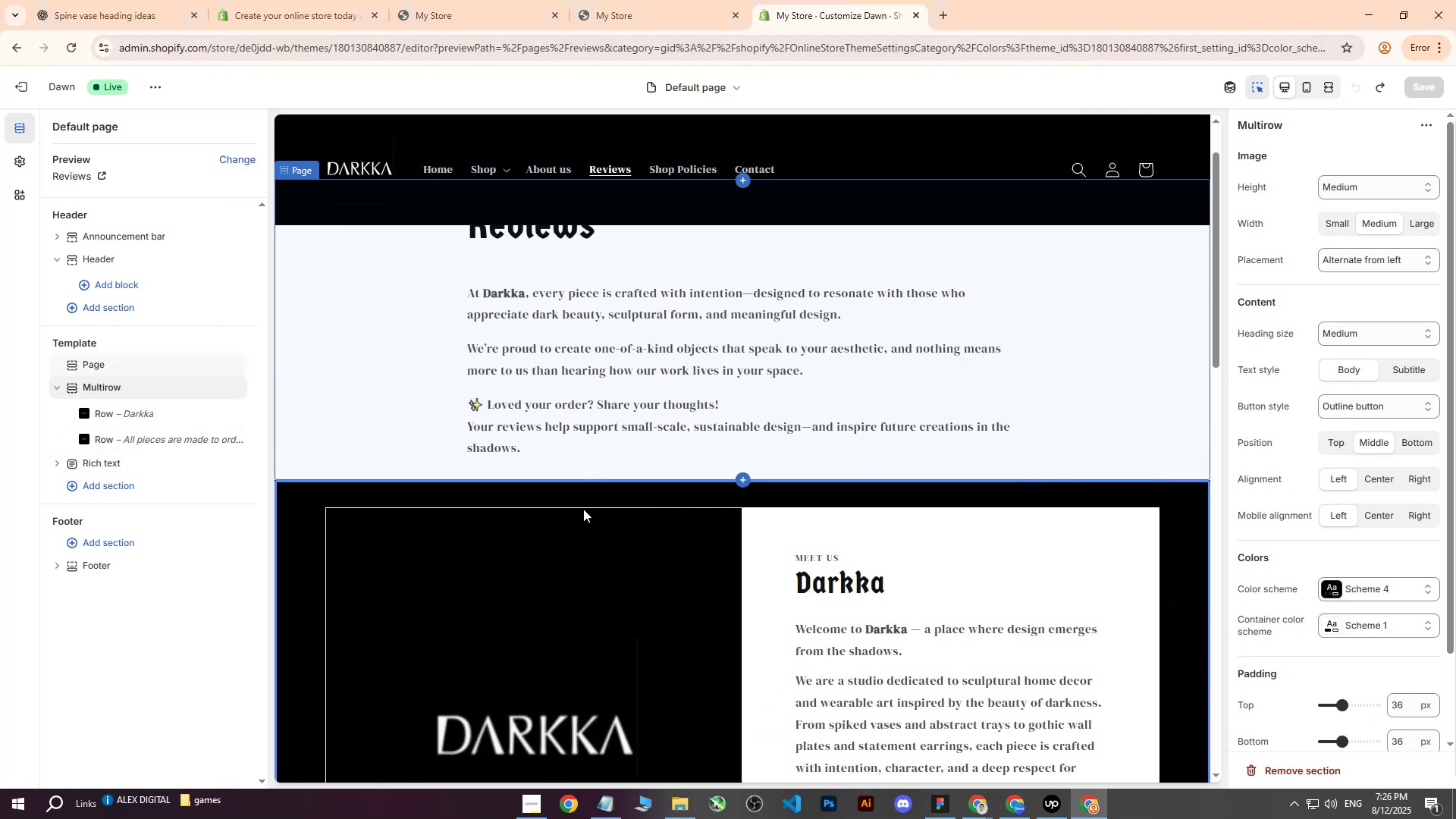 
left_click([580, 522])
 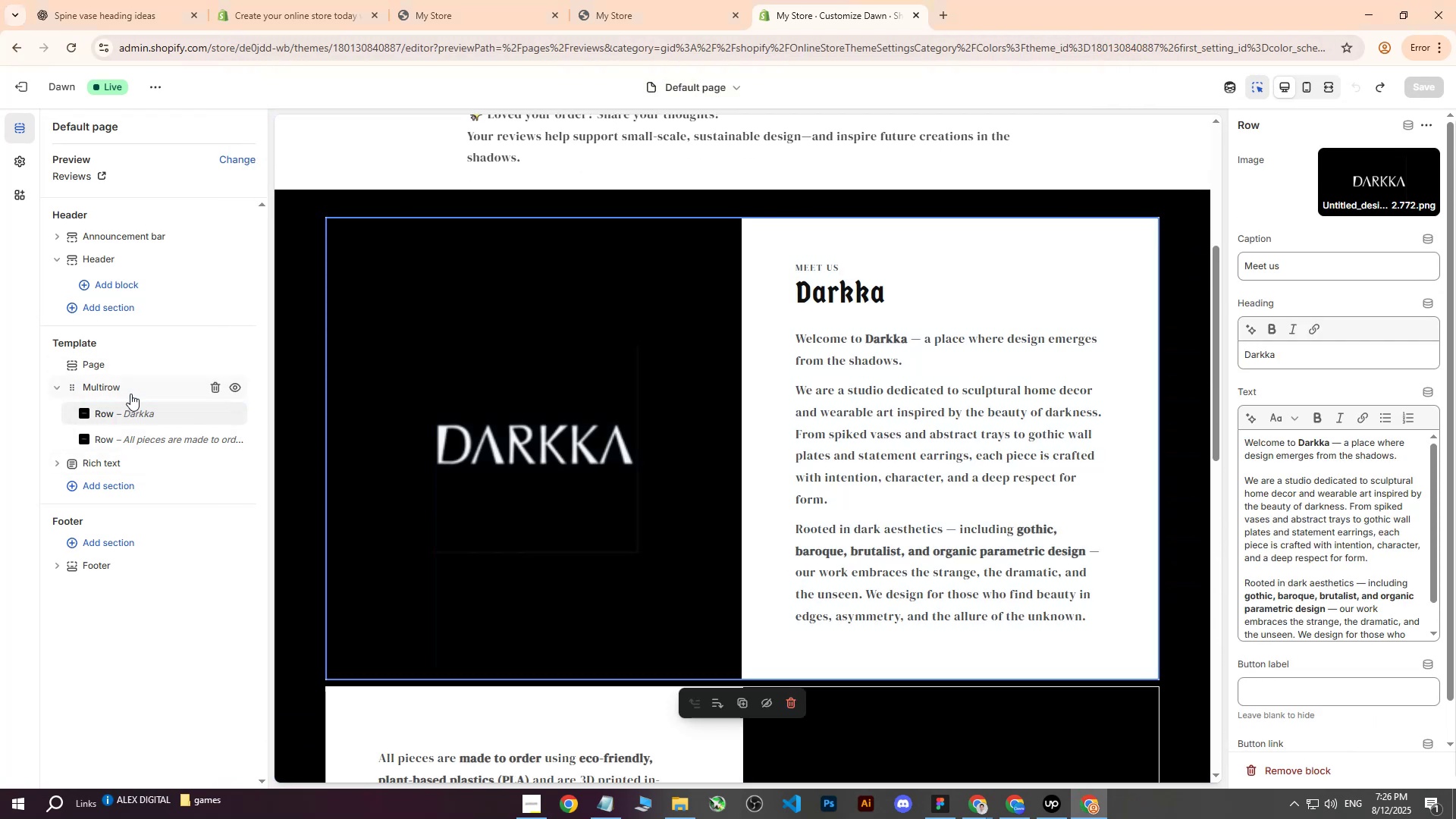 
left_click([118, 388])
 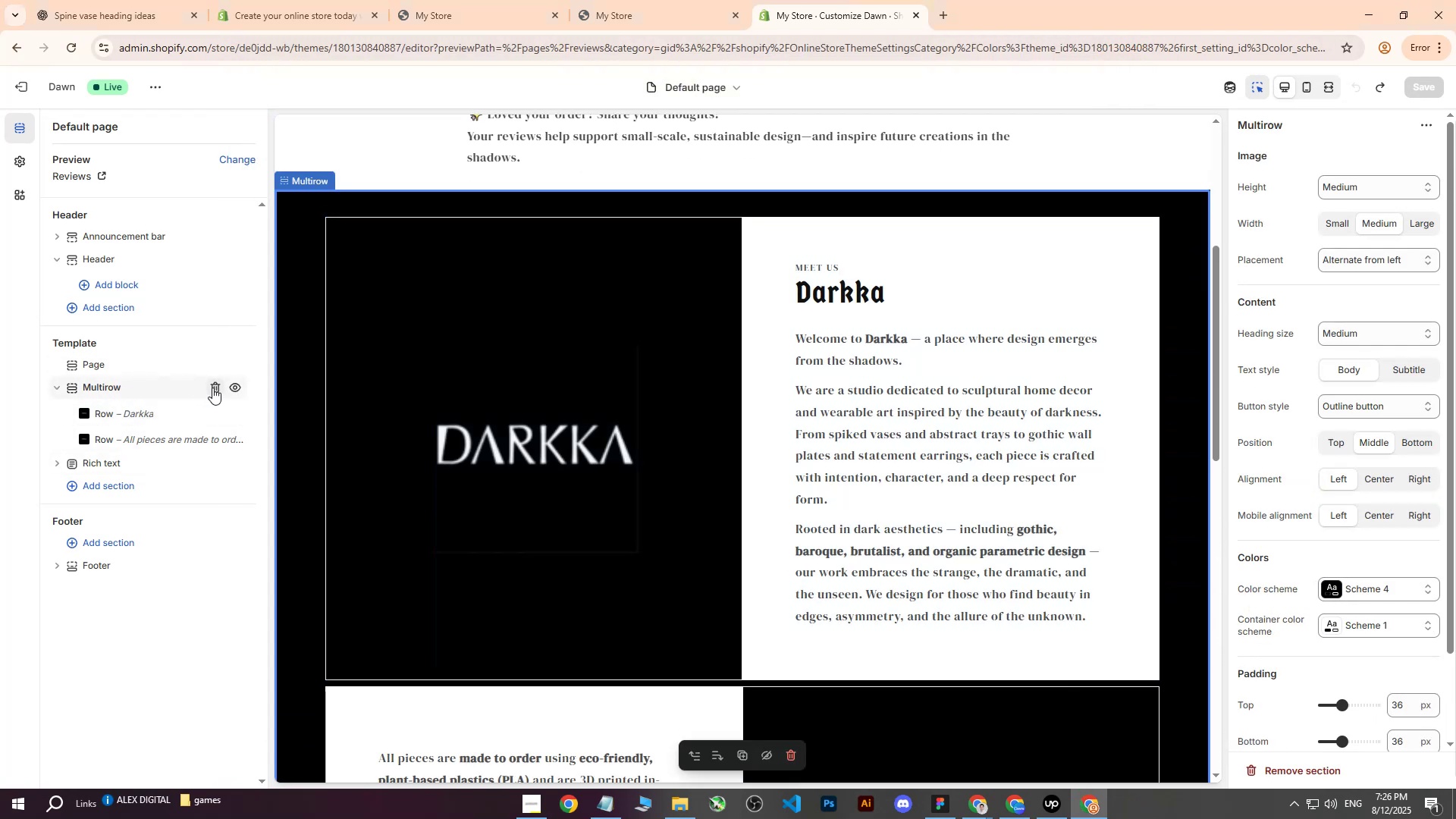 
left_click([215, 386])
 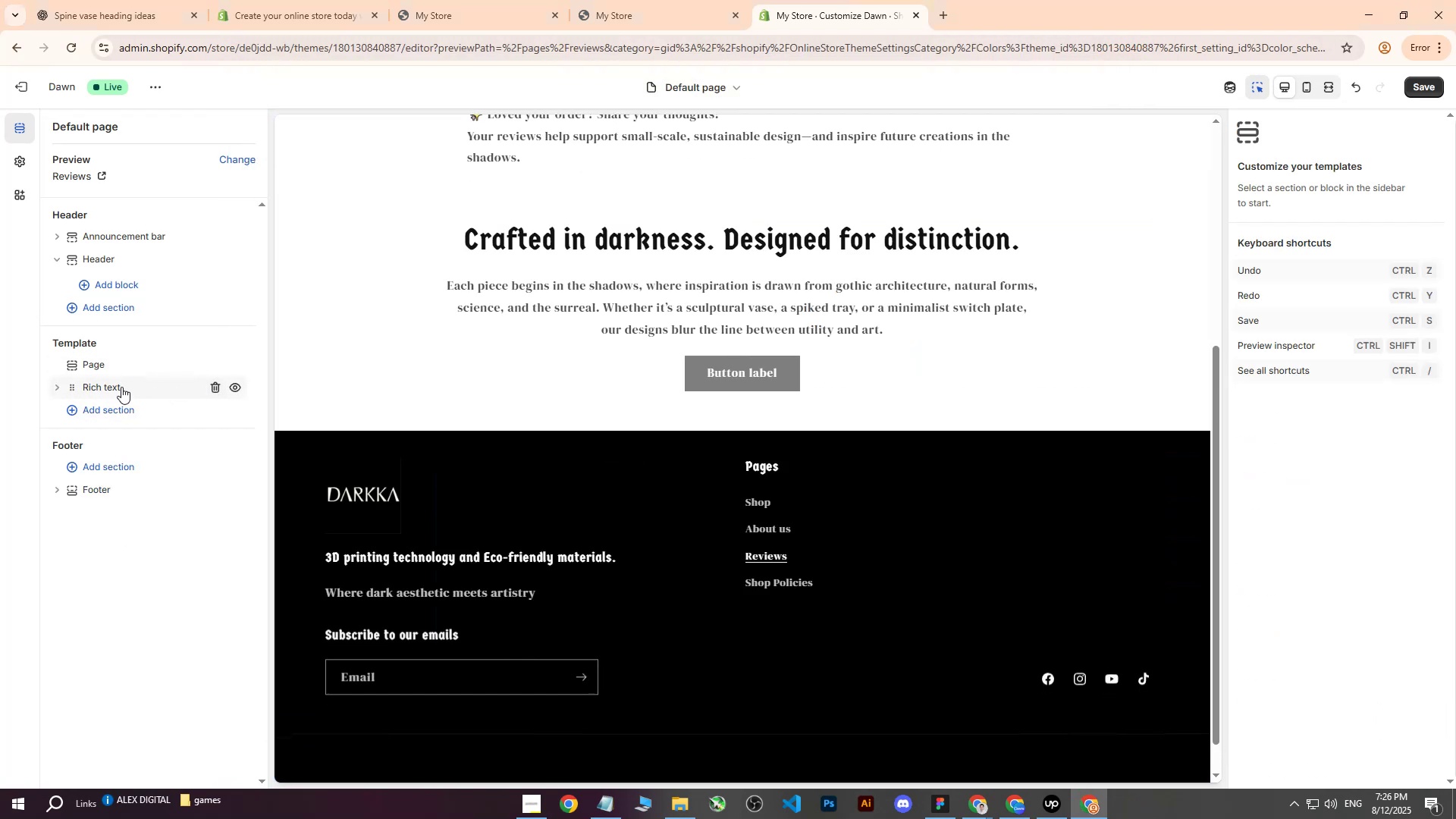 
left_click([121, 387])
 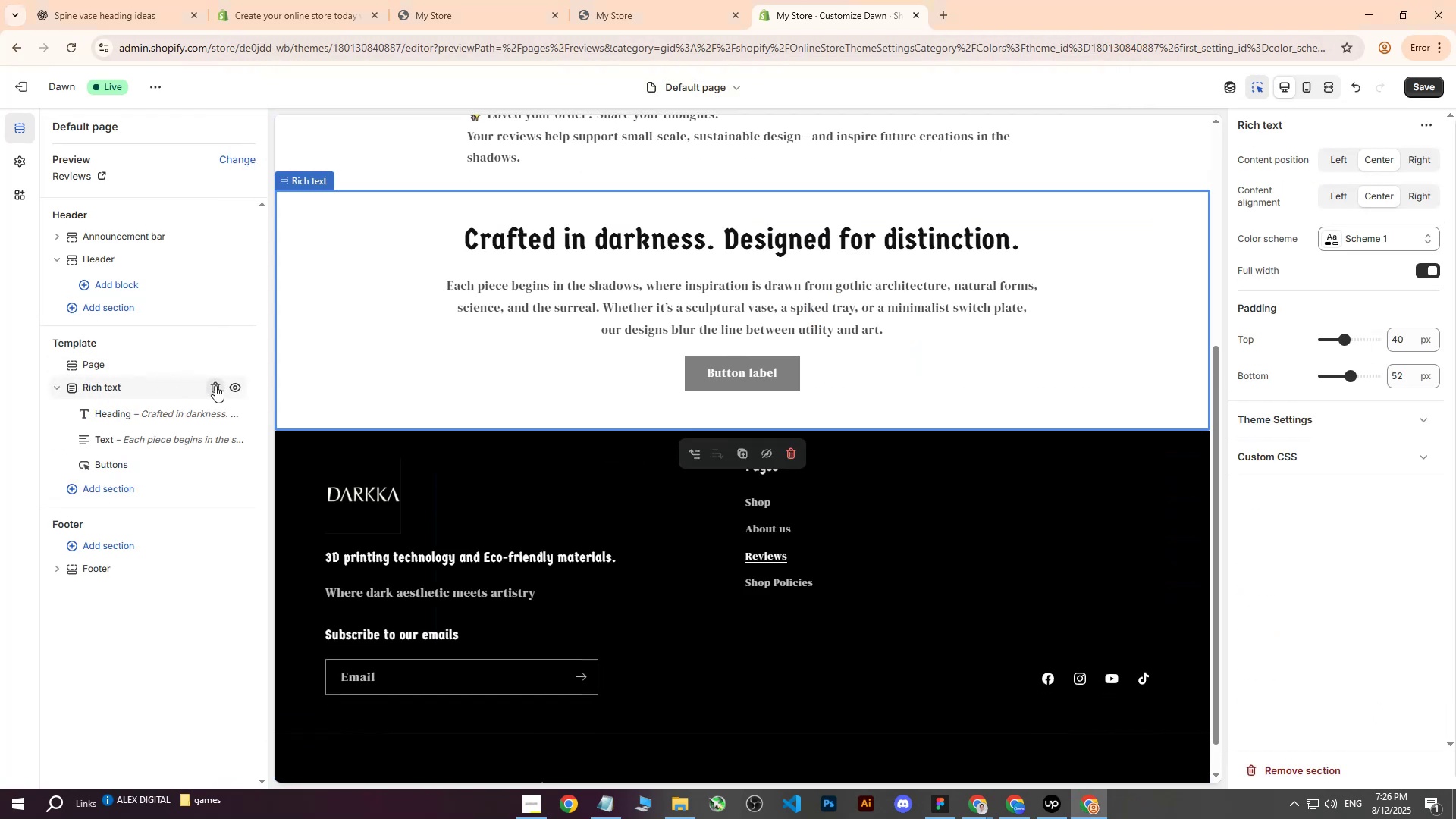 
left_click([215, 385])
 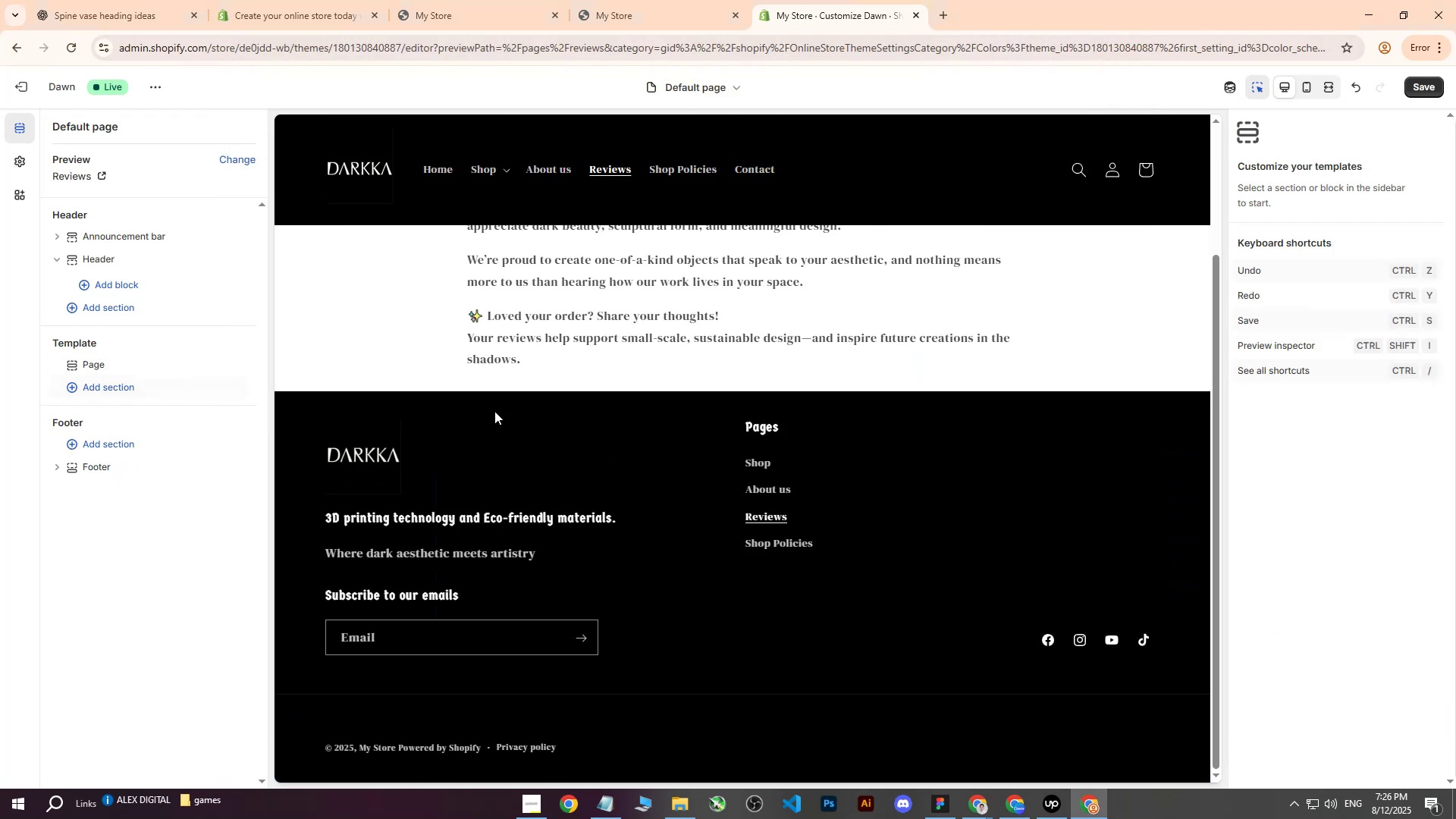 
scroll: coordinate [640, 428], scroll_direction: up, amount: 5.0
 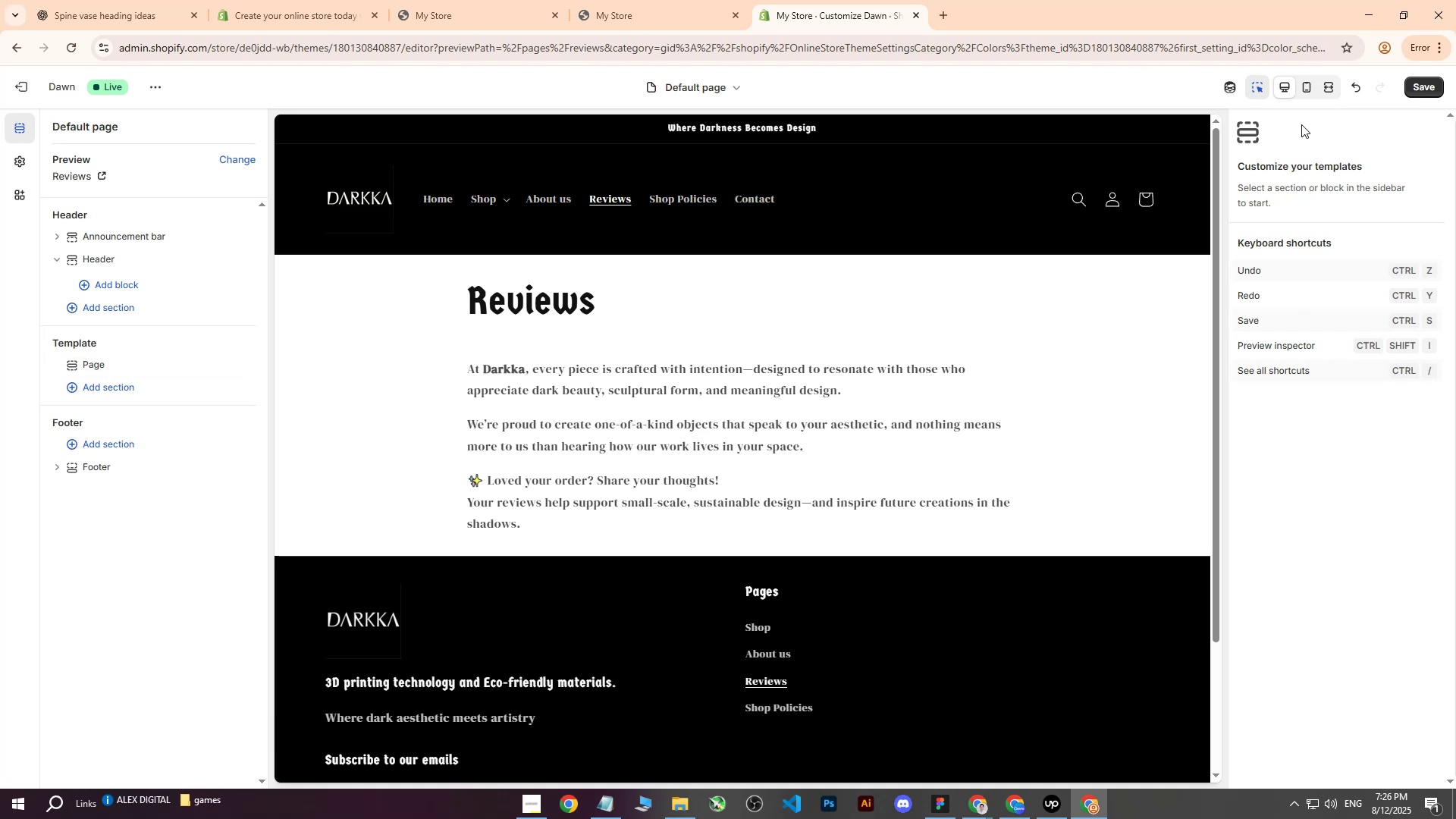 
left_click([1415, 93])
 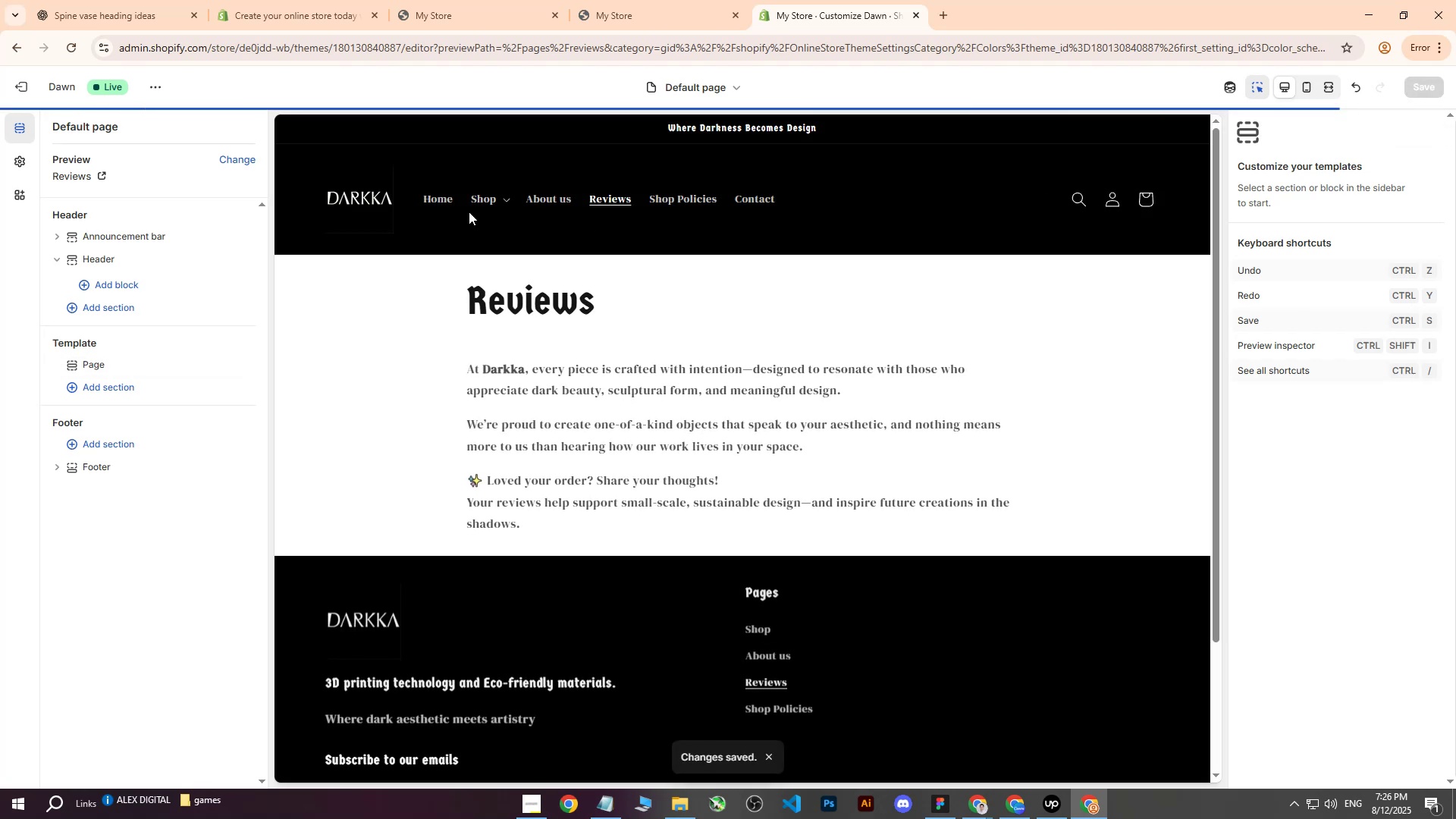 
left_click_drag(start_coordinate=[839, 0], to_coordinate=[475, 0])
 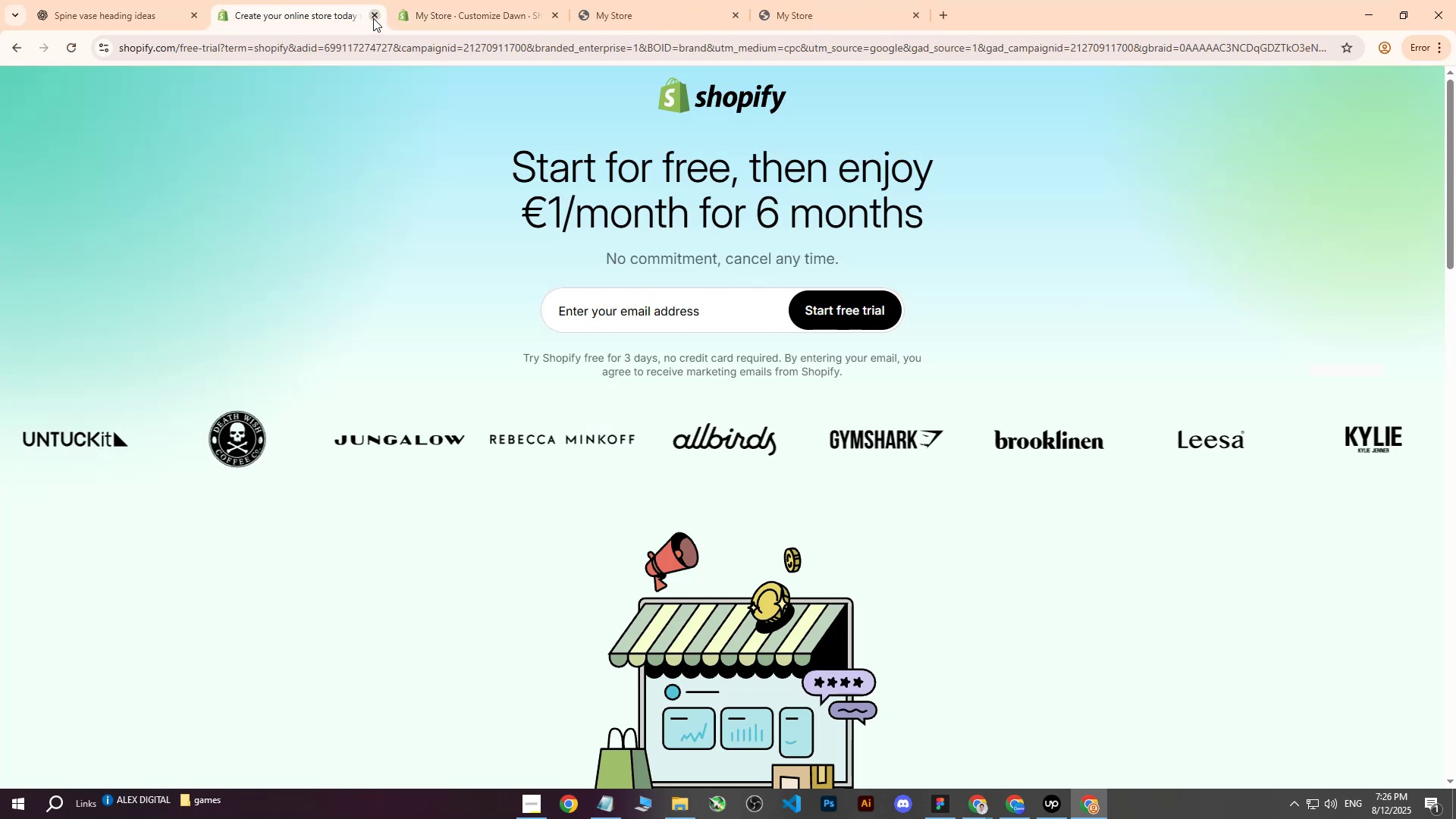 
double_click([371, 14])
 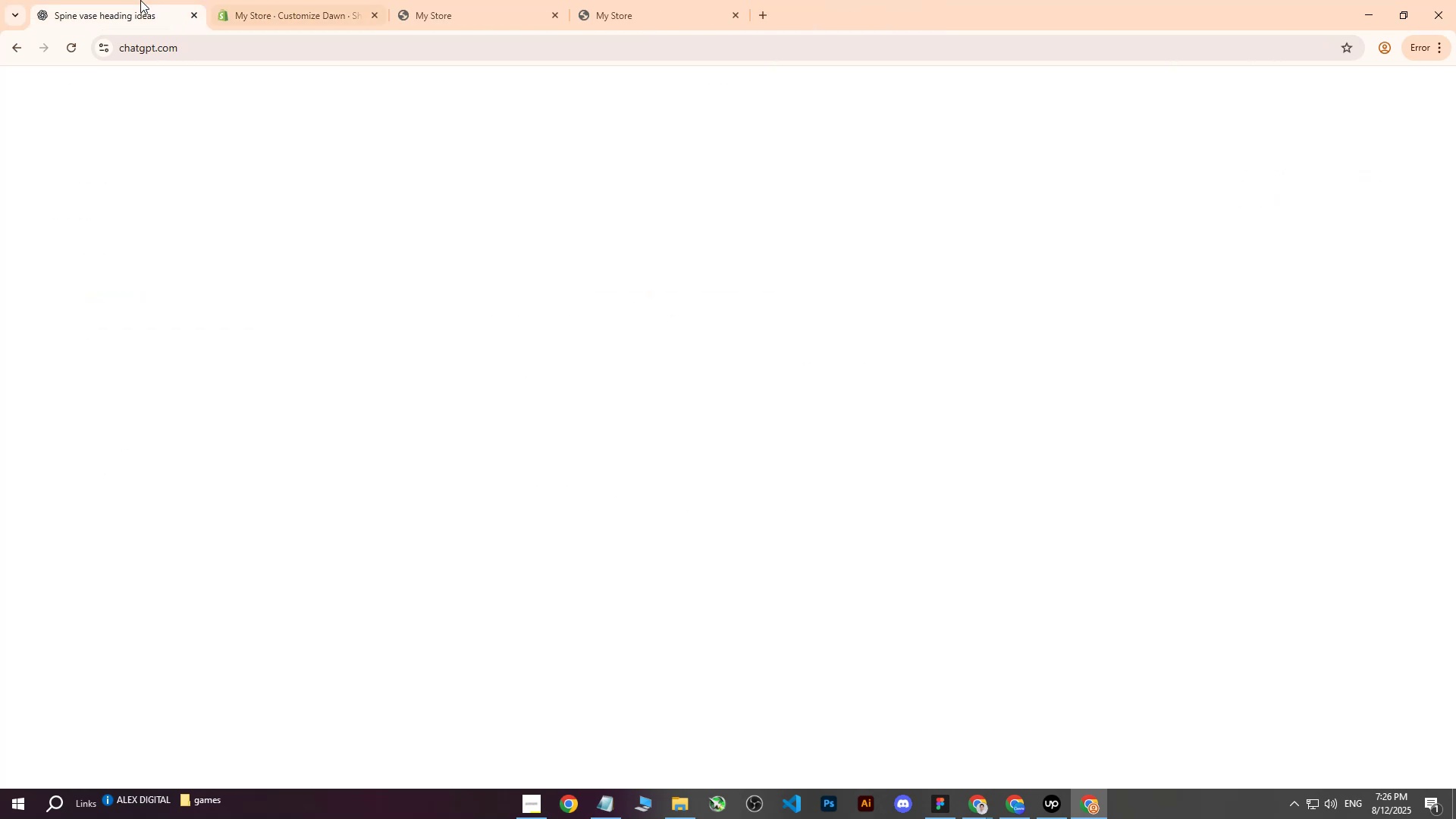 
triple_click([140, 0])
 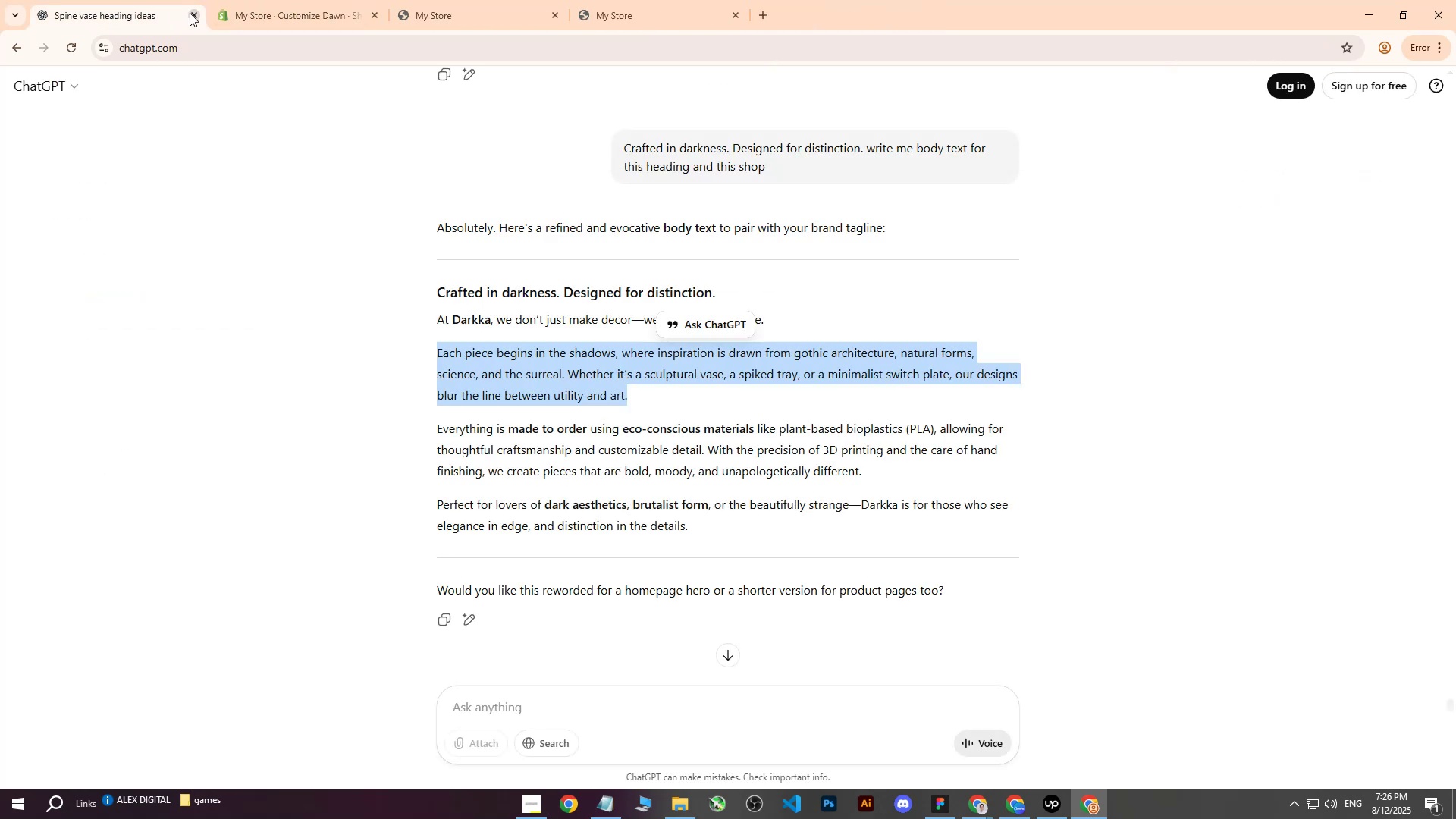 
left_click_drag(start_coordinate=[190, 13], to_coordinate=[94, 0])
 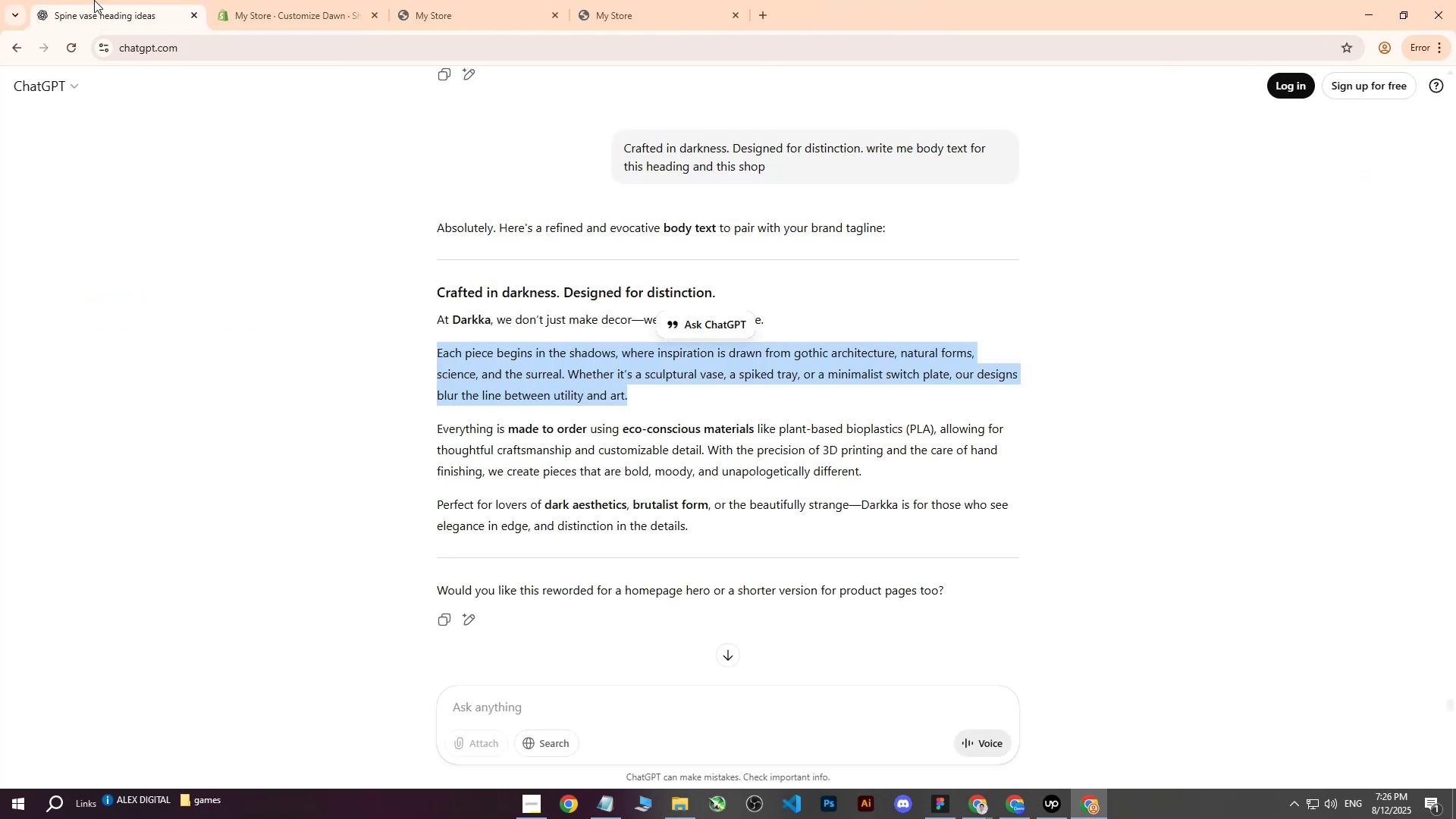 
left_click_drag(start_coordinate=[96, 0], to_coordinate=[324, 0])
 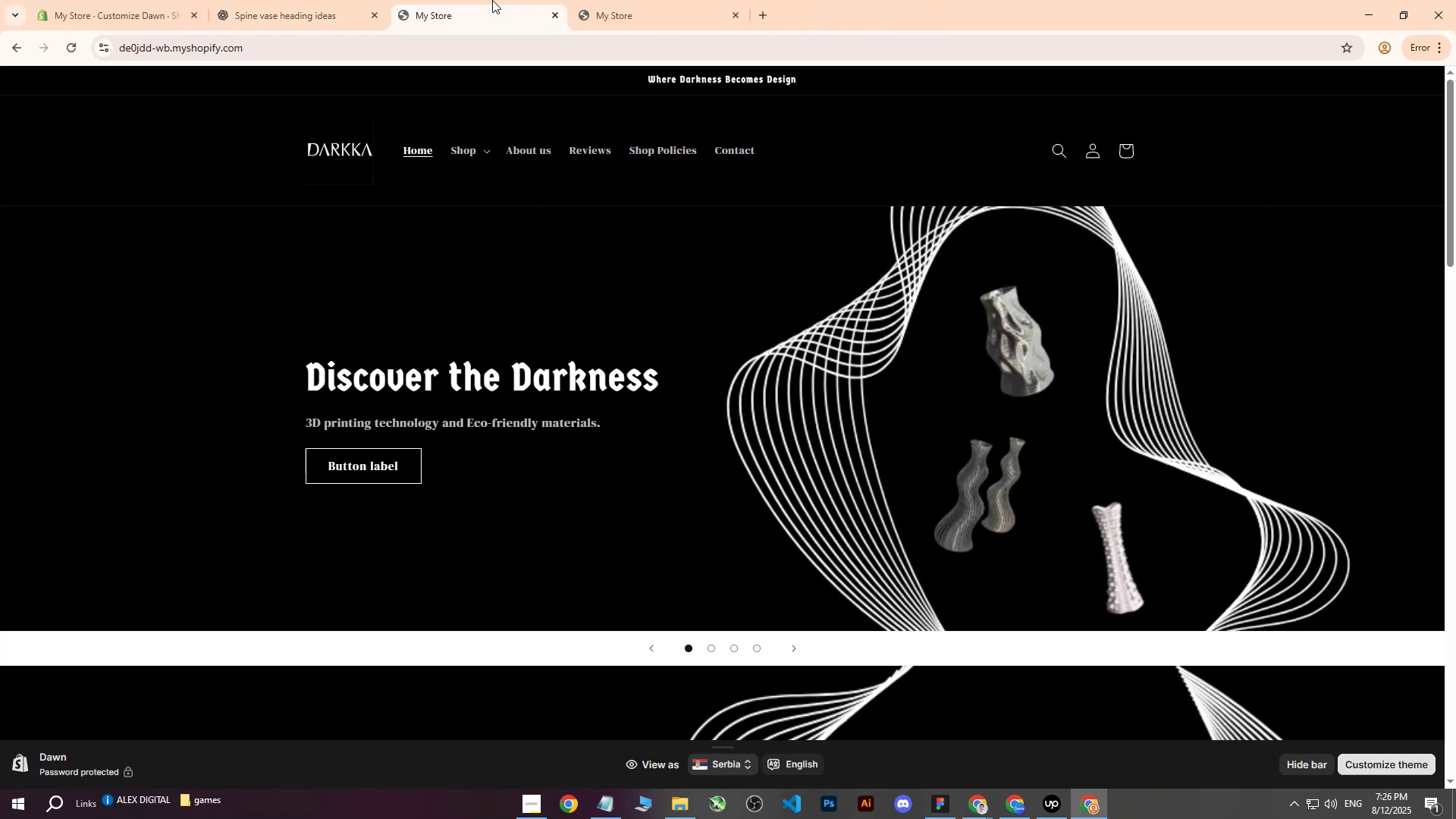 
left_click([492, 0])
 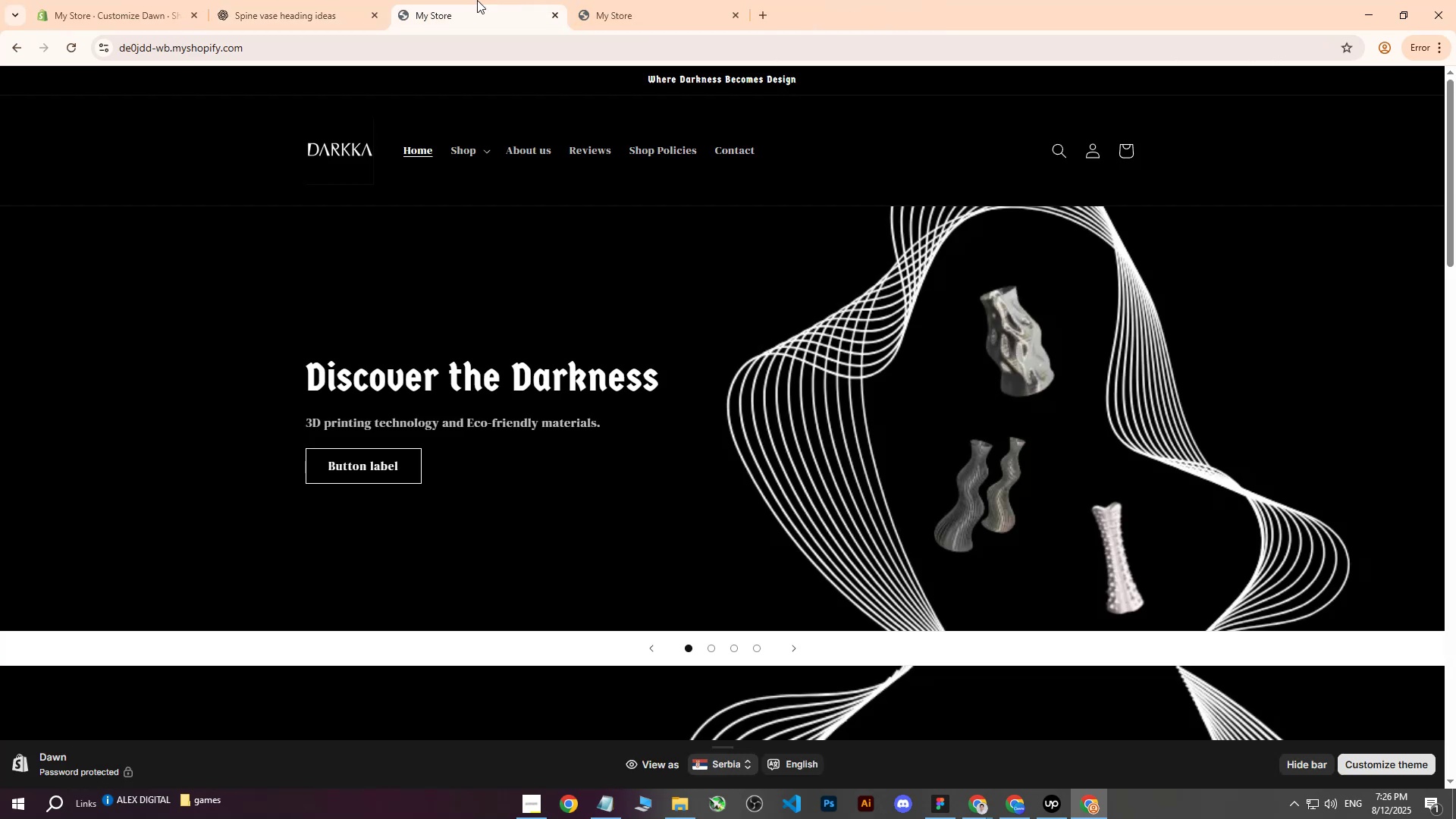 
left_click_drag(start_coordinate=[469, 0], to_coordinate=[327, 0])
 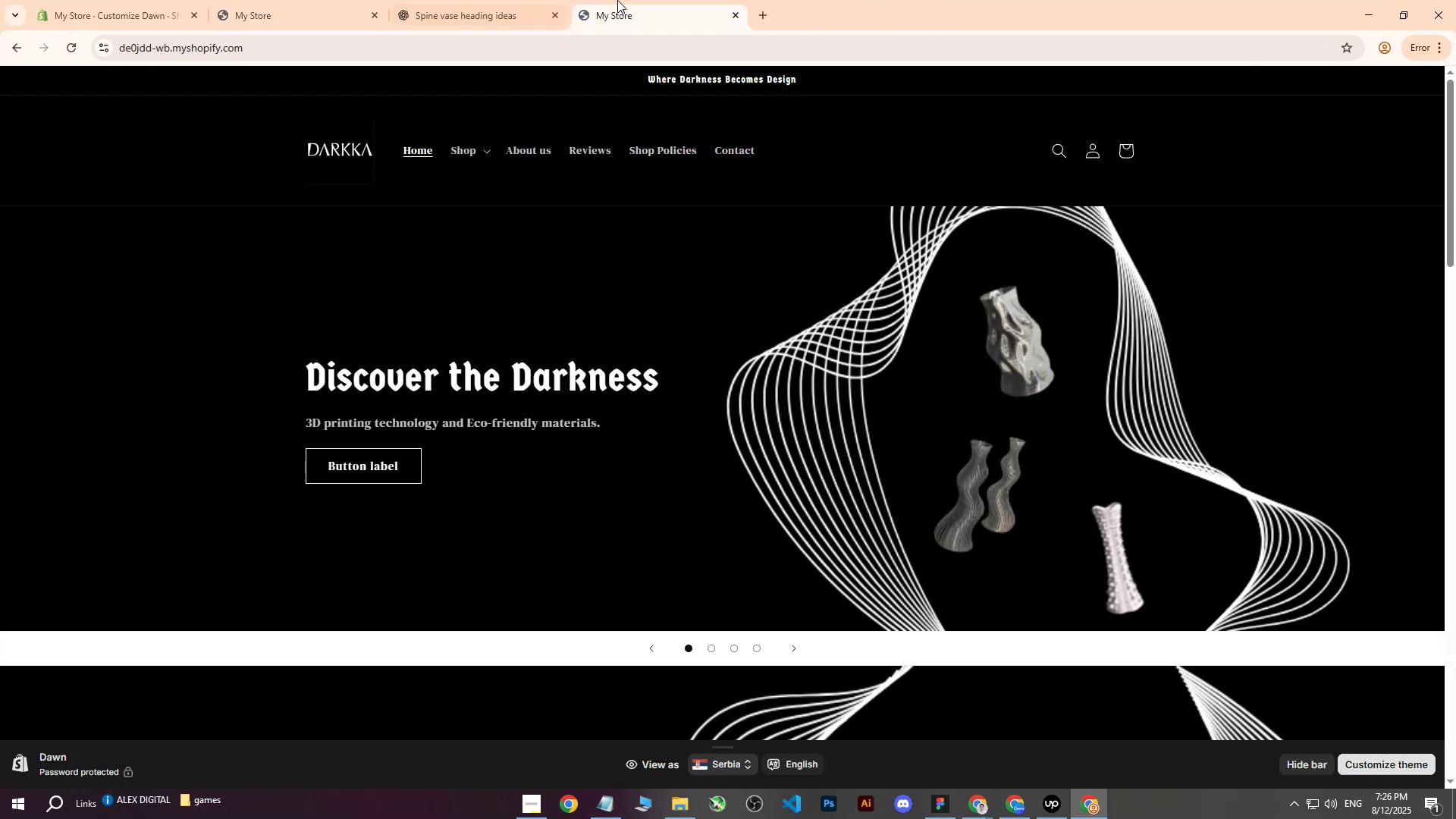 
left_click([617, 0])
 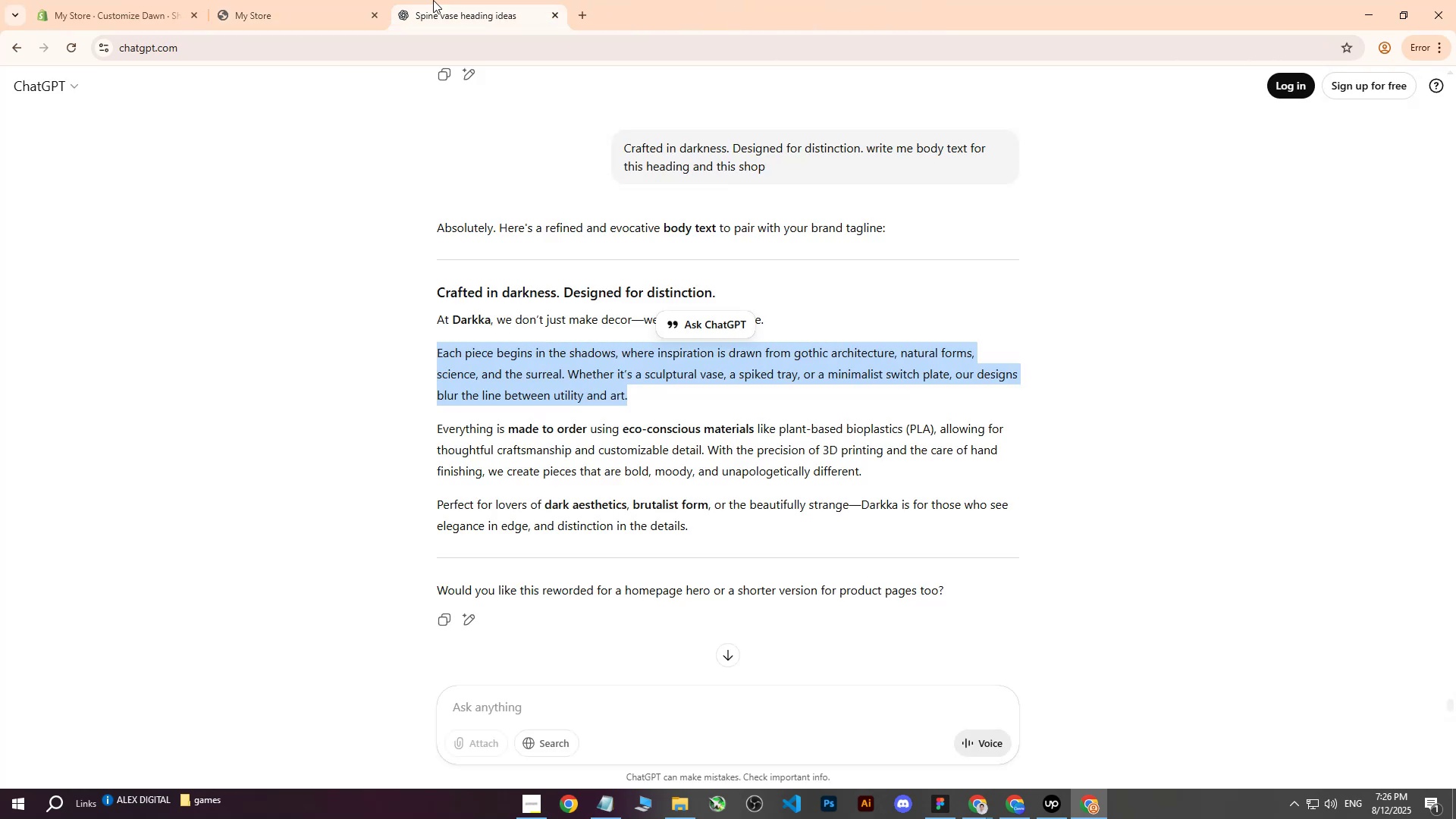 
left_click([313, 0])
 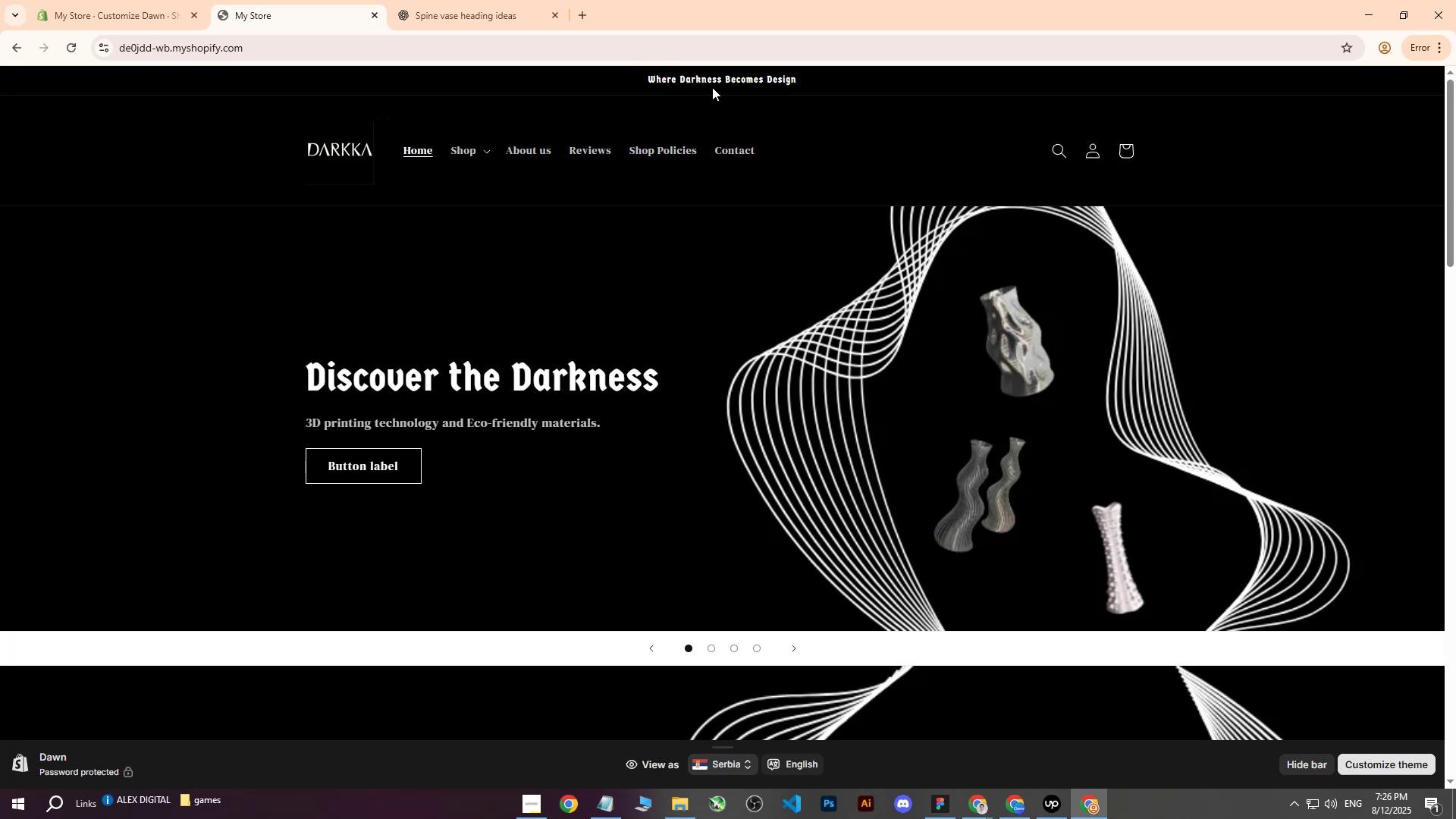 
scroll: coordinate [391, 287], scroll_direction: up, amount: 6.0
 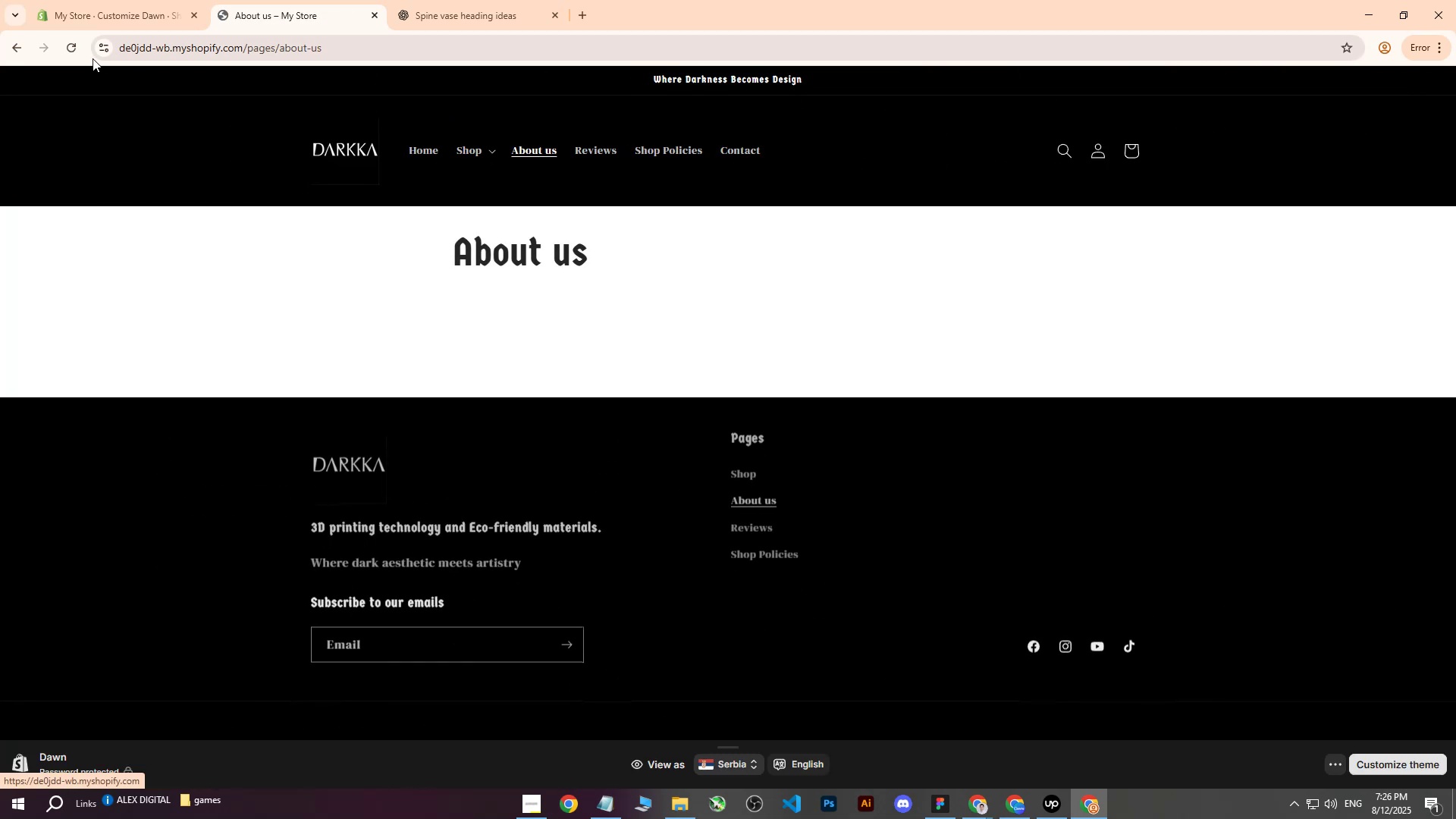 
double_click([62, 51])
 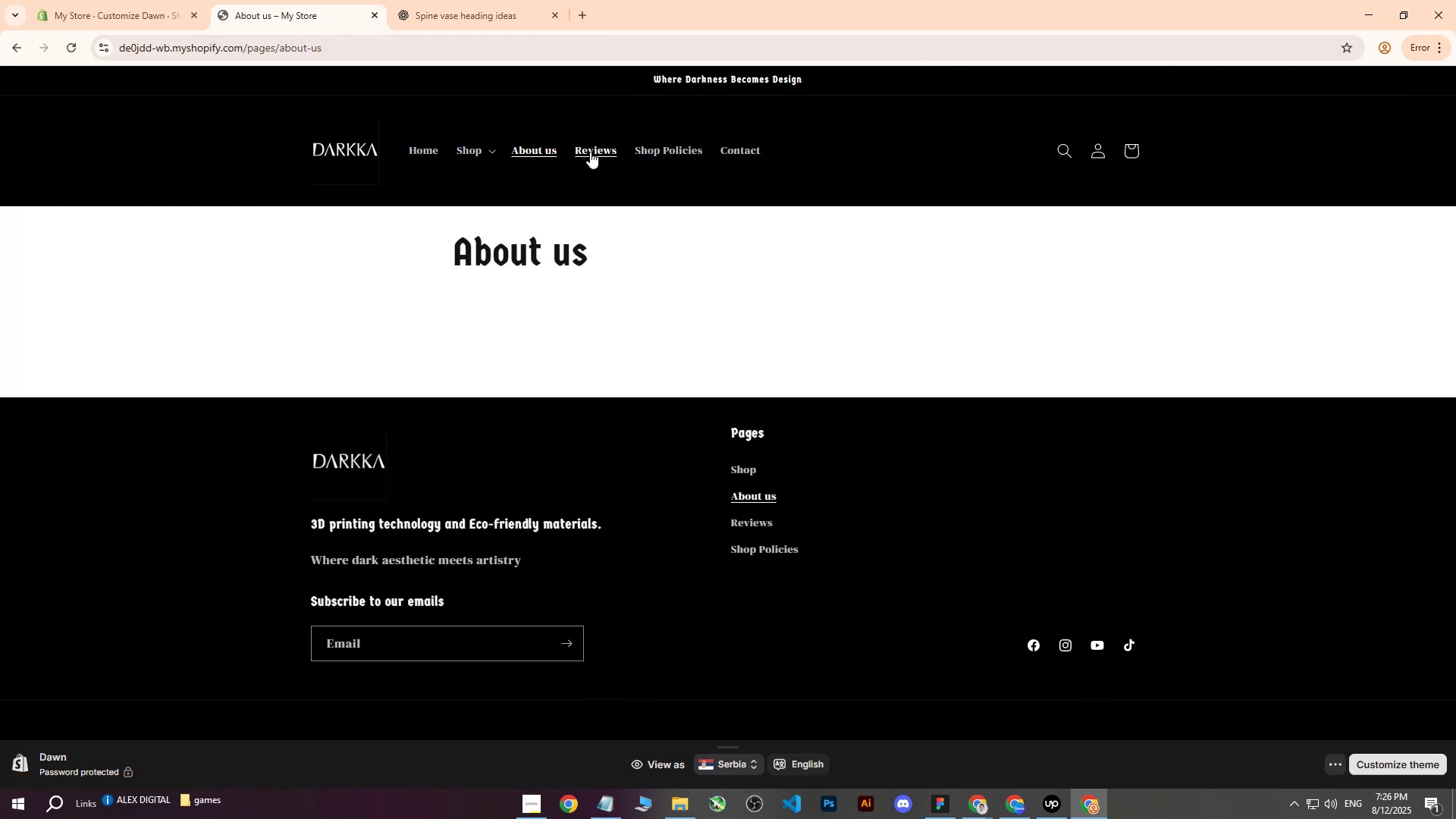 
left_click([598, 150])
 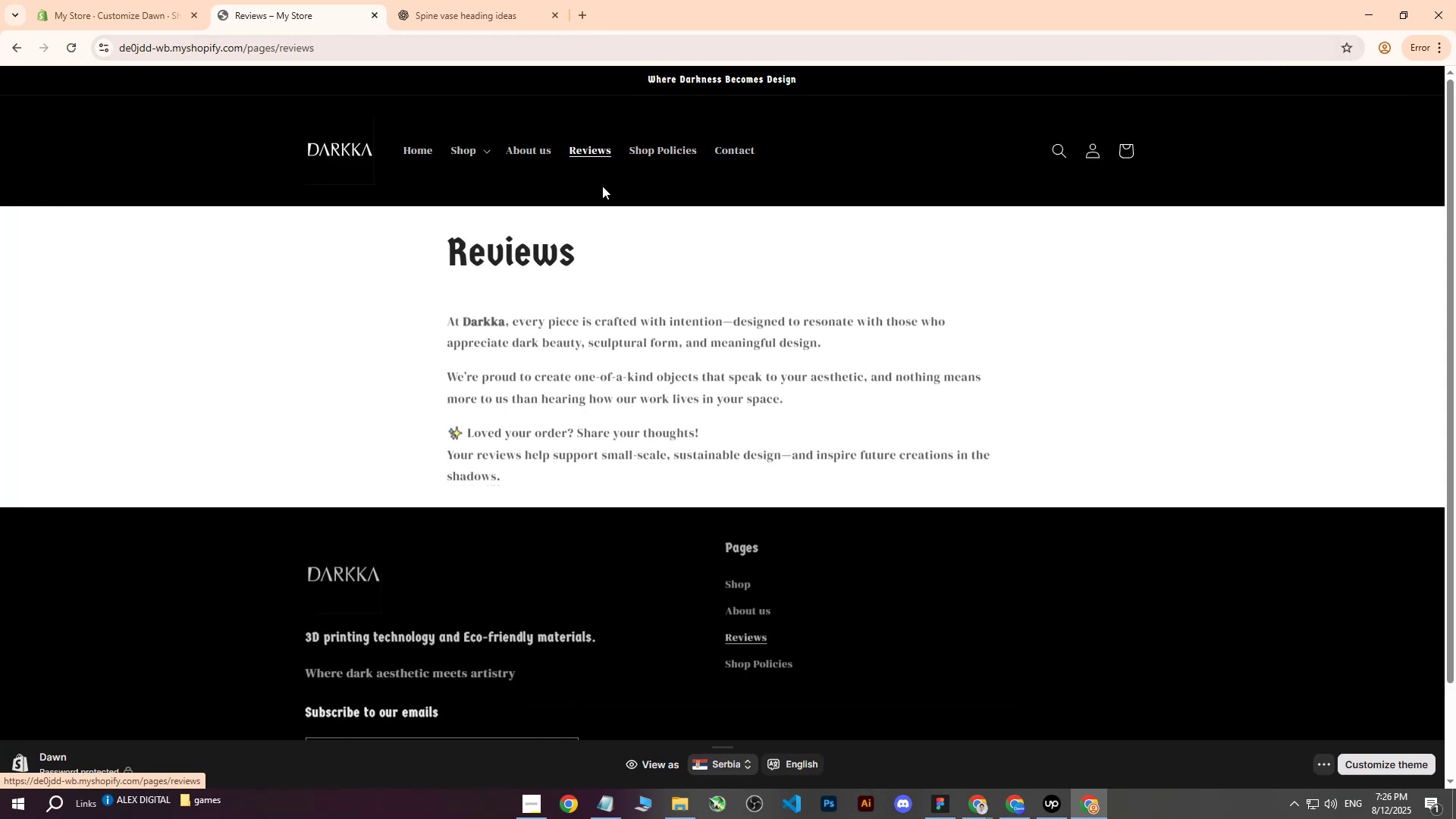 
scroll: coordinate [592, 291], scroll_direction: up, amount: 3.0
 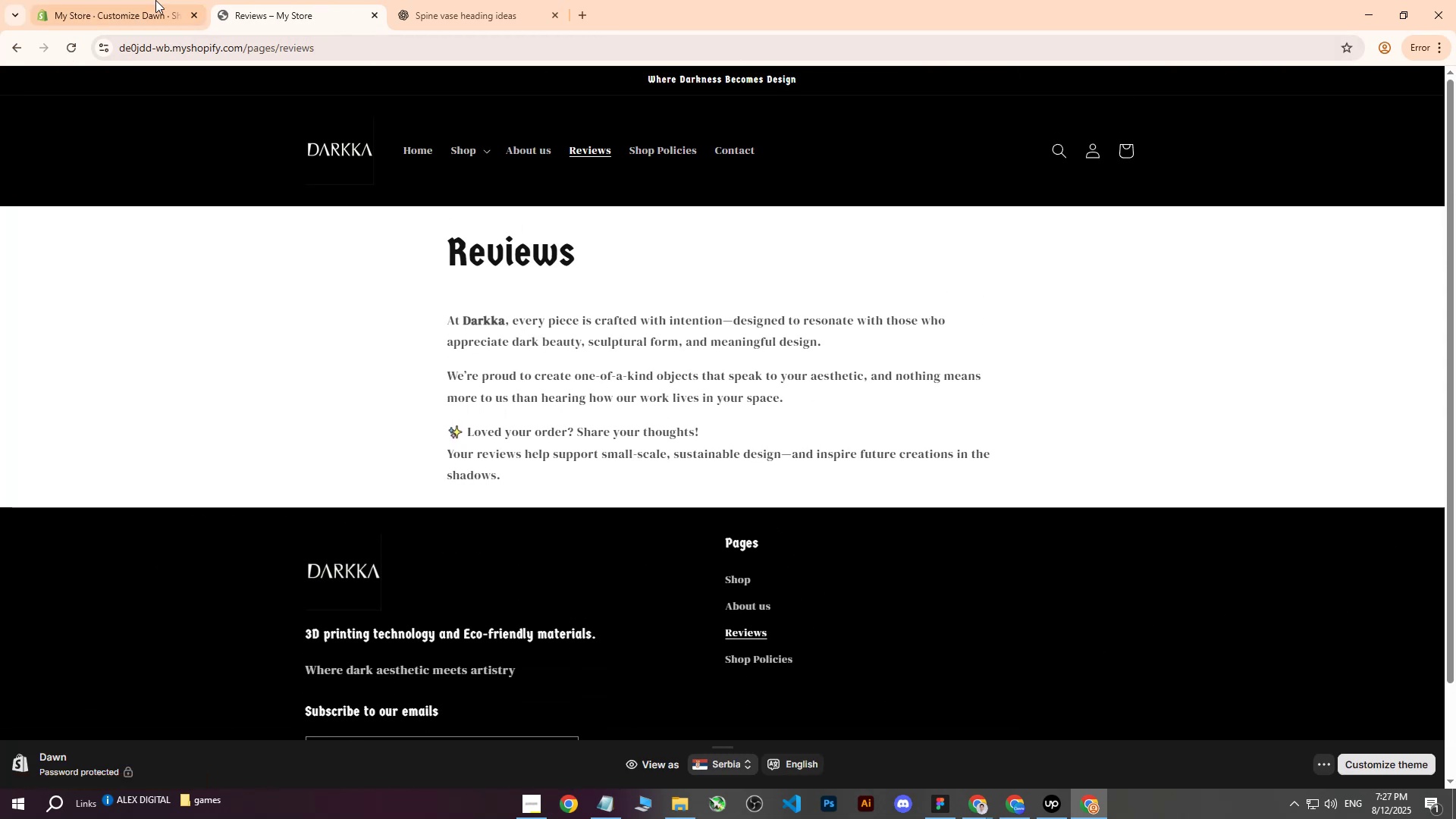 
left_click([153, 0])
 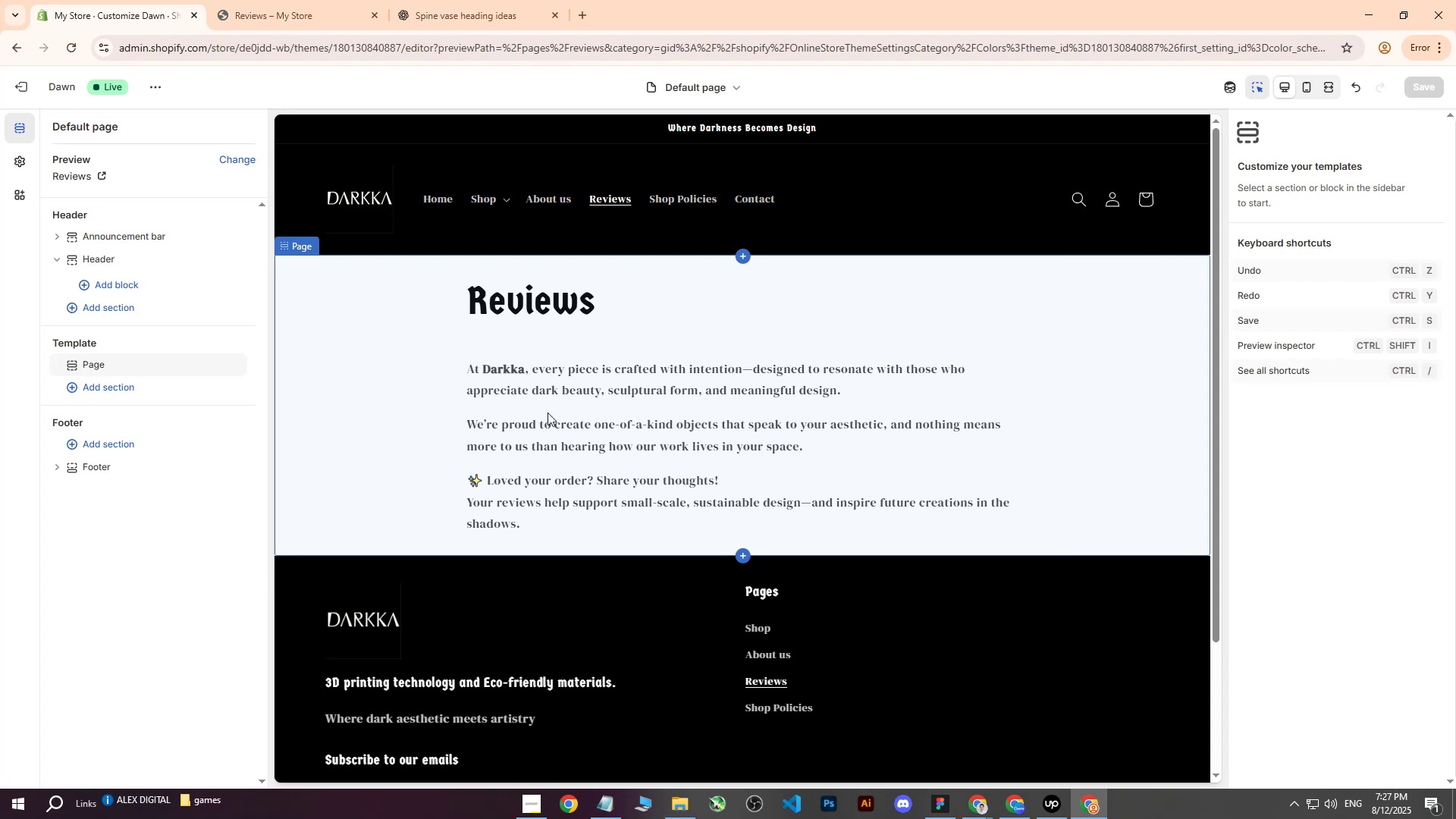 
double_click([558, 199])
 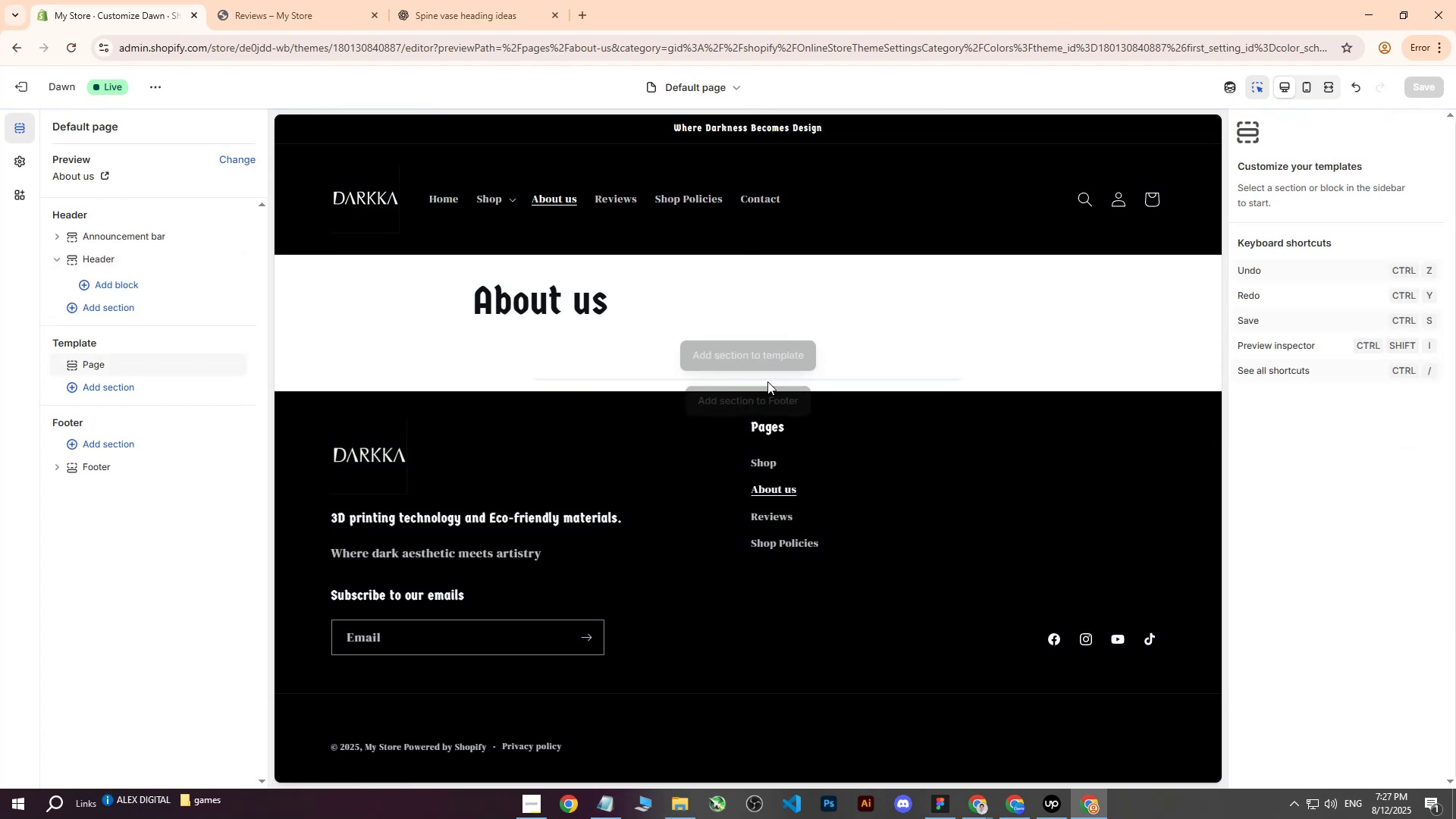 
wait(5.03)
 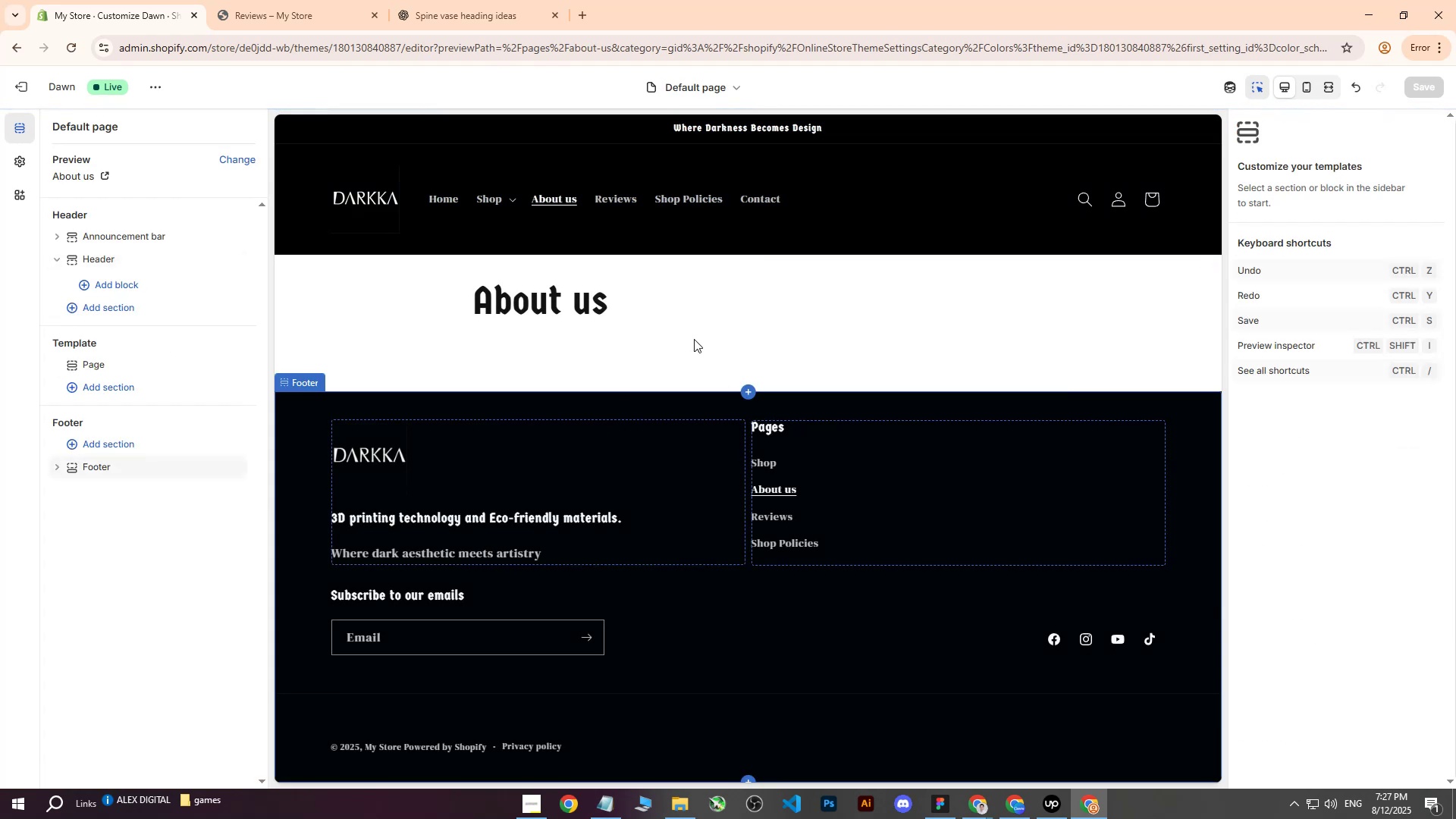 
left_click([745, 356])
 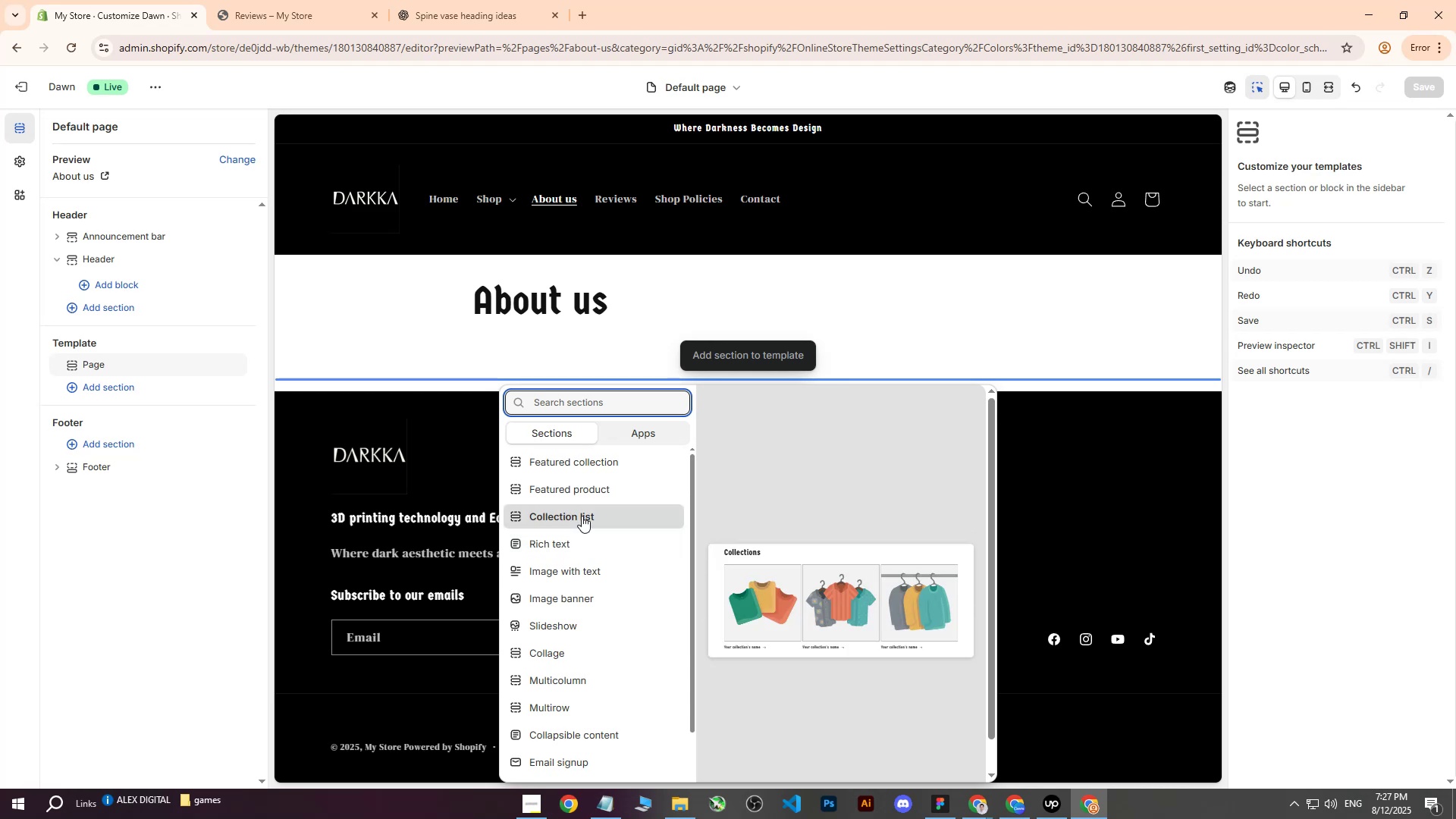 
wait(5.38)
 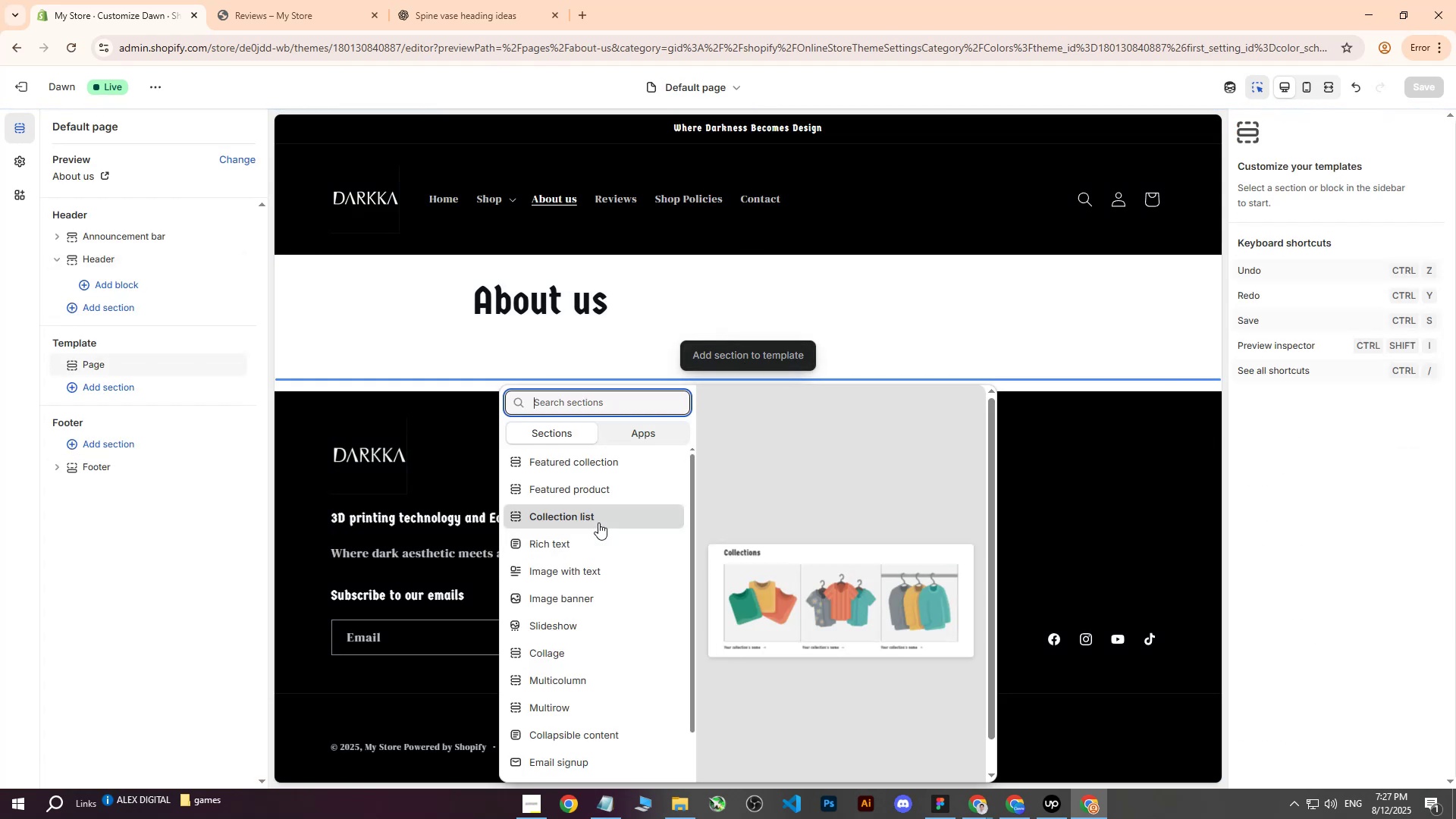 
scroll: coordinate [598, 659], scroll_direction: down, amount: 1.0
 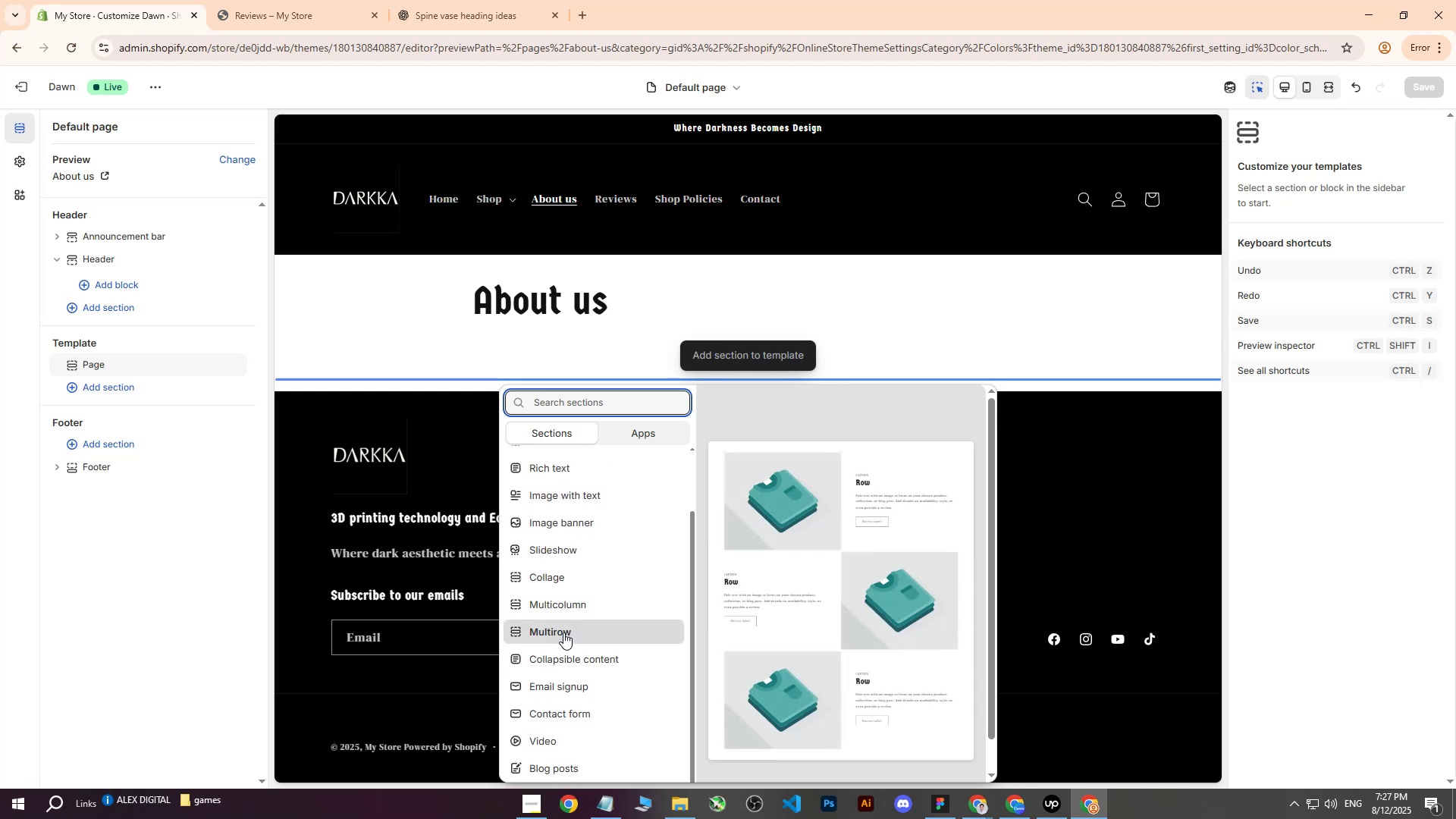 
left_click([563, 632])
 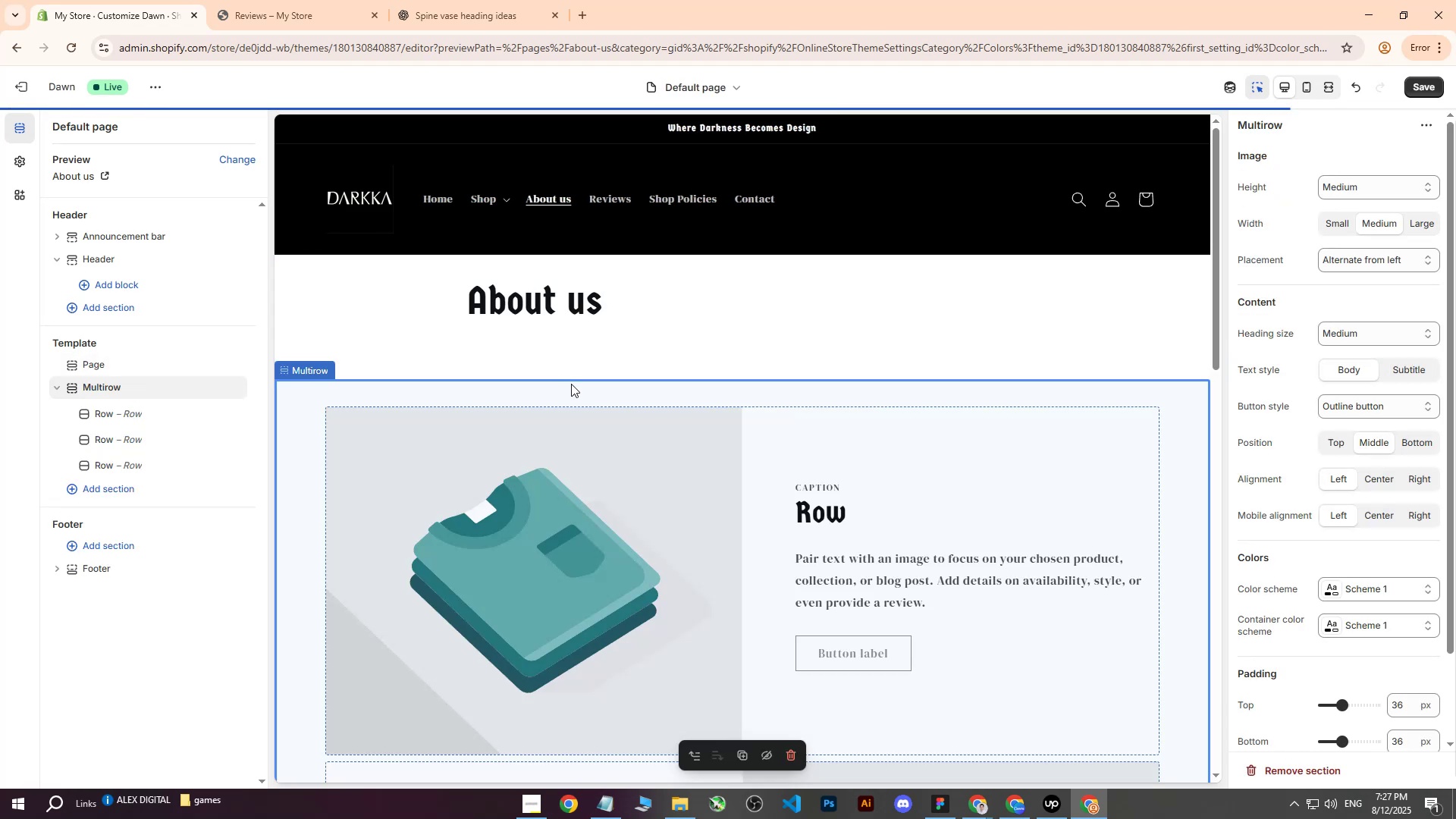 
scroll: coordinate [572, 390], scroll_direction: down, amount: 1.0
 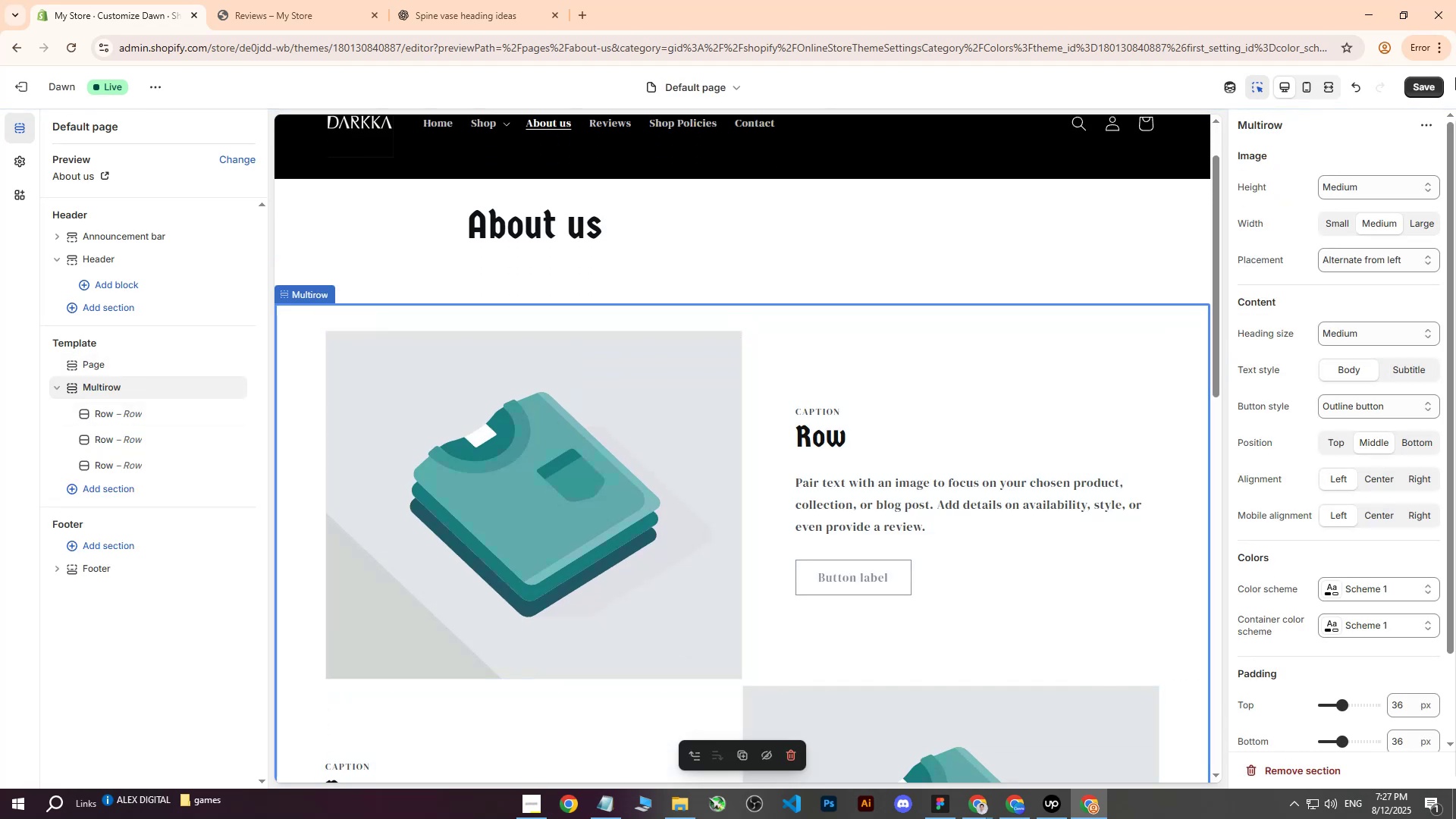 
left_click([1427, 84])
 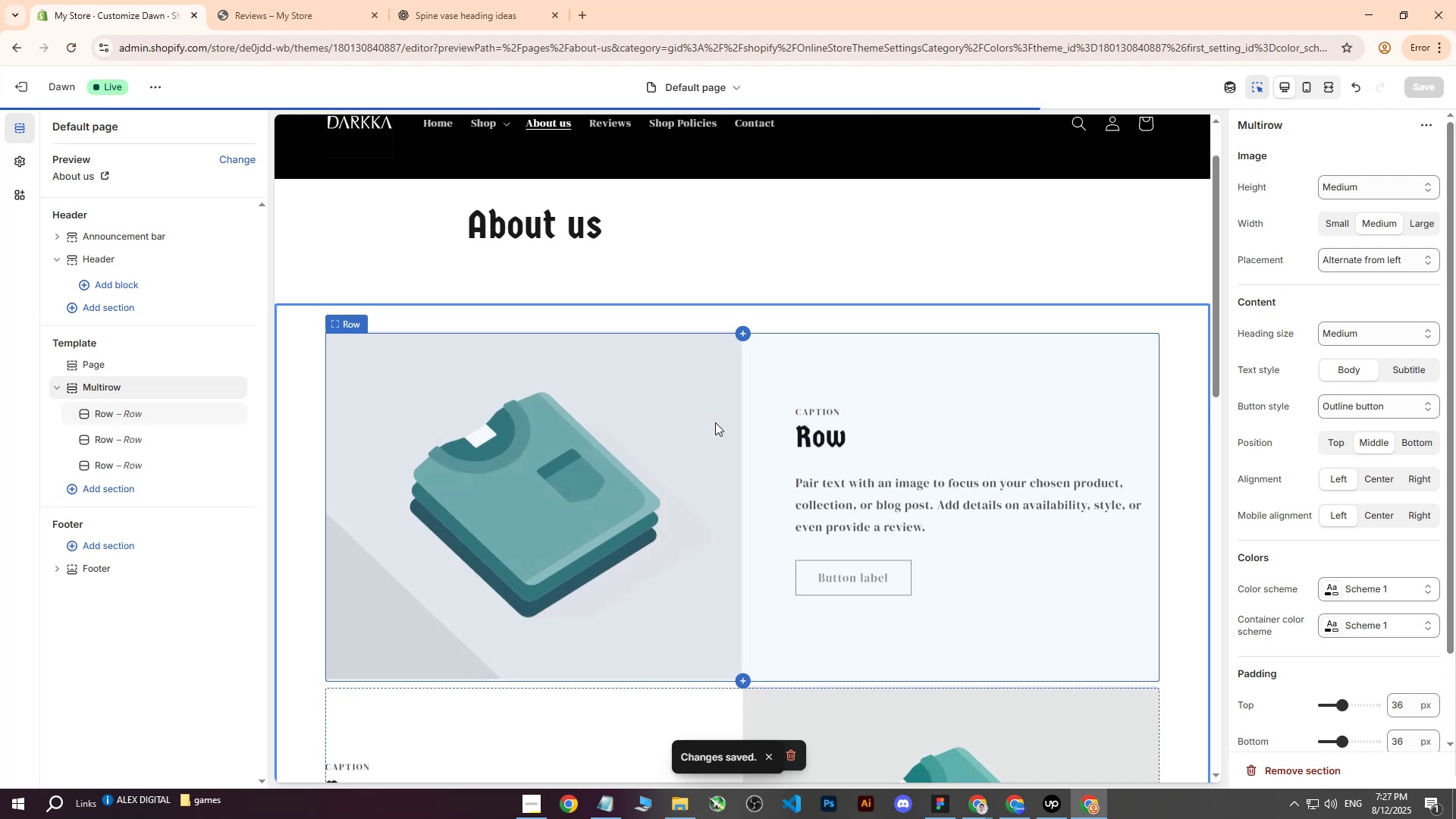 
scroll: coordinate [715, 422], scroll_direction: up, amount: 2.0
 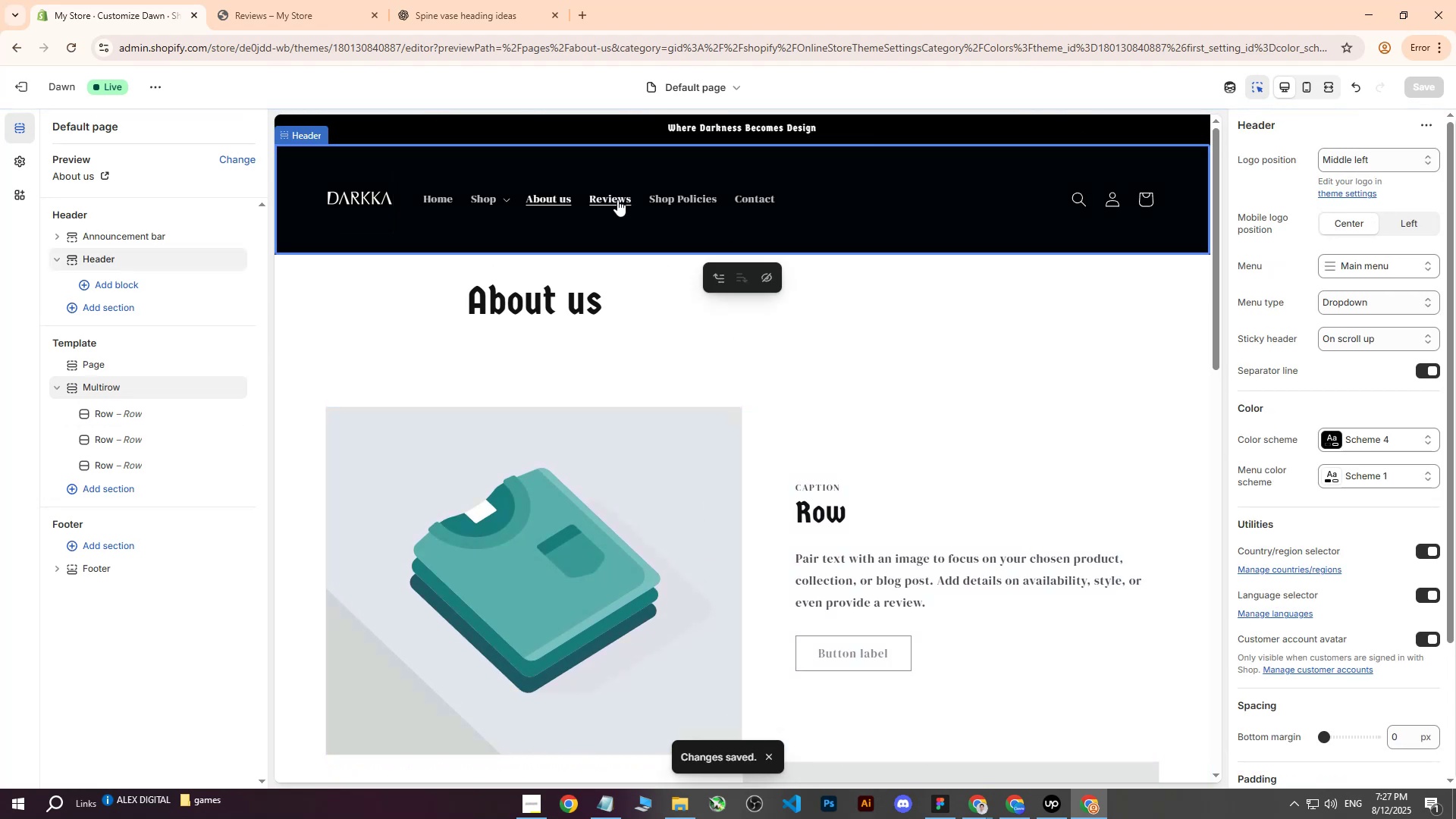 
double_click([617, 199])
 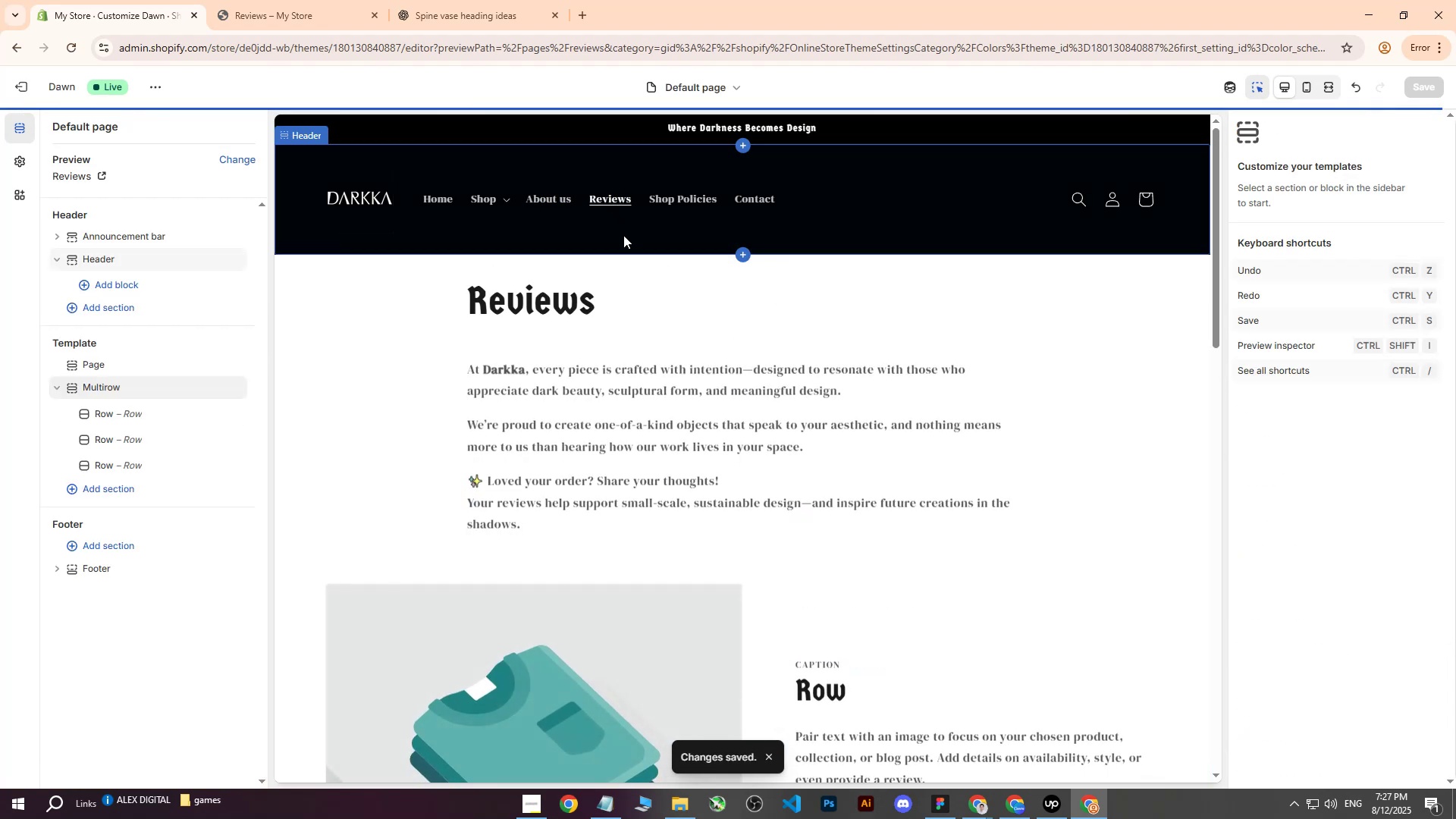 
scroll: coordinate [681, 392], scroll_direction: down, amount: 6.0
 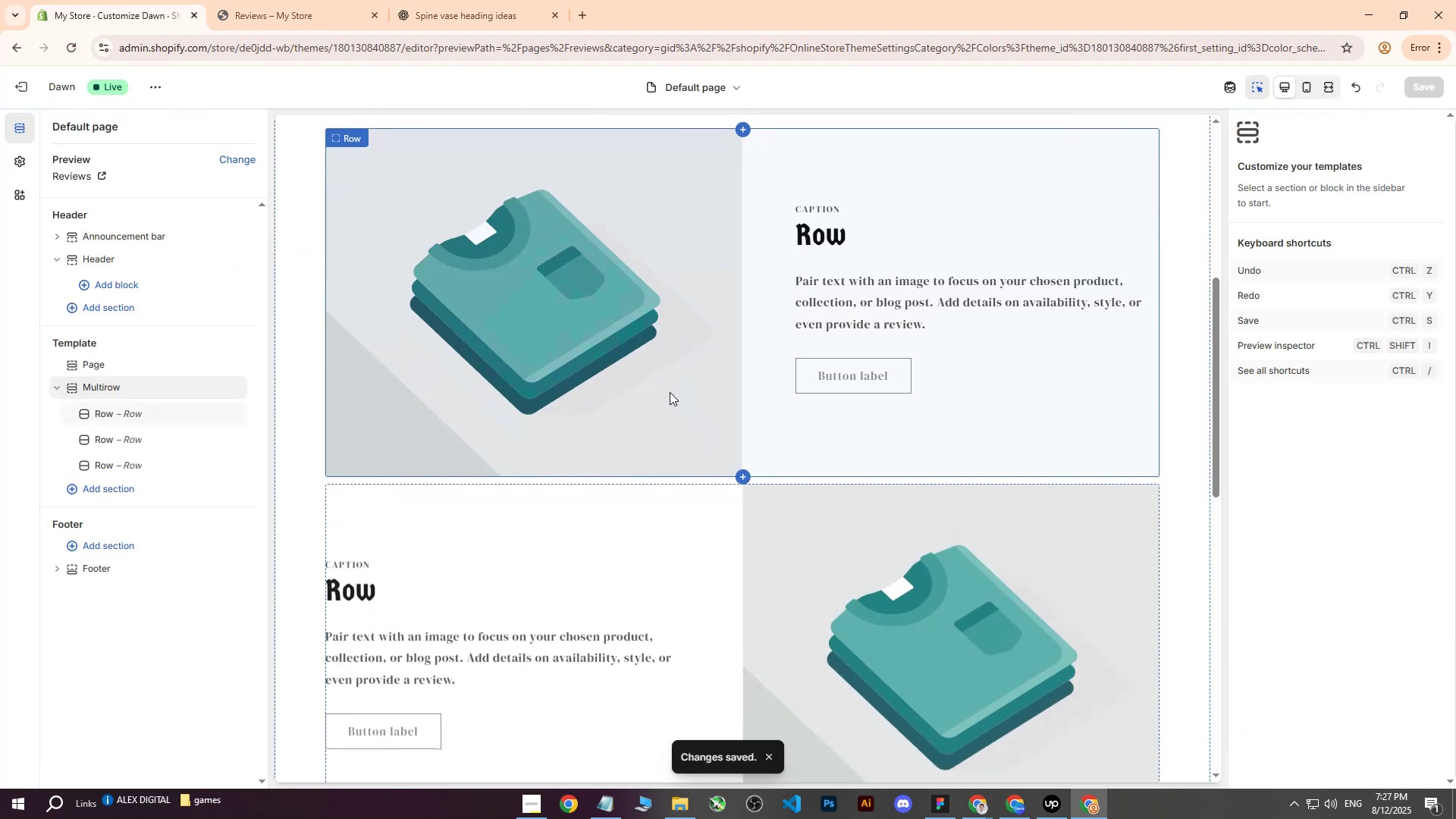 
scroll: coordinate [526, 378], scroll_direction: up, amount: 2.0
 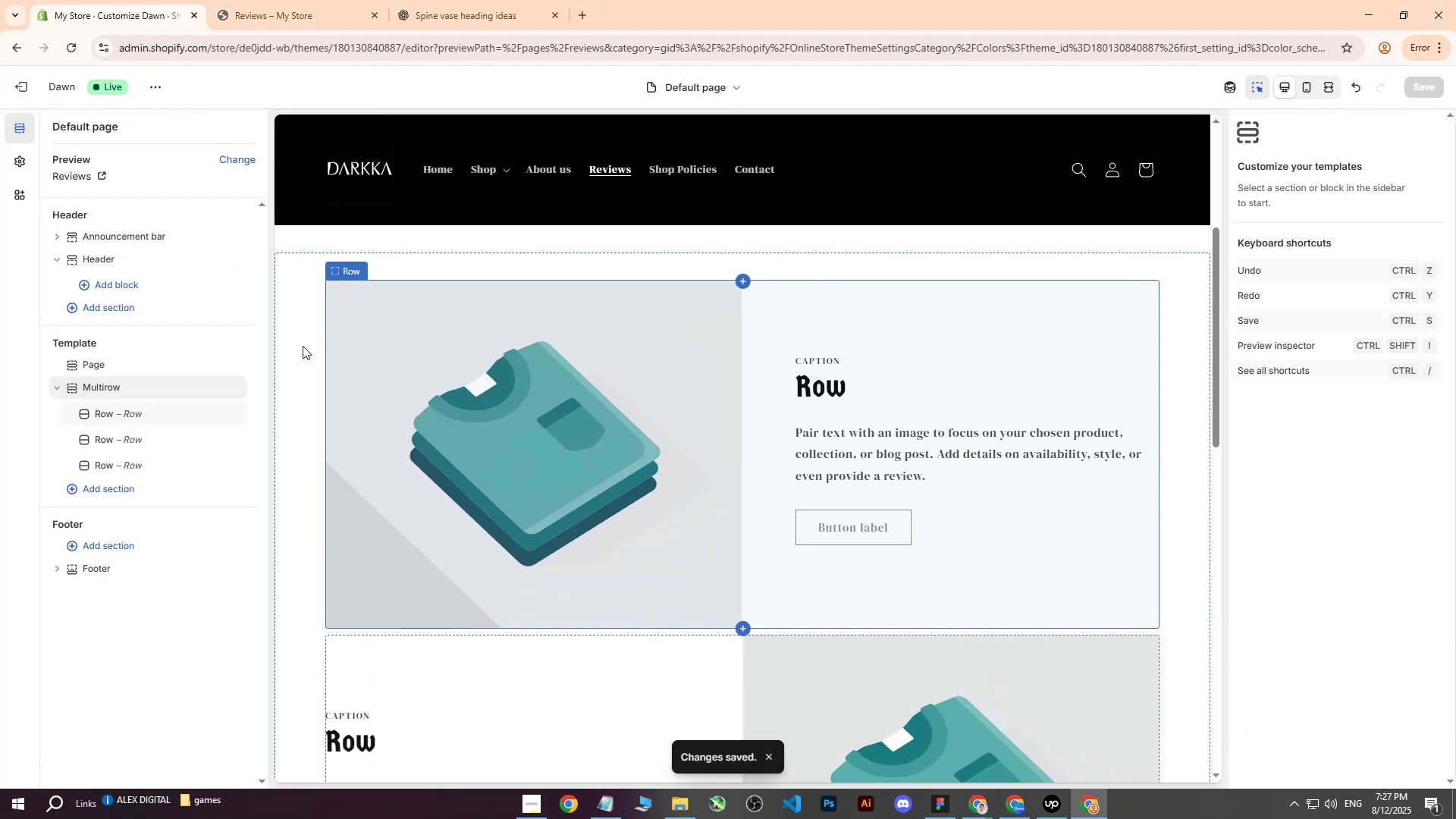 
left_click([303, 346])
 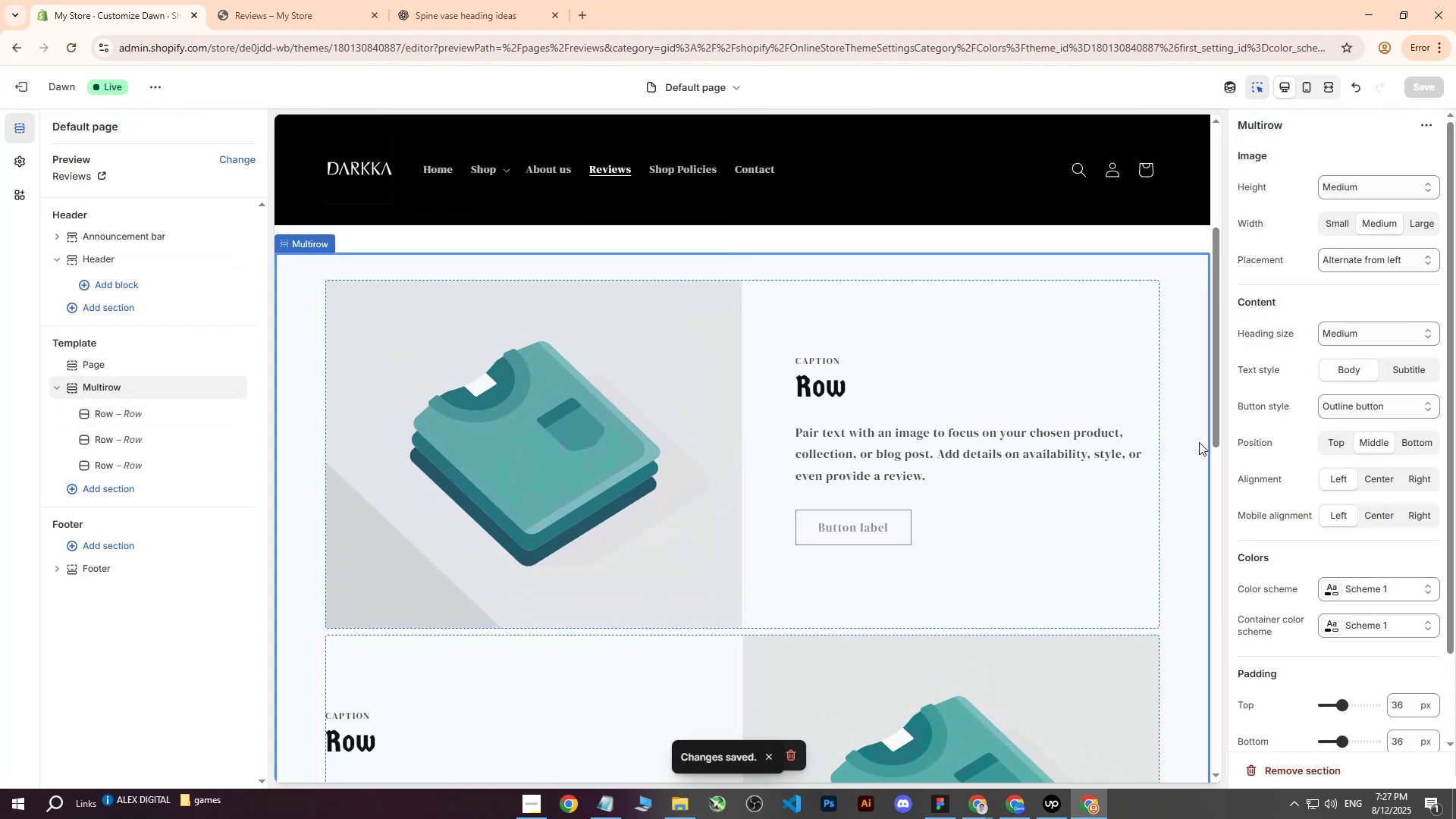 
scroll: coordinate [1339, 556], scroll_direction: down, amount: 1.0
 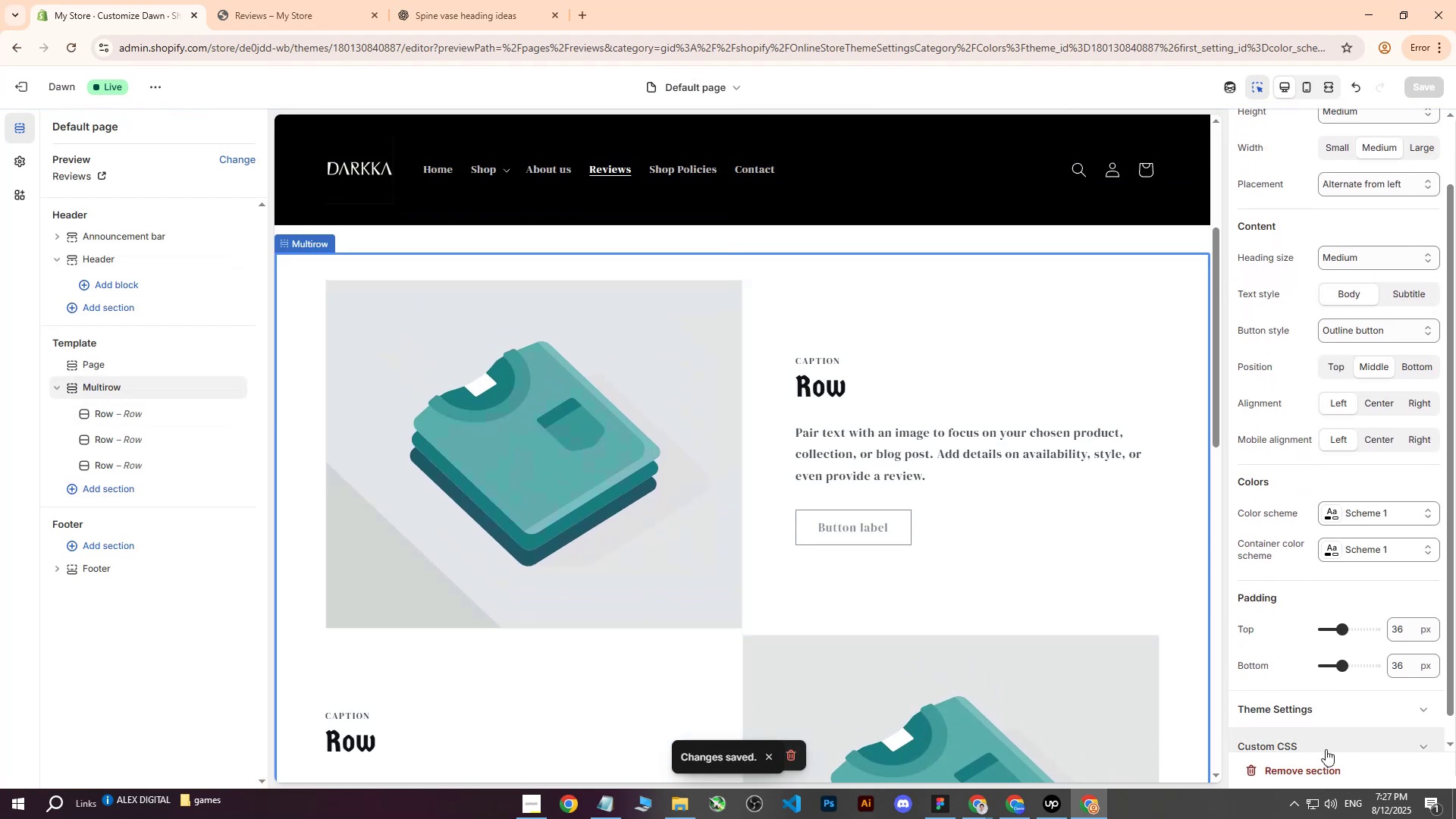 
left_click([1308, 765])
 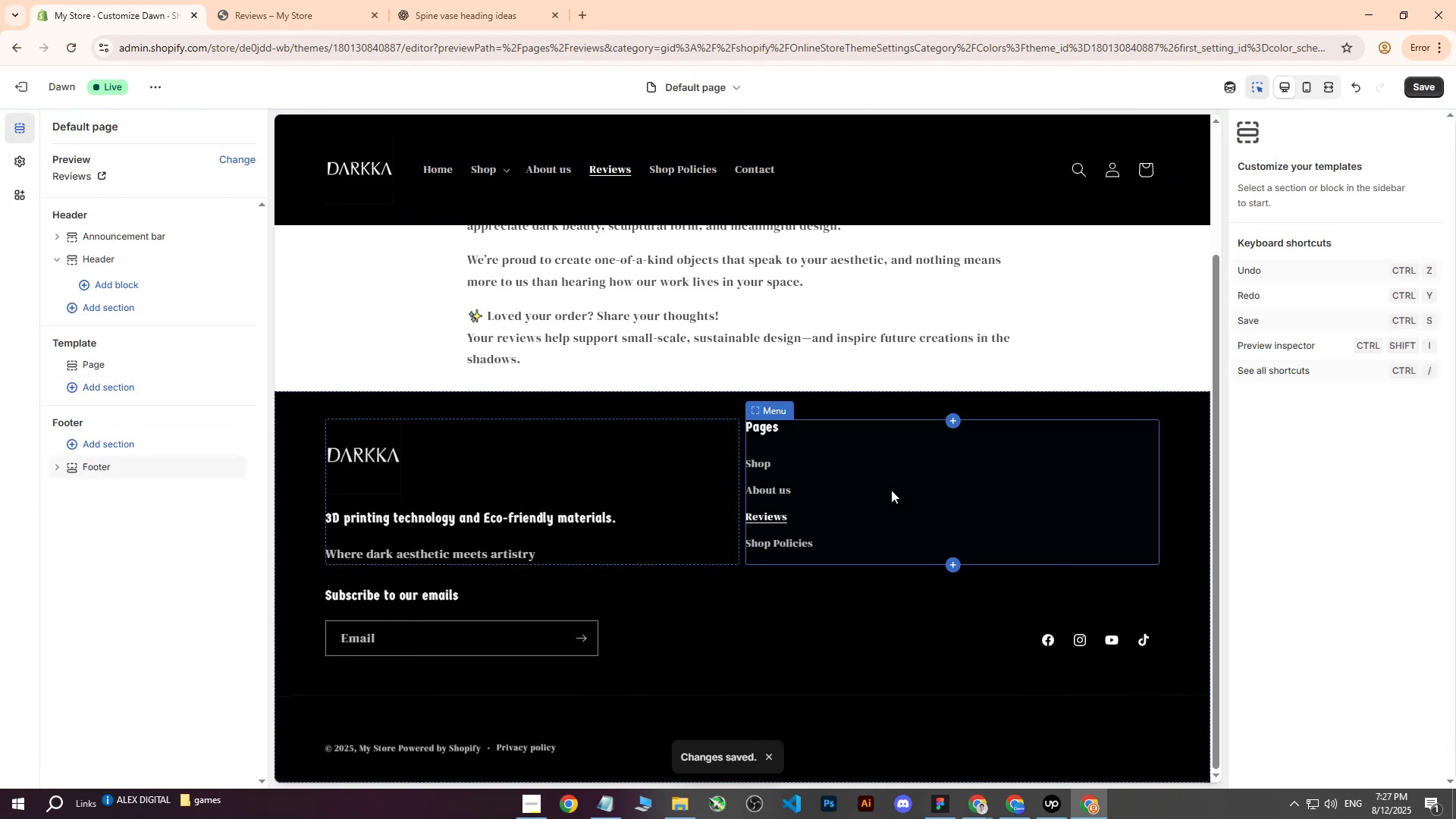 
scroll: coordinate [859, 498], scroll_direction: up, amount: 6.0
 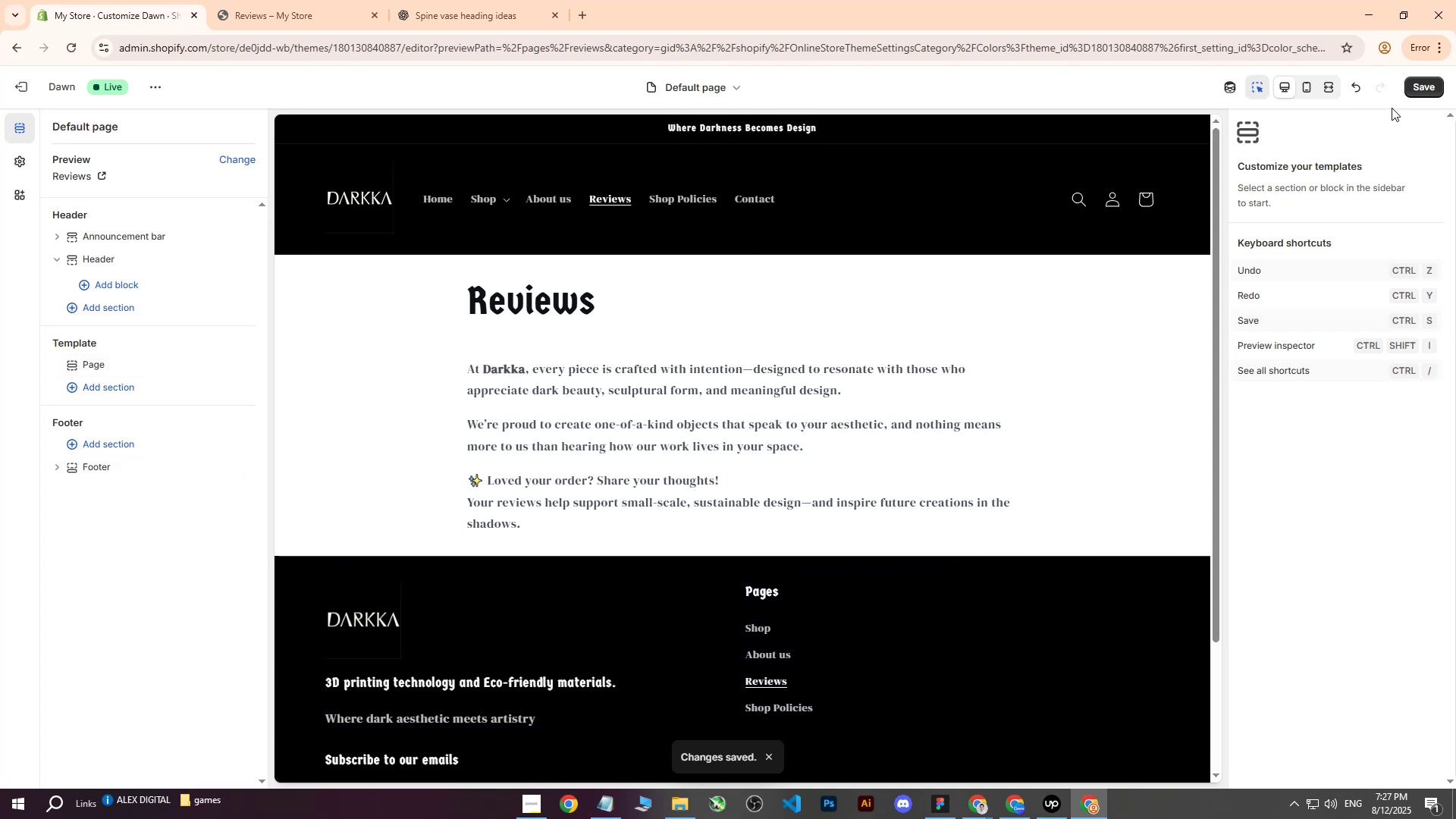 
left_click([1415, 96])
 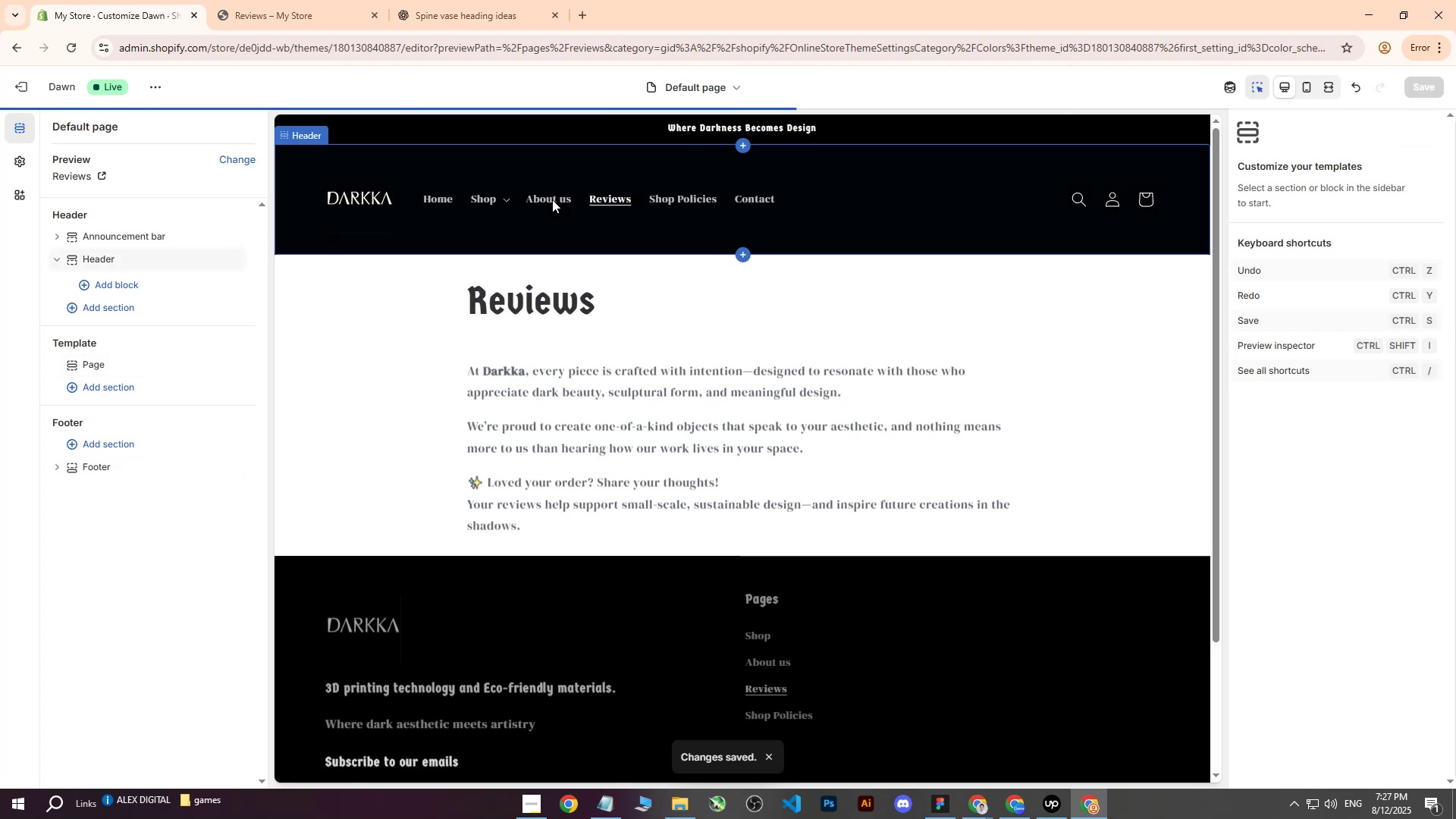 
double_click([552, 199])
 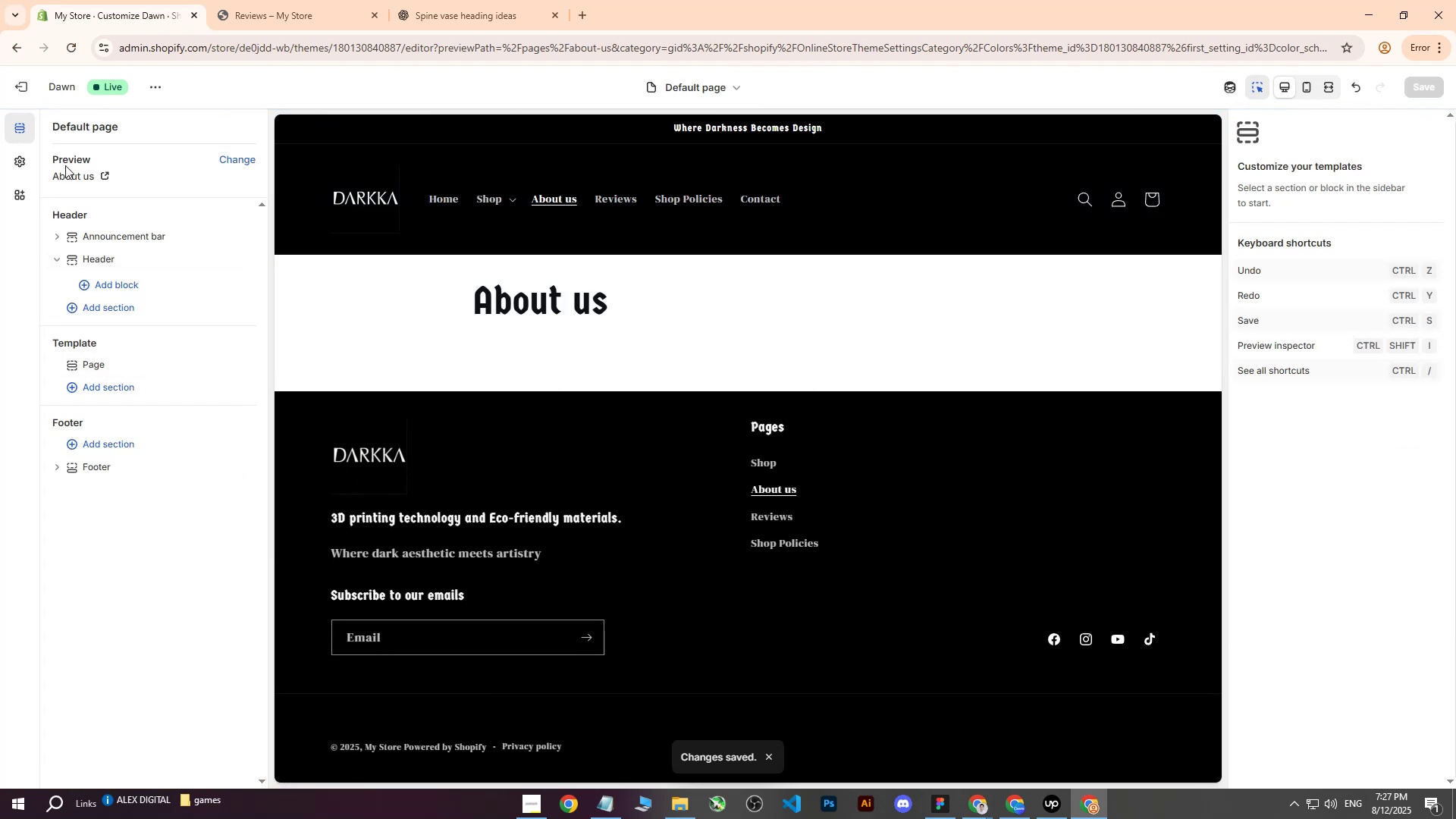 
wait(5.86)
 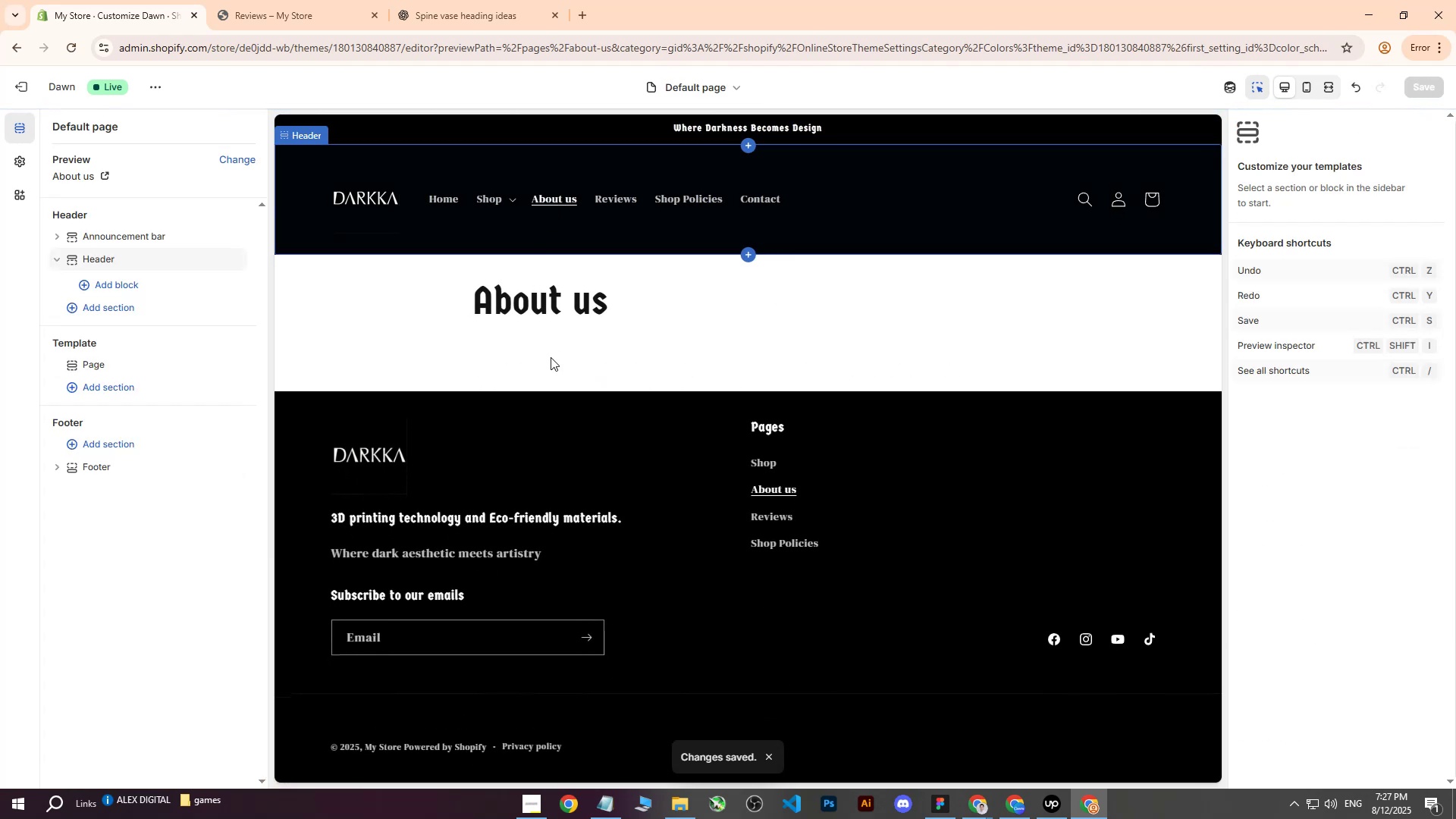 
left_click([33, 84])
 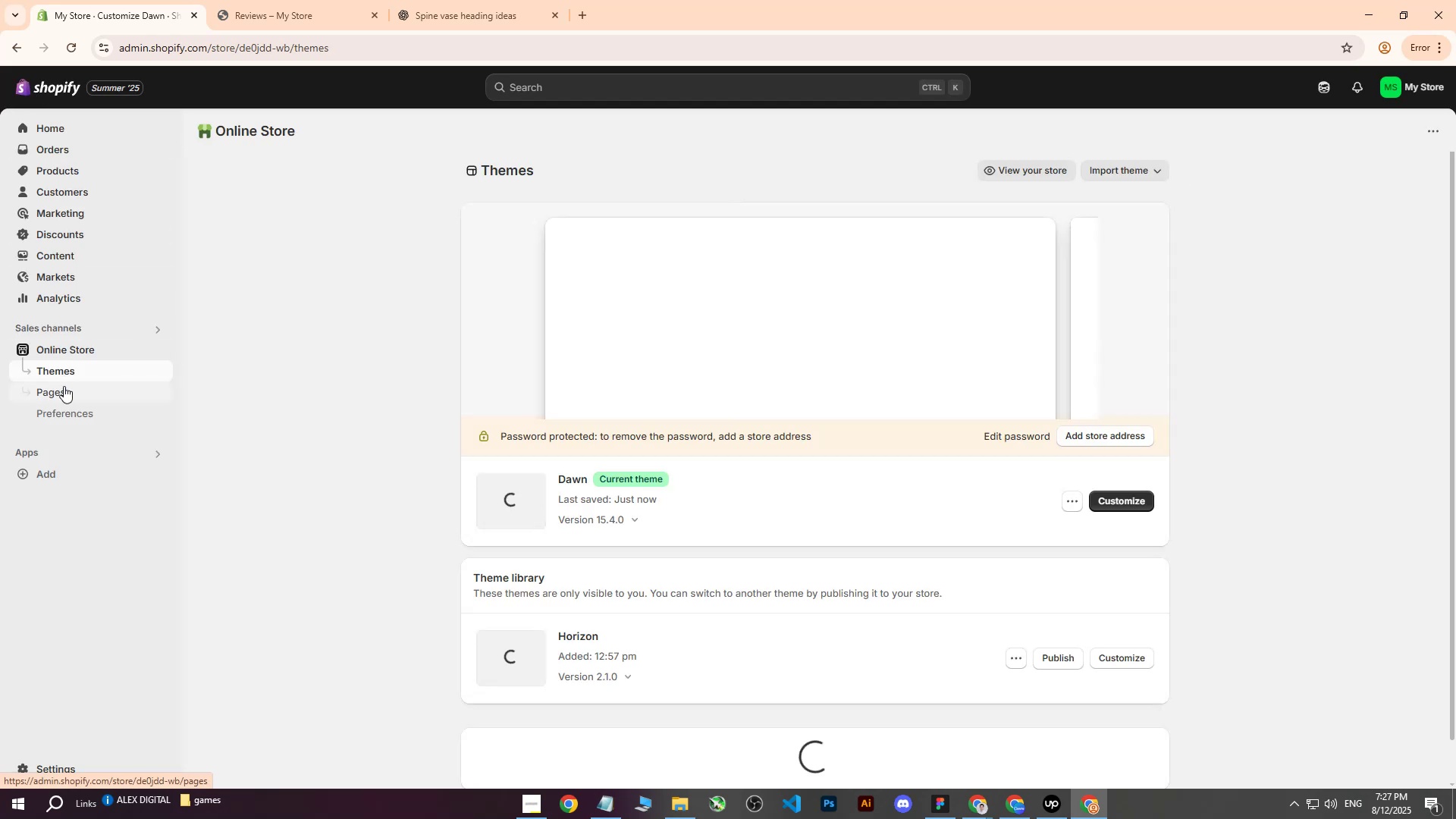 
left_click([61, 388])
 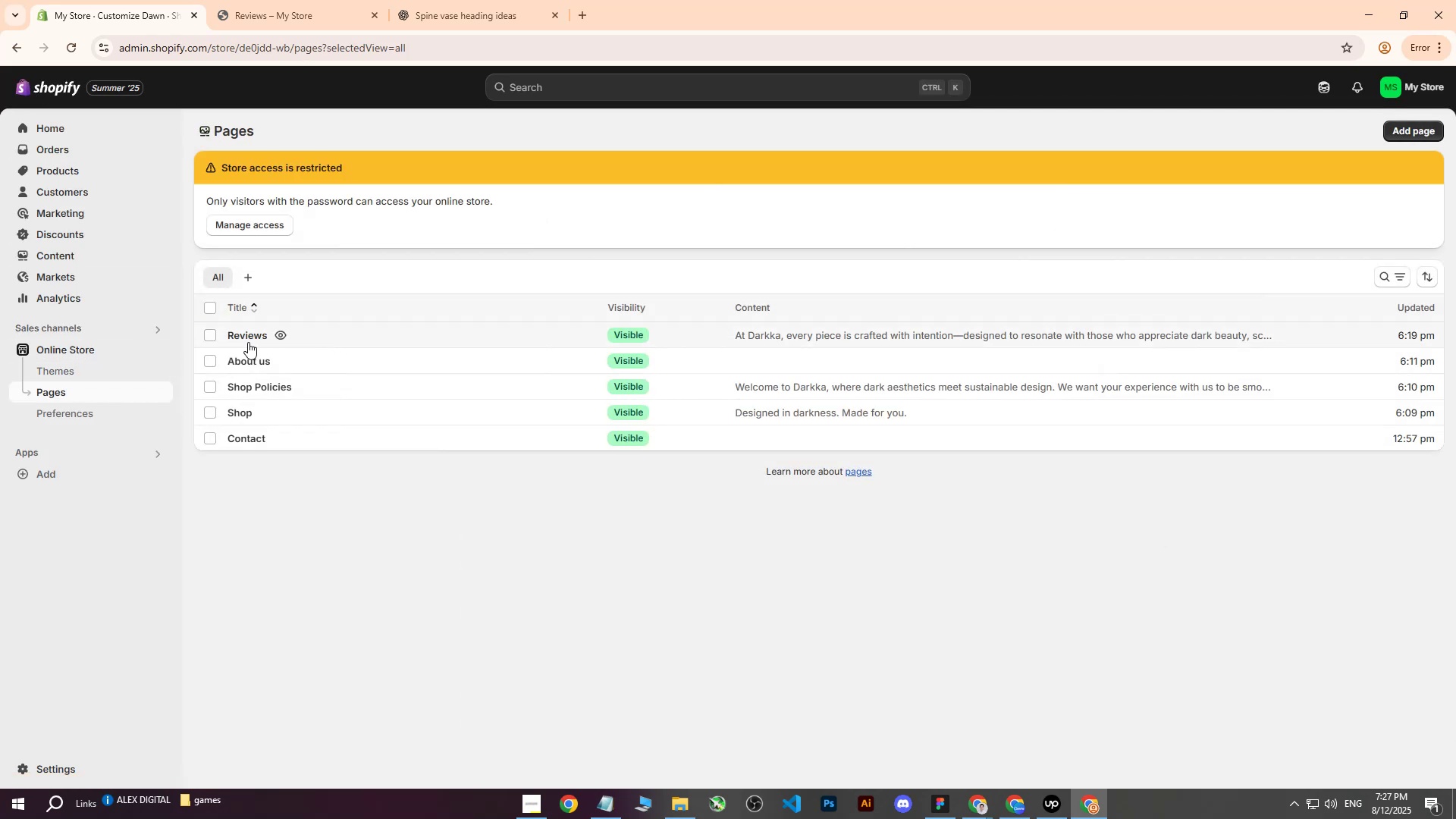 
left_click([249, 337])
 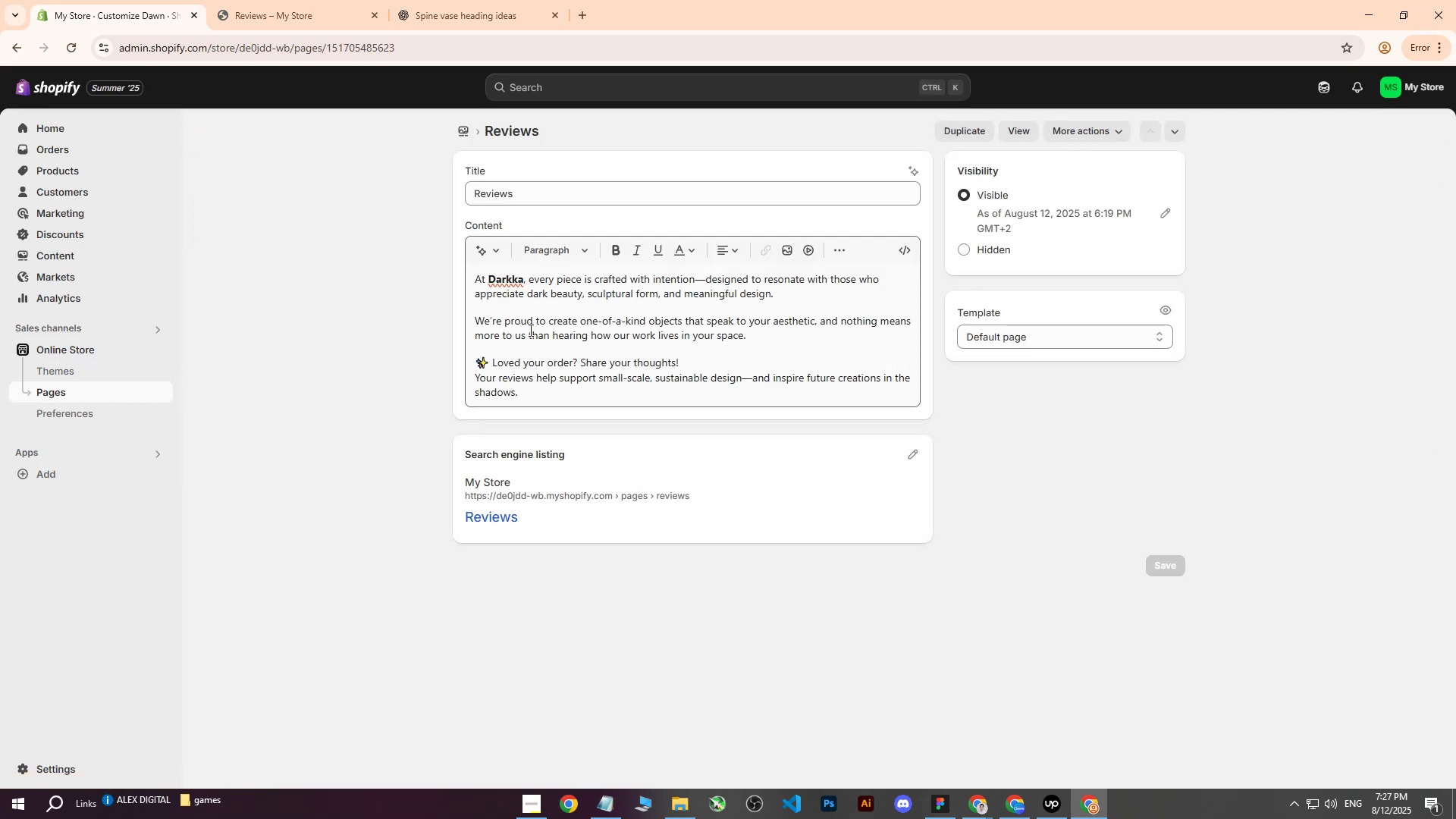 
scroll: coordinate [708, 355], scroll_direction: up, amount: 2.0
 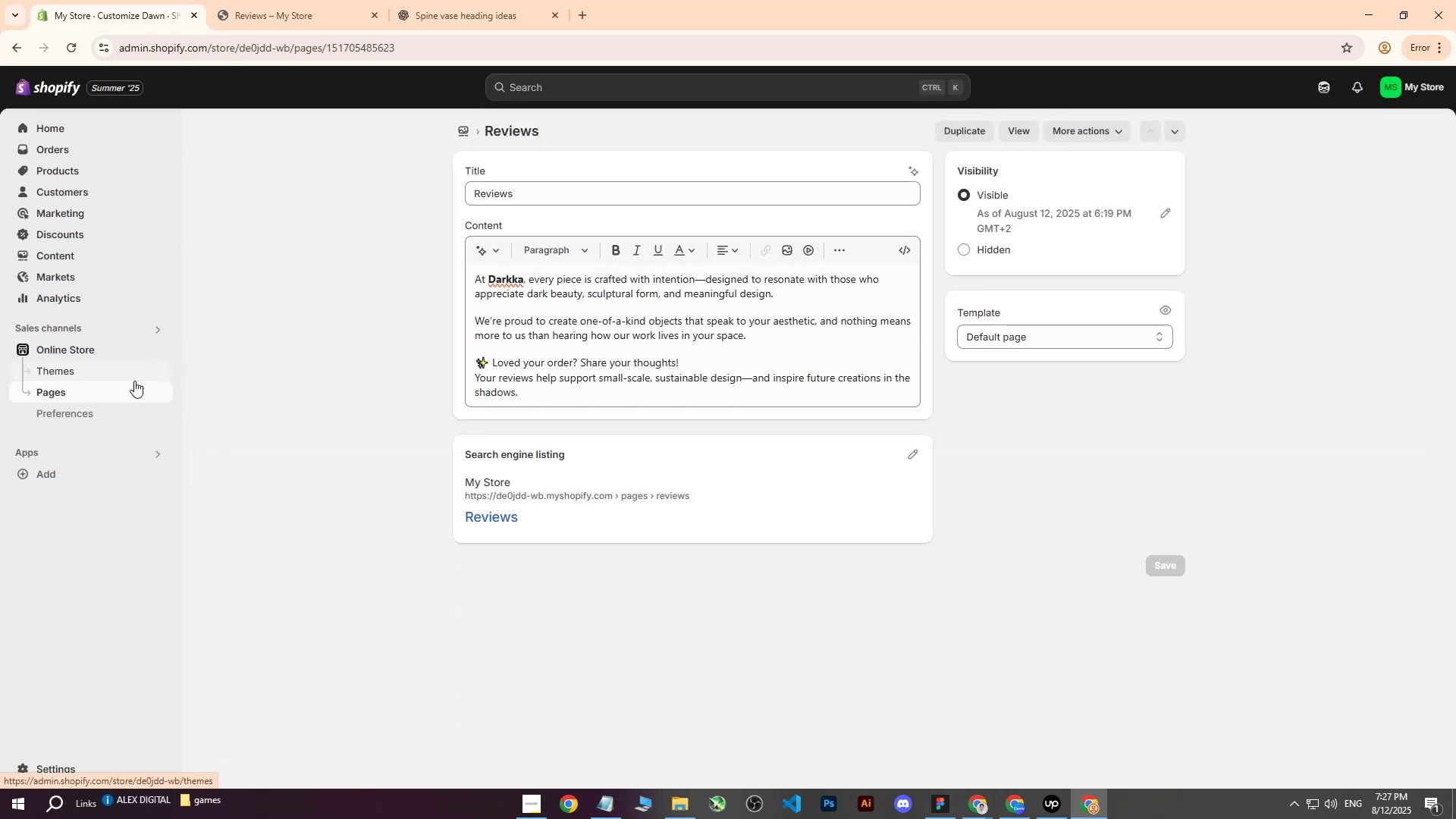 
left_click([71, 392])
 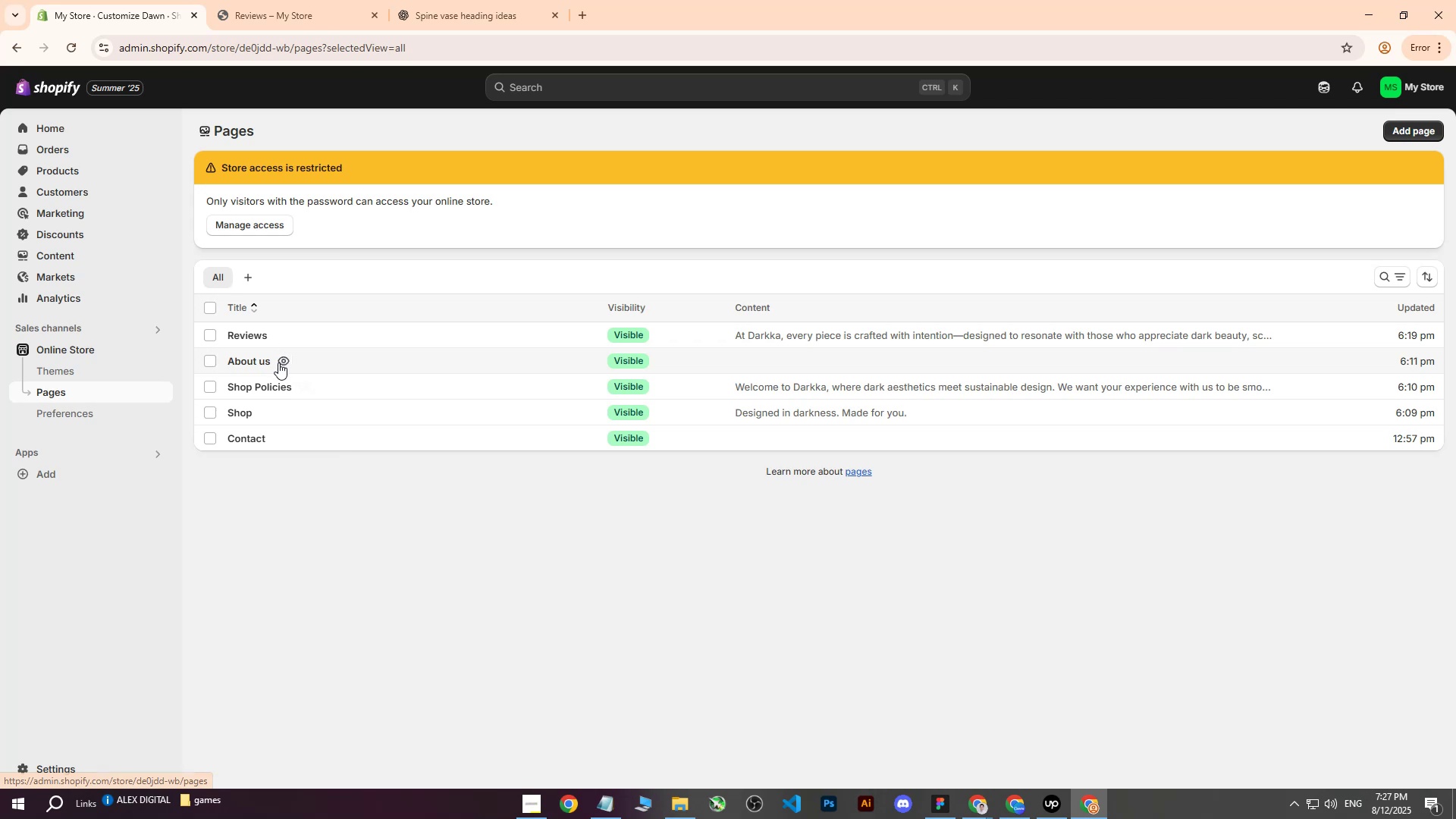 
left_click([260, 413])
 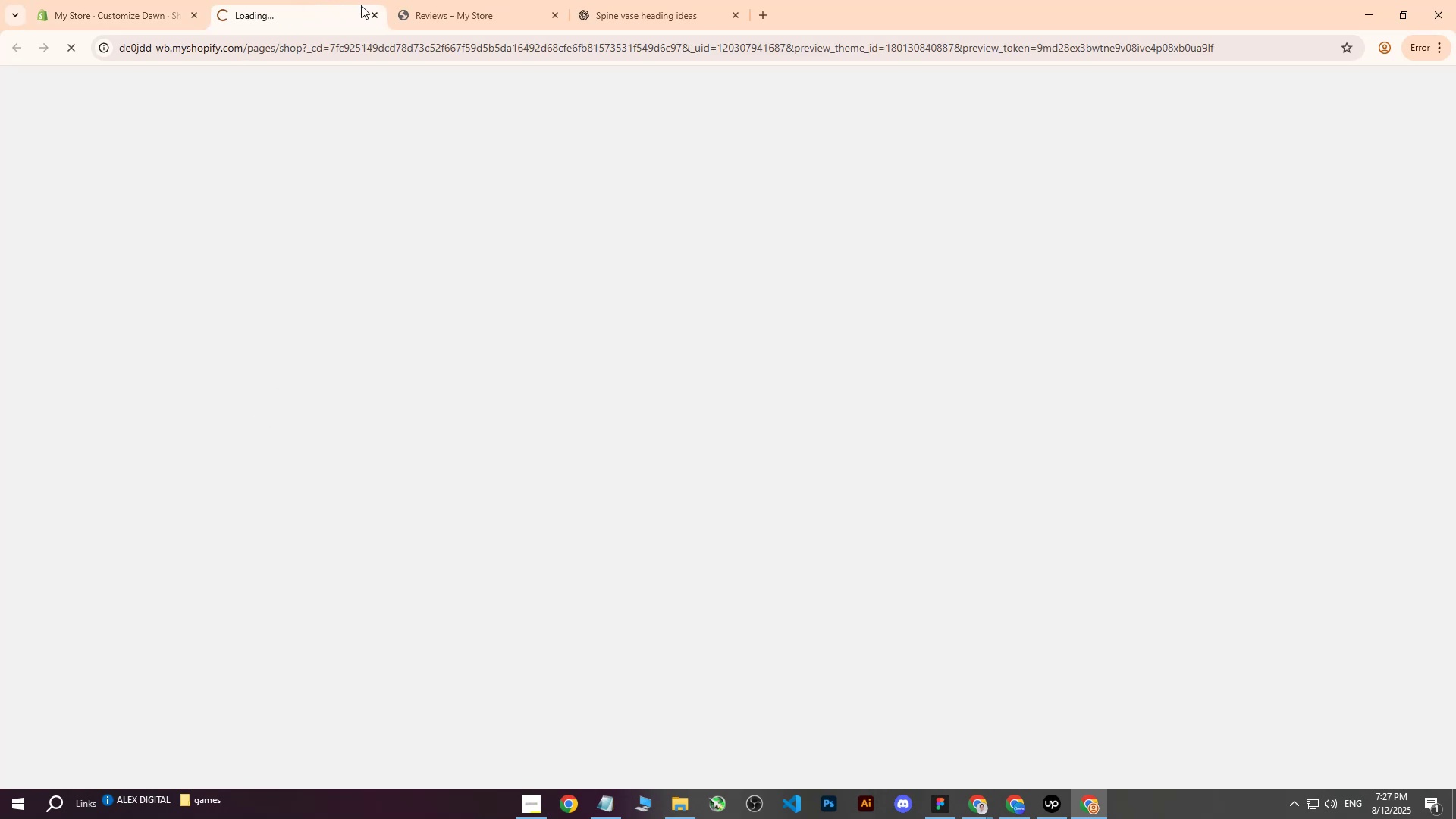 
left_click([378, 17])
 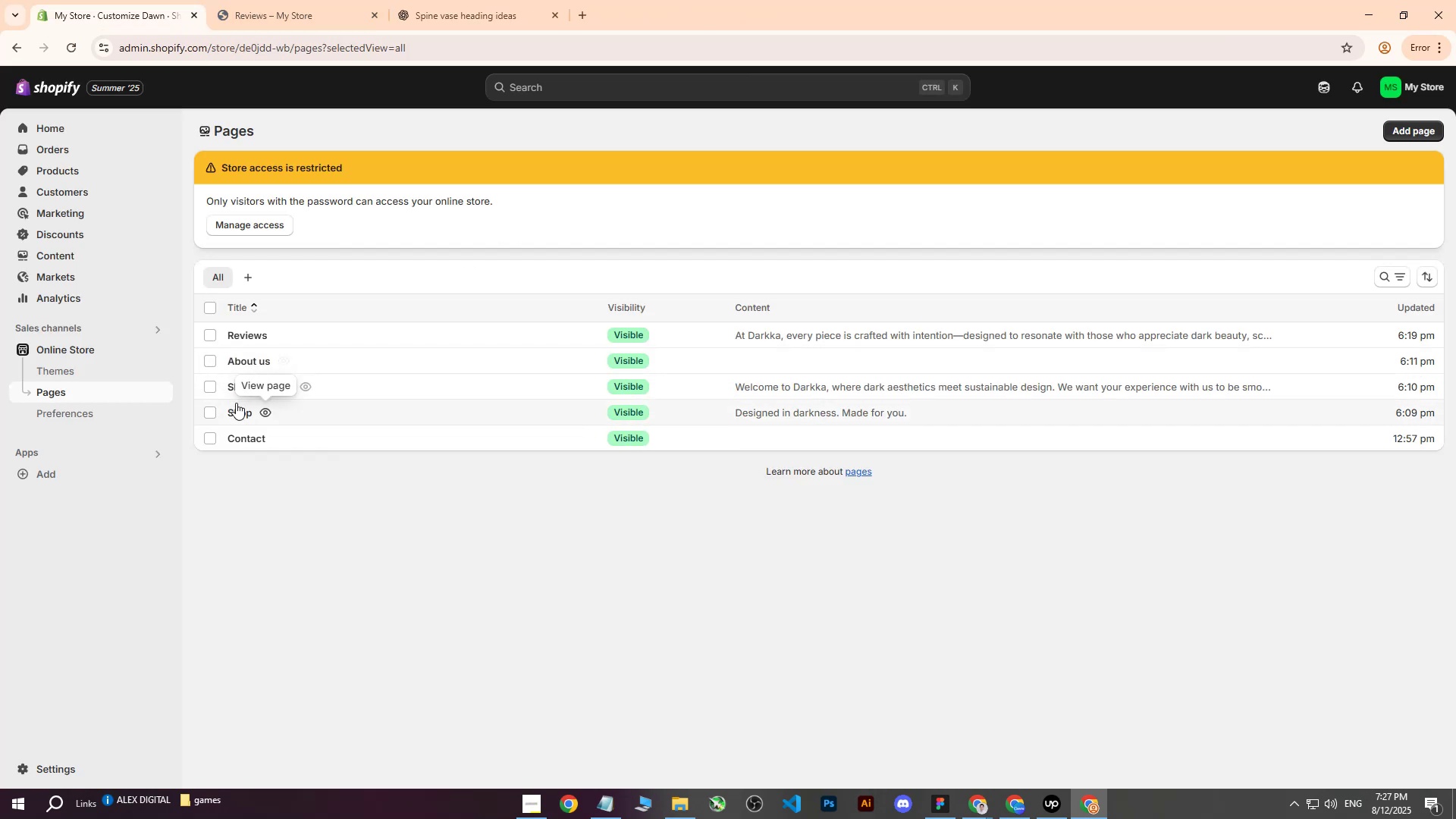 
left_click_drag(start_coordinate=[239, 412], to_coordinate=[206, 444])
 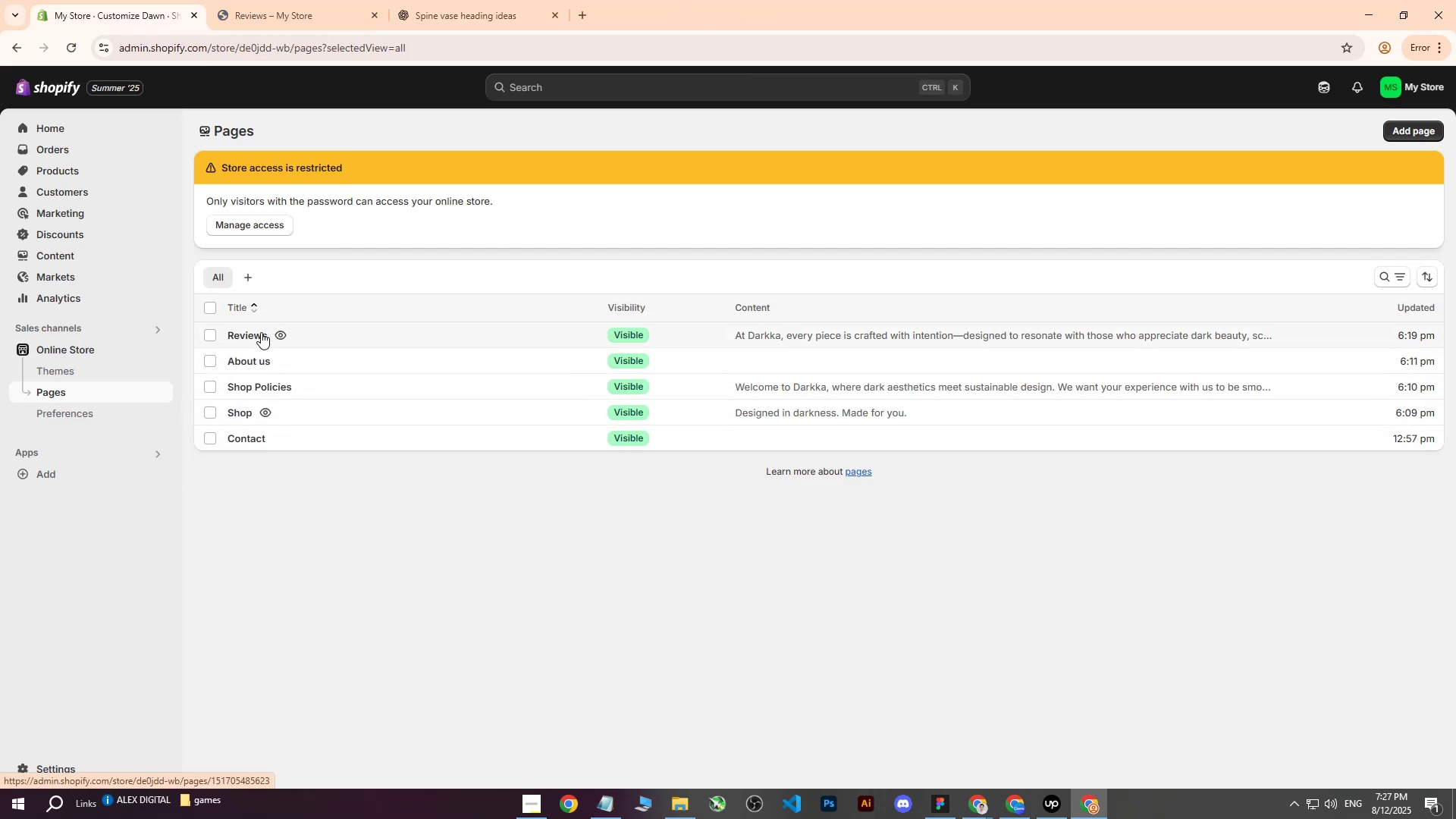 
left_click([249, 337])
 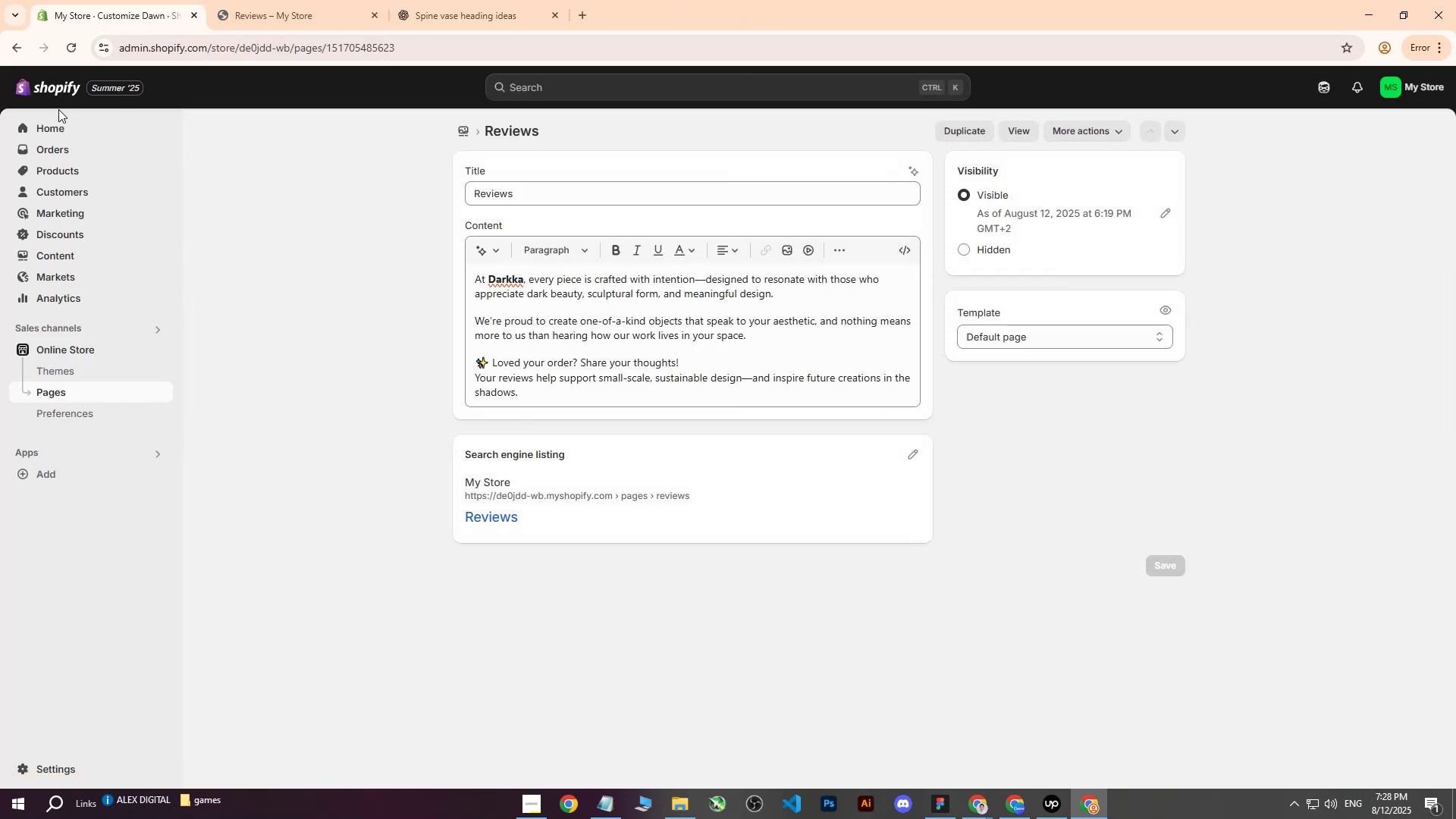 
left_click([74, 353])
 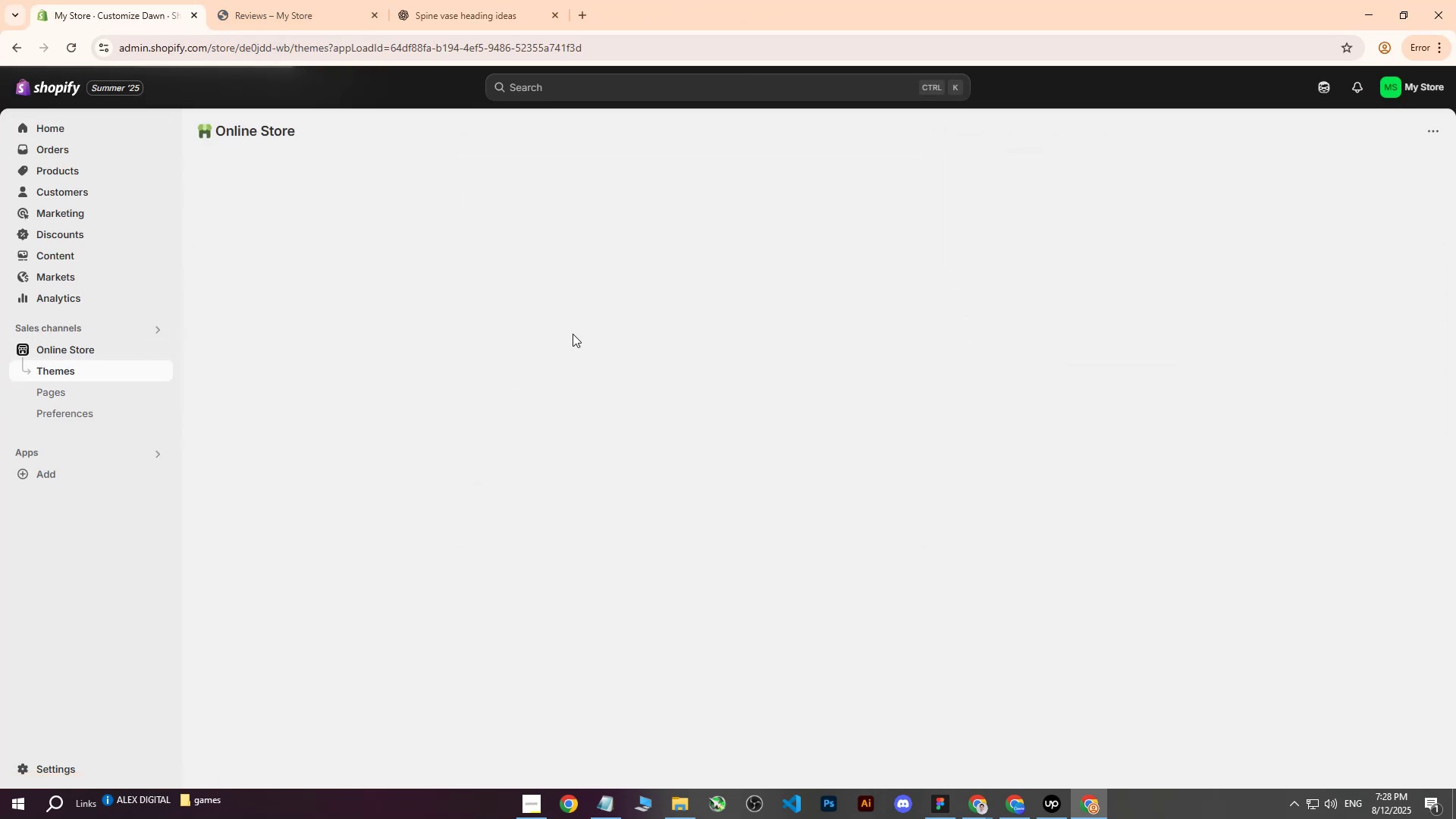 
left_click([278, 0])
 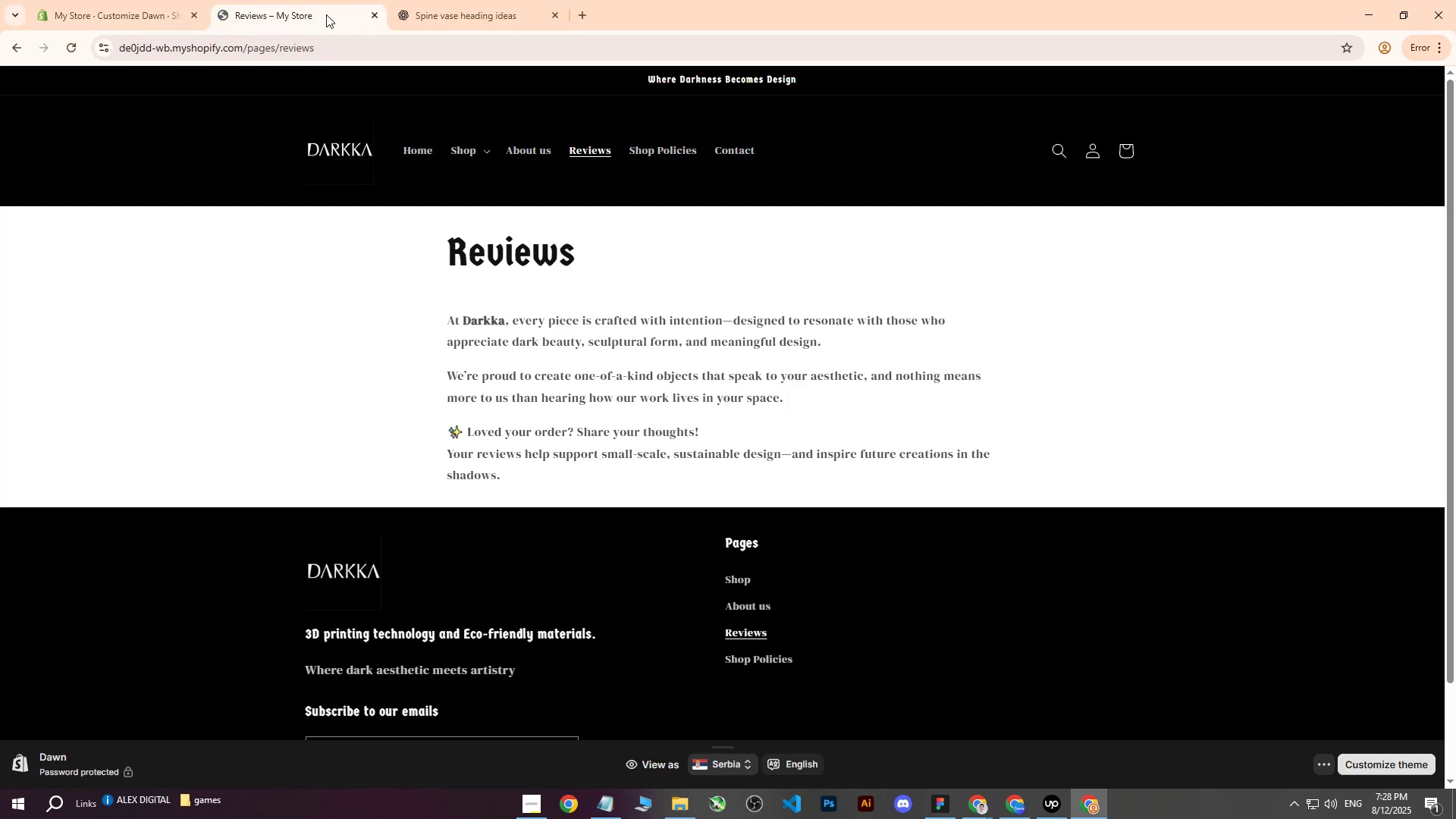 
left_click([121, 0])
 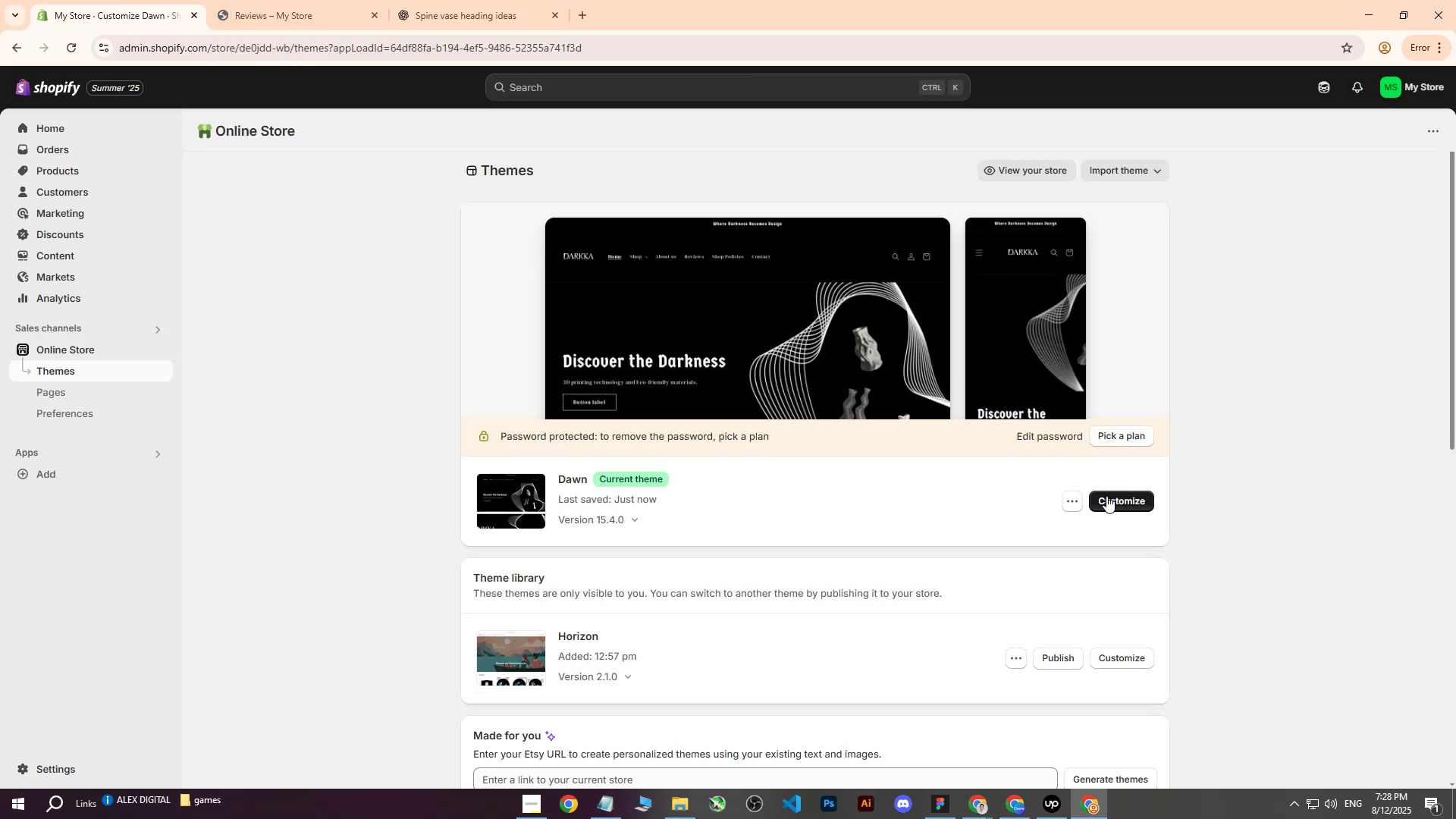 
mouse_move([424, 265])
 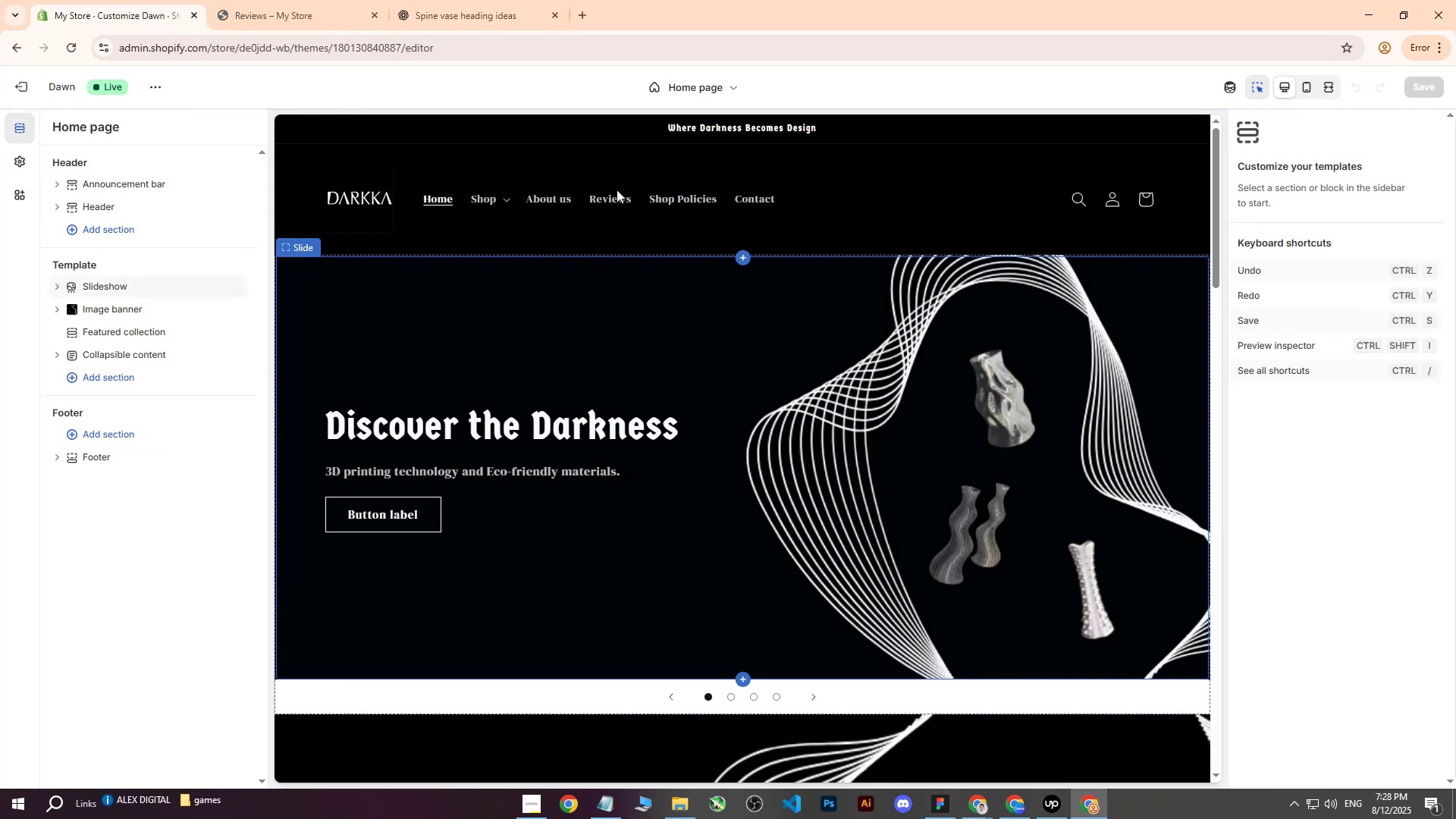 
double_click([612, 196])
 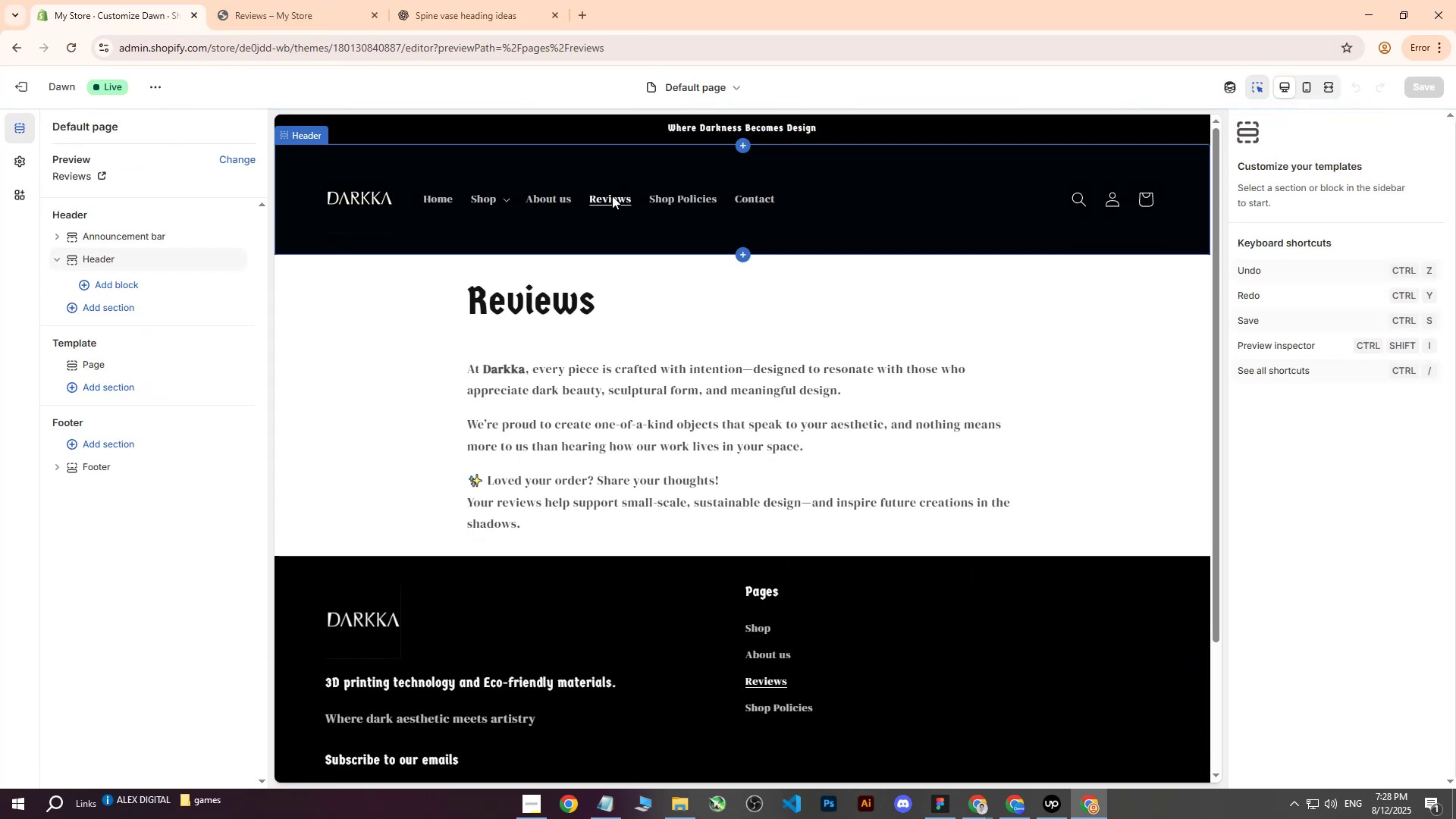 
scroll: coordinate [554, 399], scroll_direction: down, amount: 1.0
 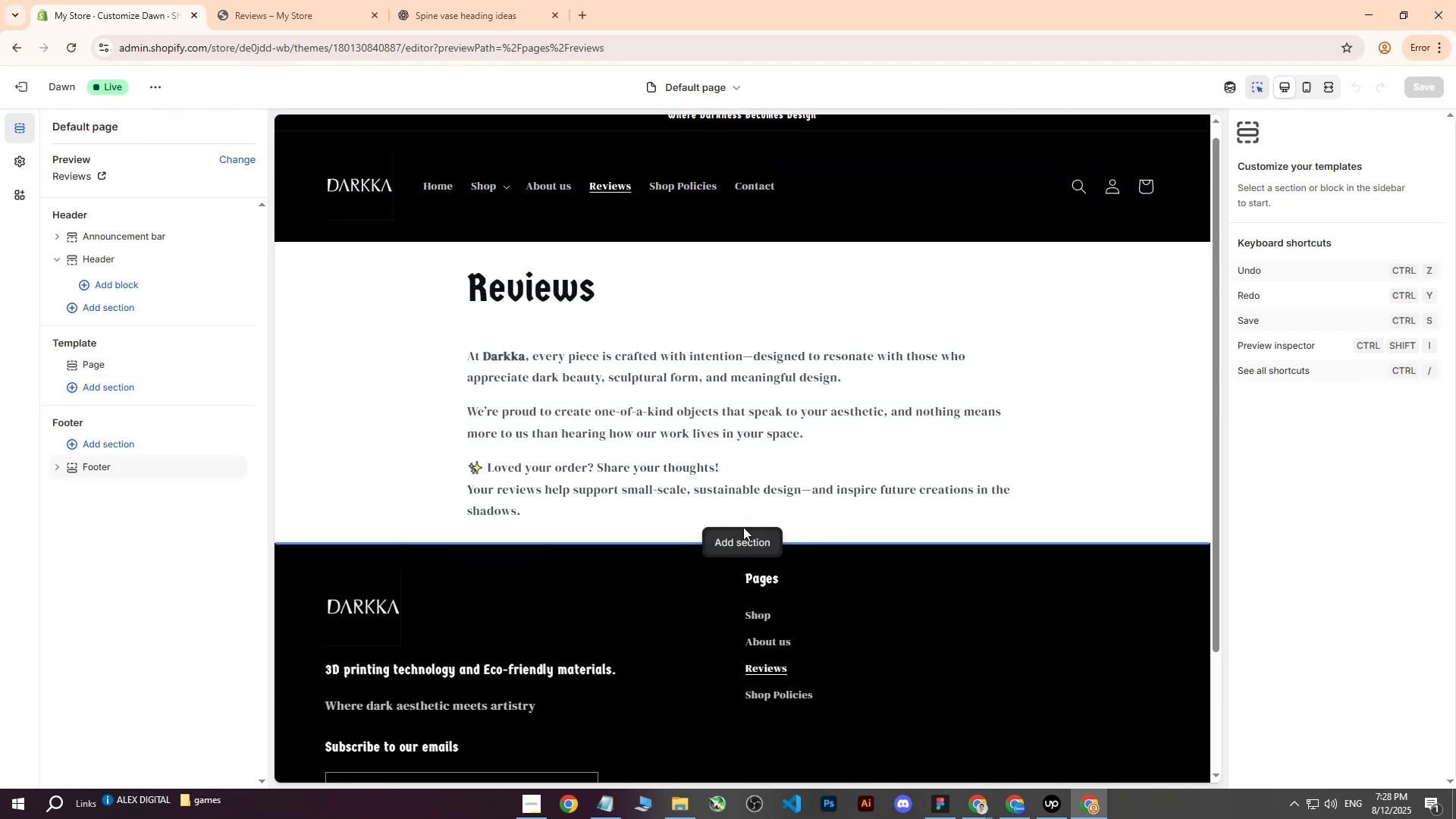 
left_click([736, 536])
 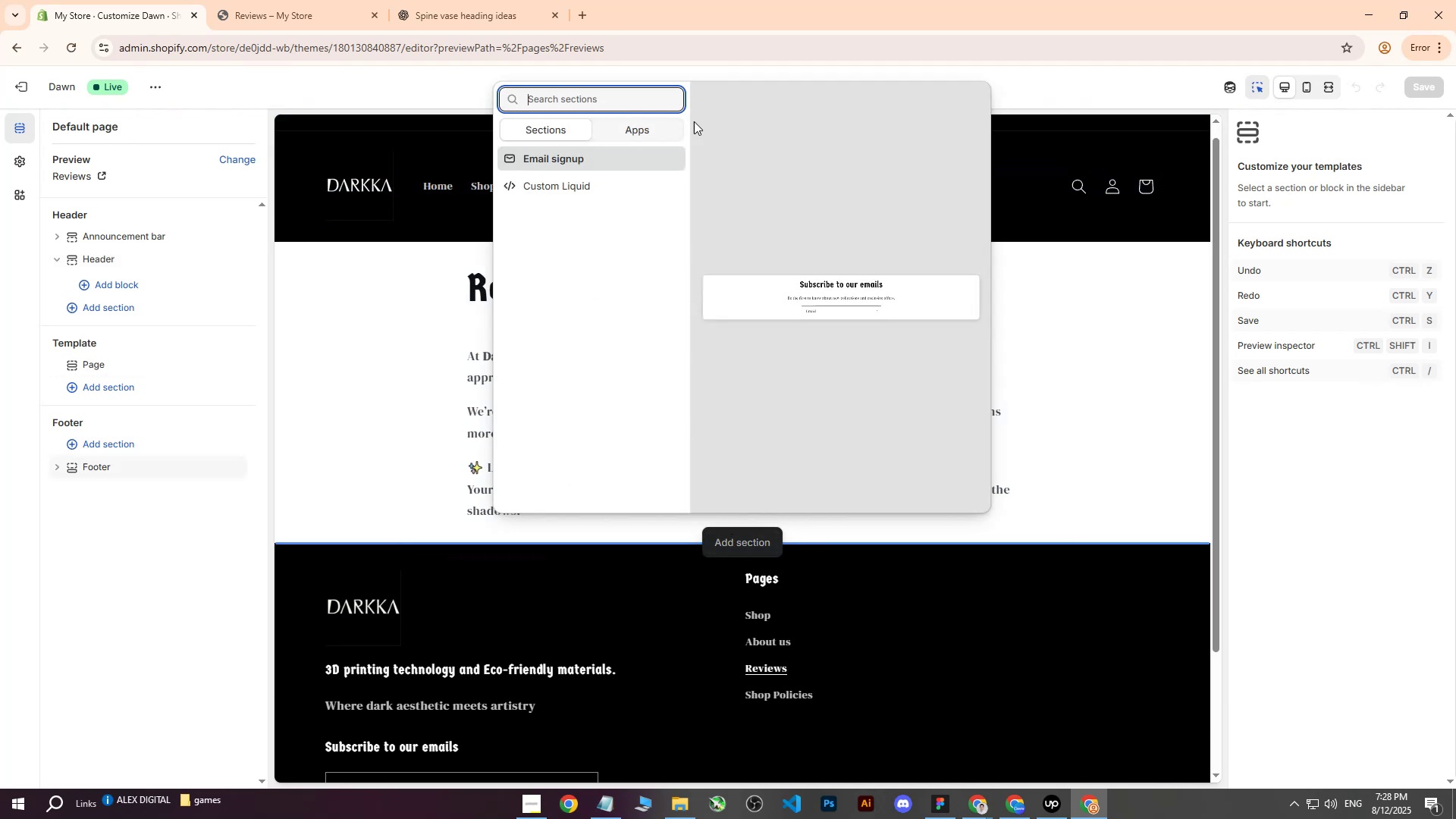 
left_click([1087, 372])
 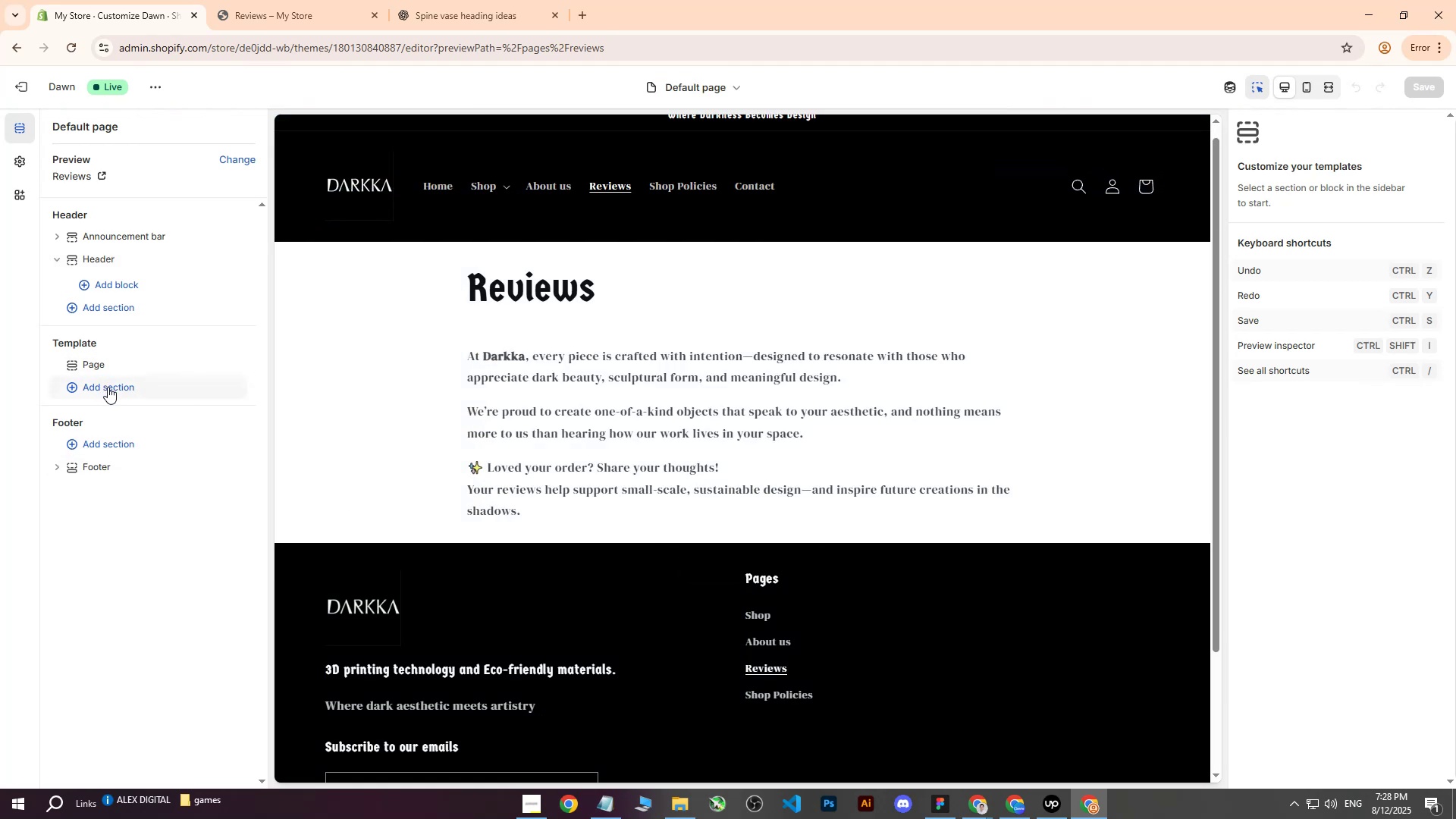 
left_click([108, 387])
 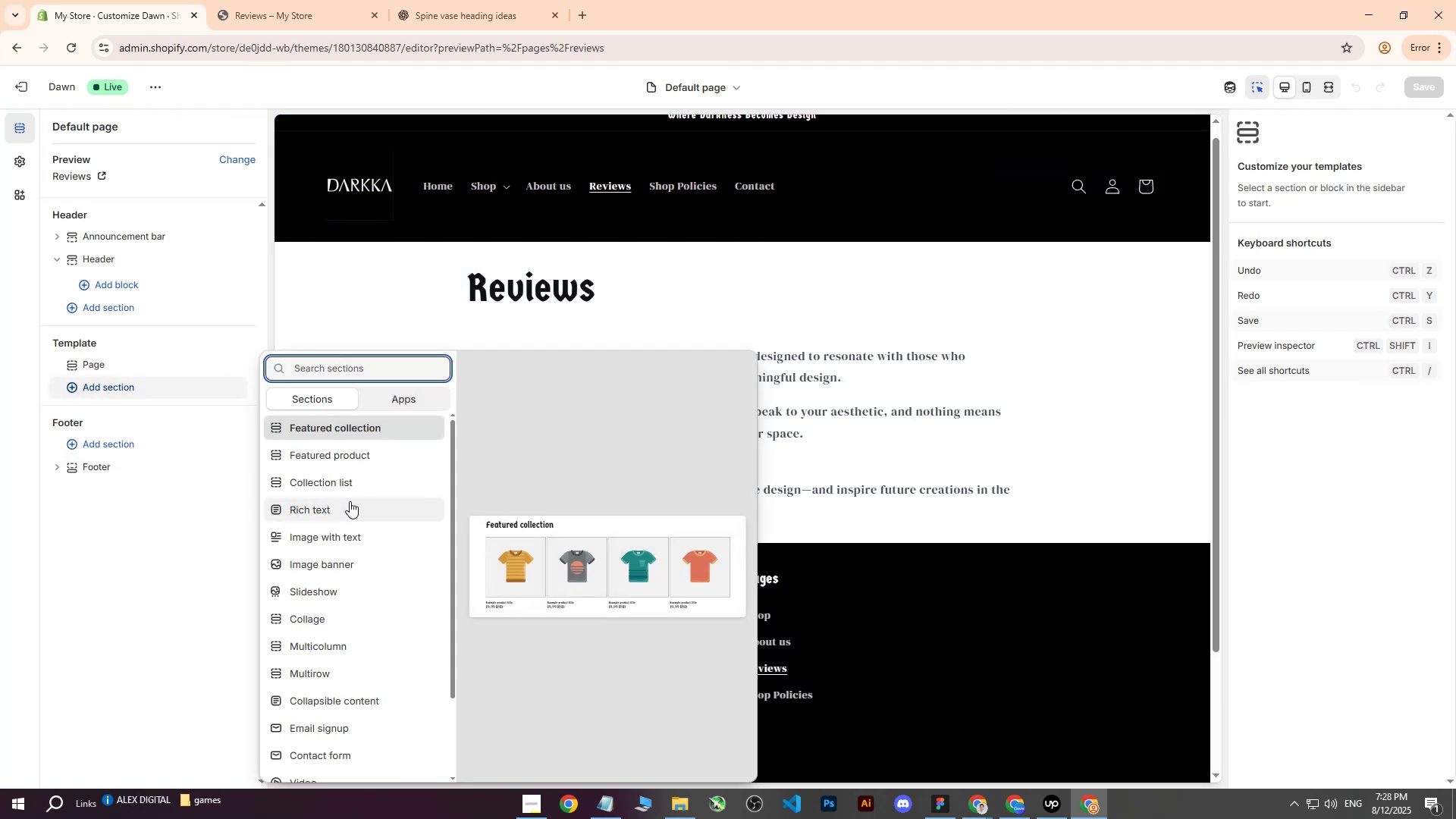 
scroll: coordinate [350, 507], scroll_direction: down, amount: 2.0
 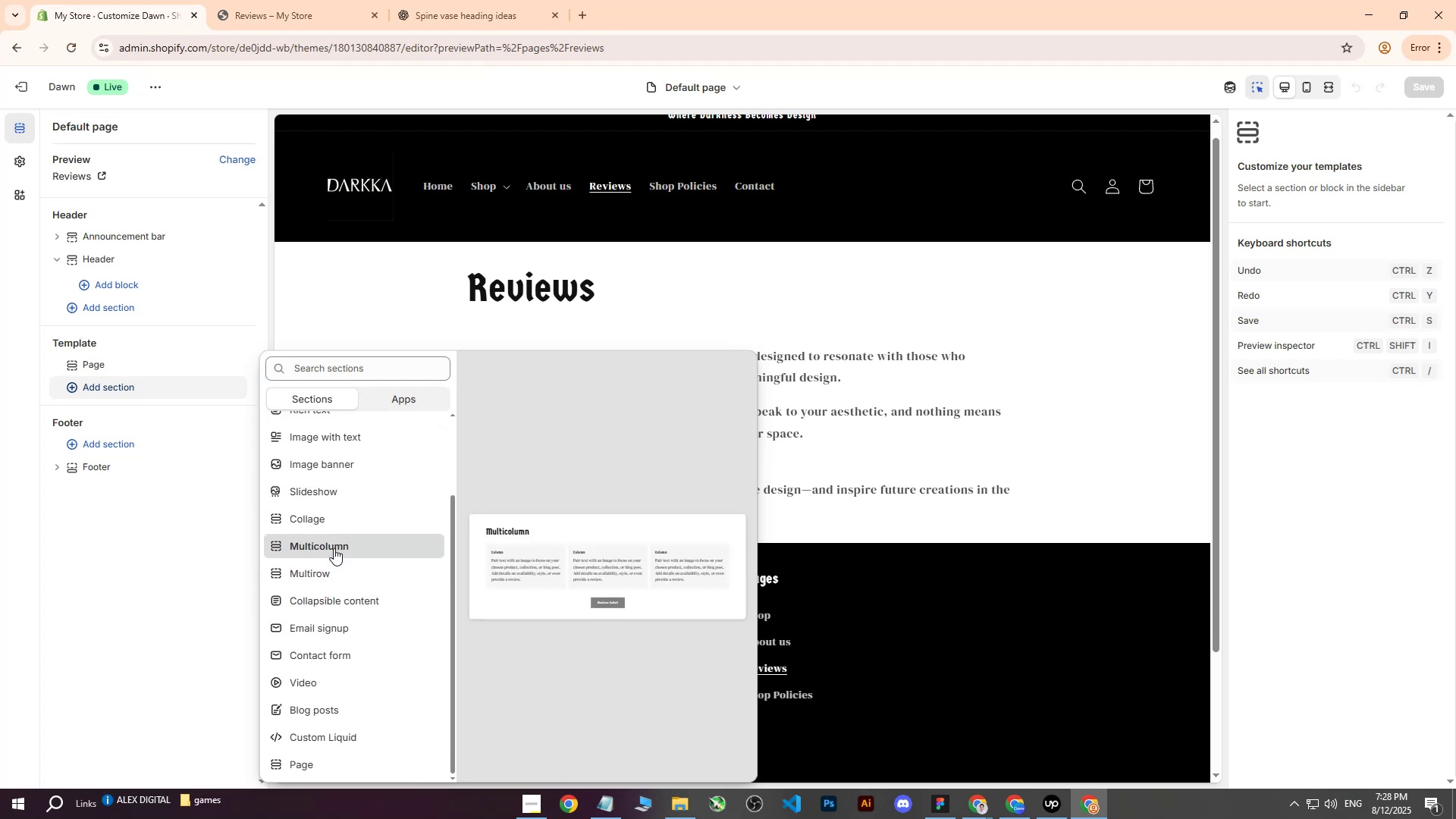 
left_click([334, 548])
 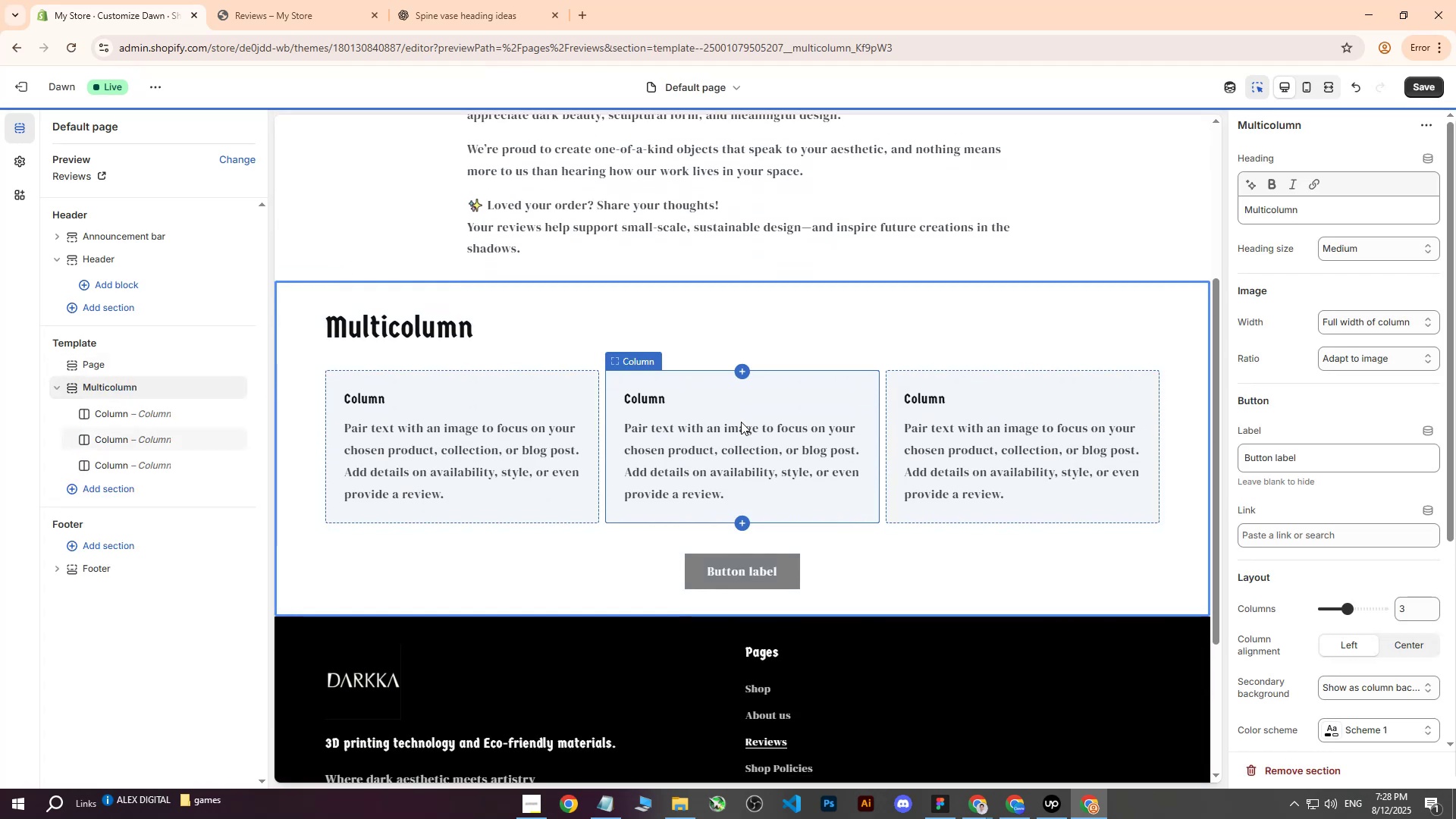 
scroll: coordinate [739, 422], scroll_direction: up, amount: 4.0
 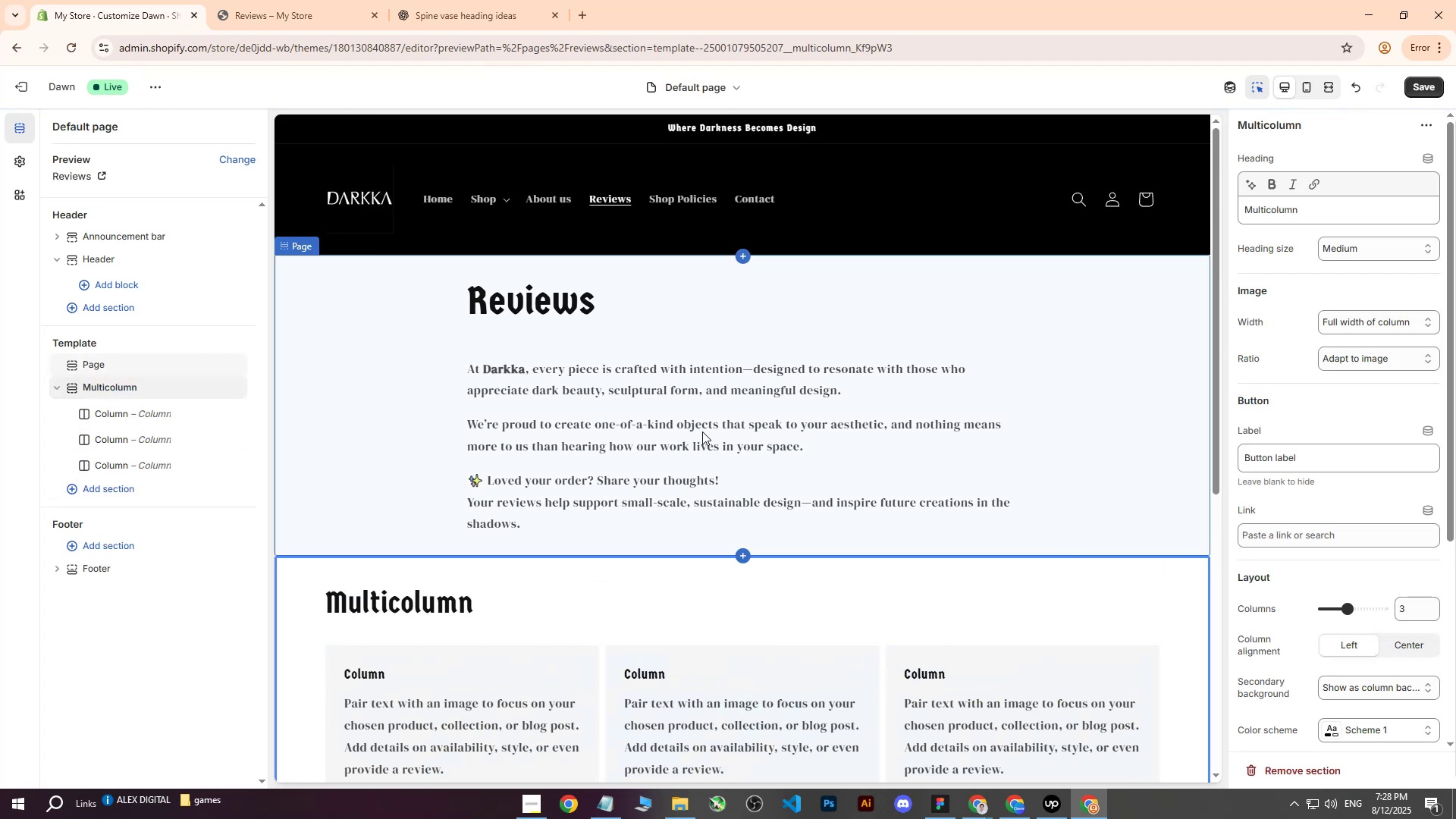 
scroll: coordinate [702, 431], scroll_direction: down, amount: 3.0
 